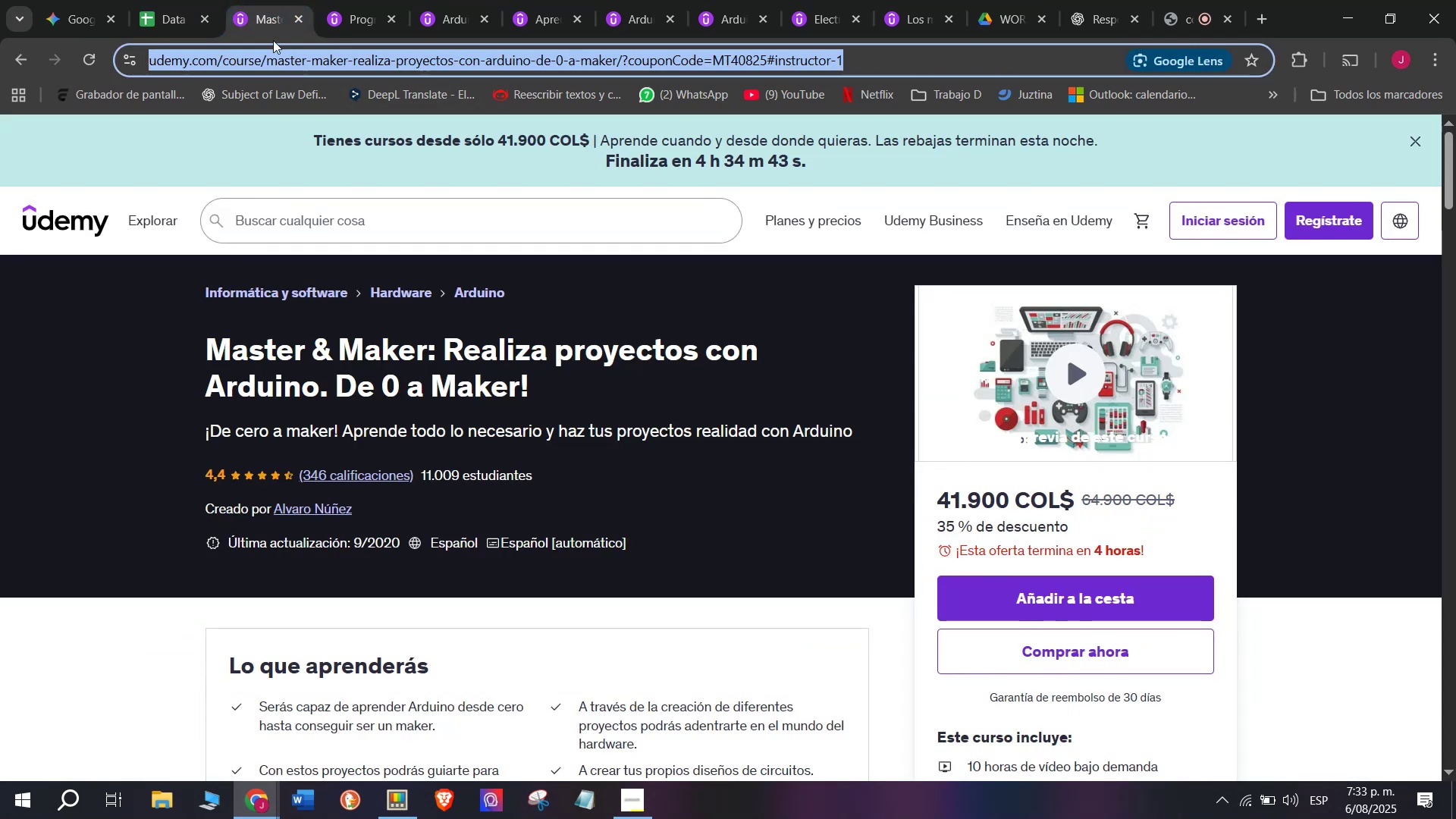 
key(Control+C)
 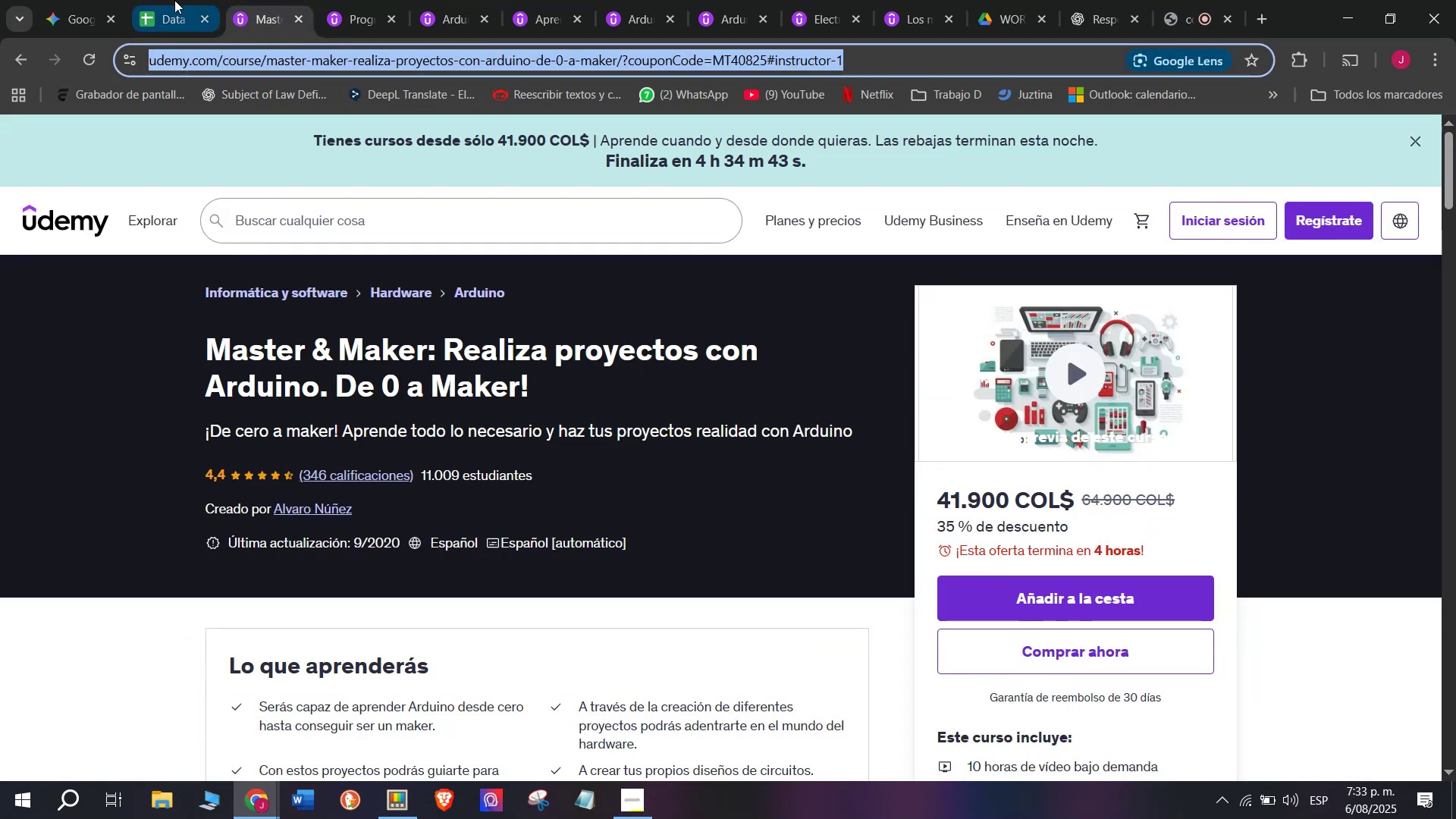 
left_click([174, 0])
 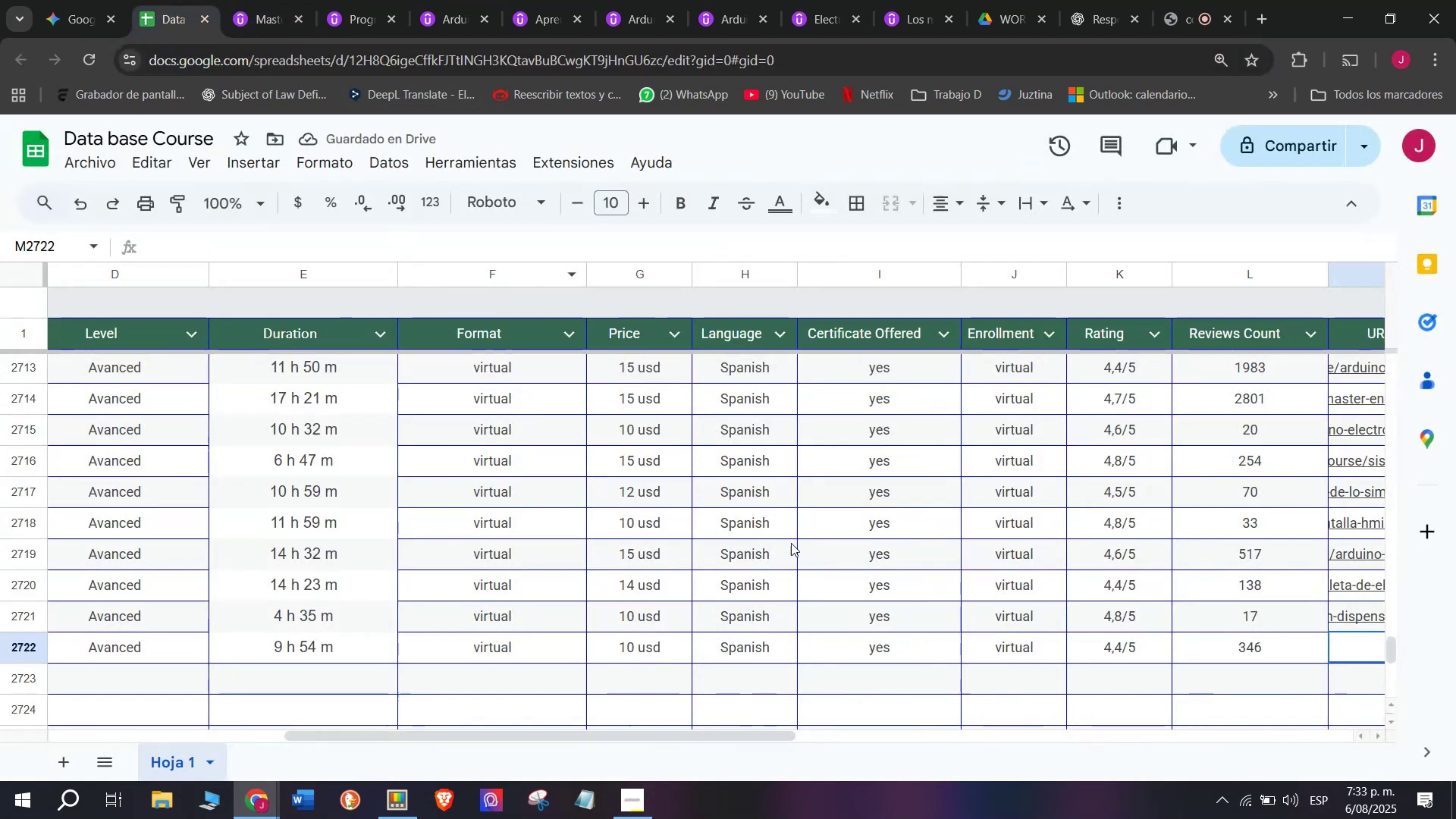 
key(Control+ControlLeft)
 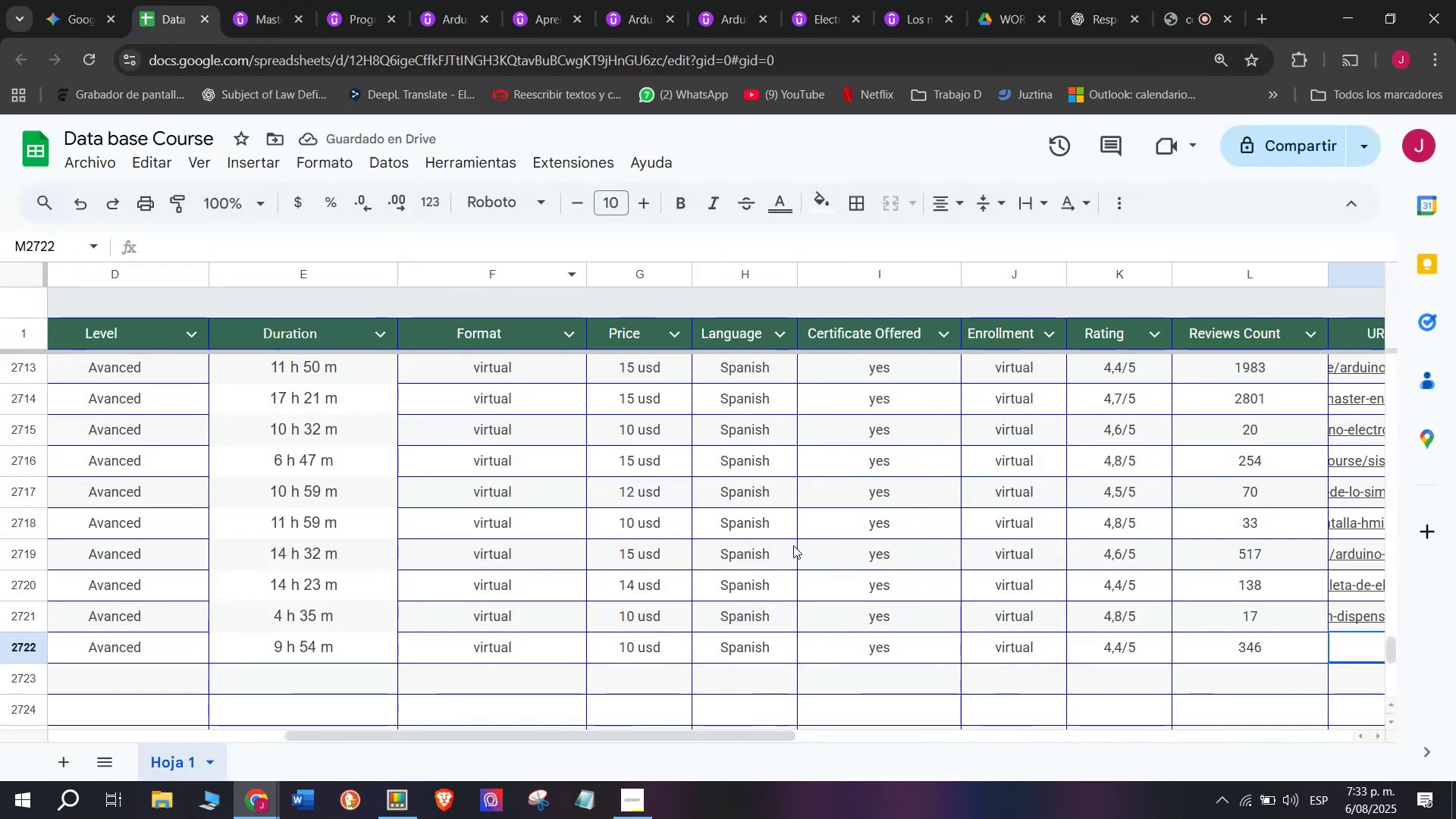 
key(Z)
 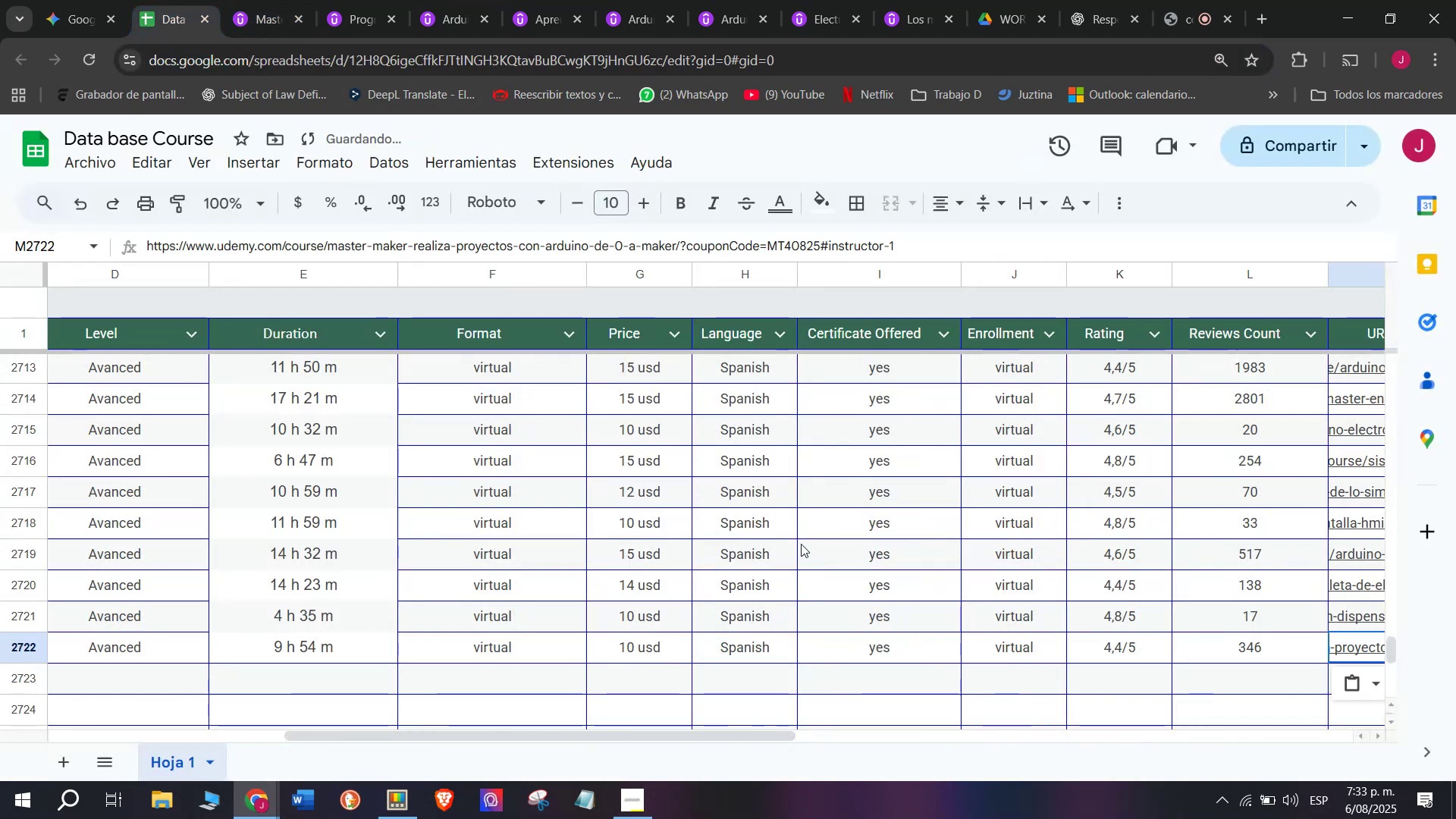 
key(Control+V)
 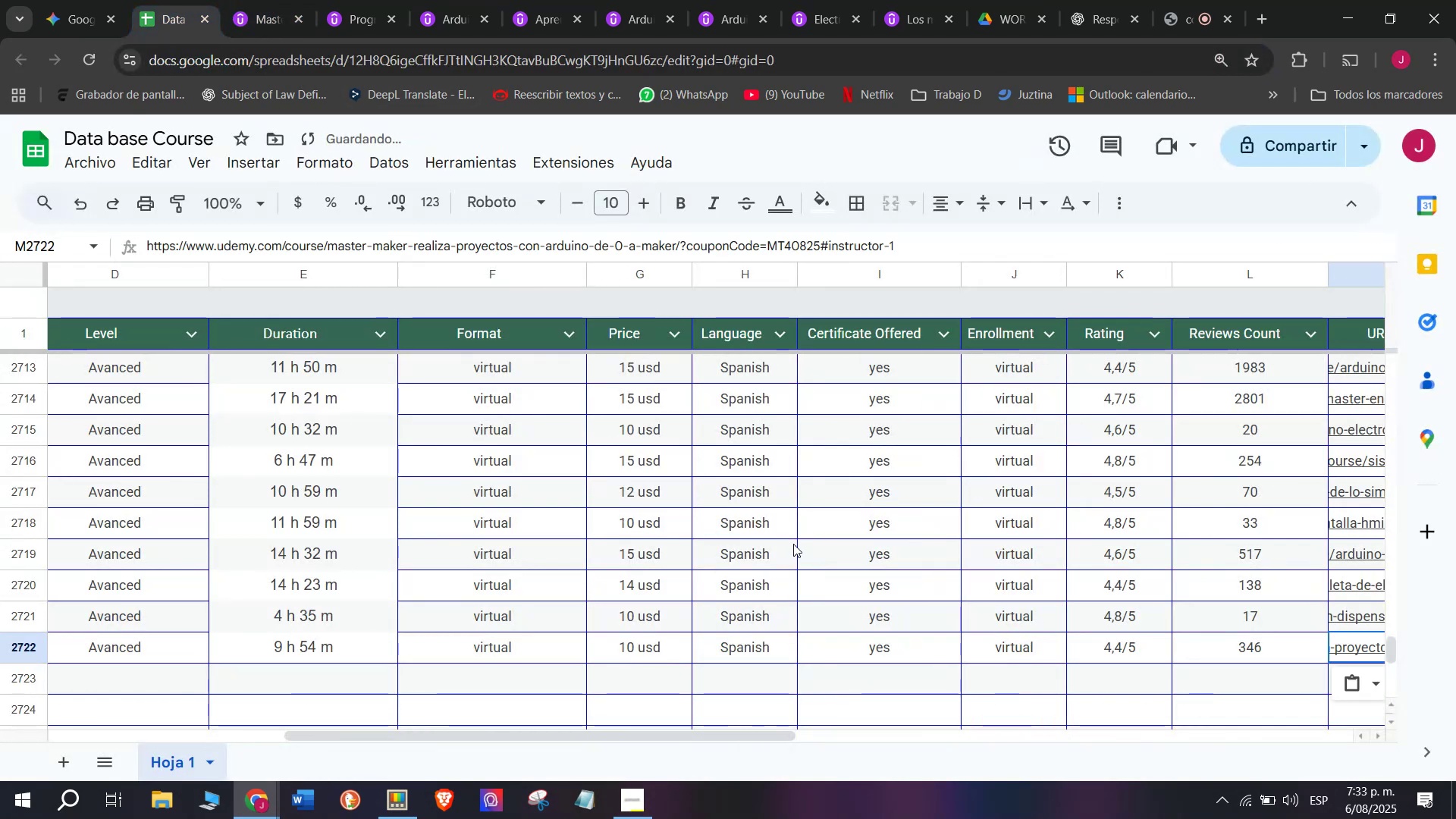 
scroll: coordinate [193, 673], scroll_direction: up, amount: 3.0
 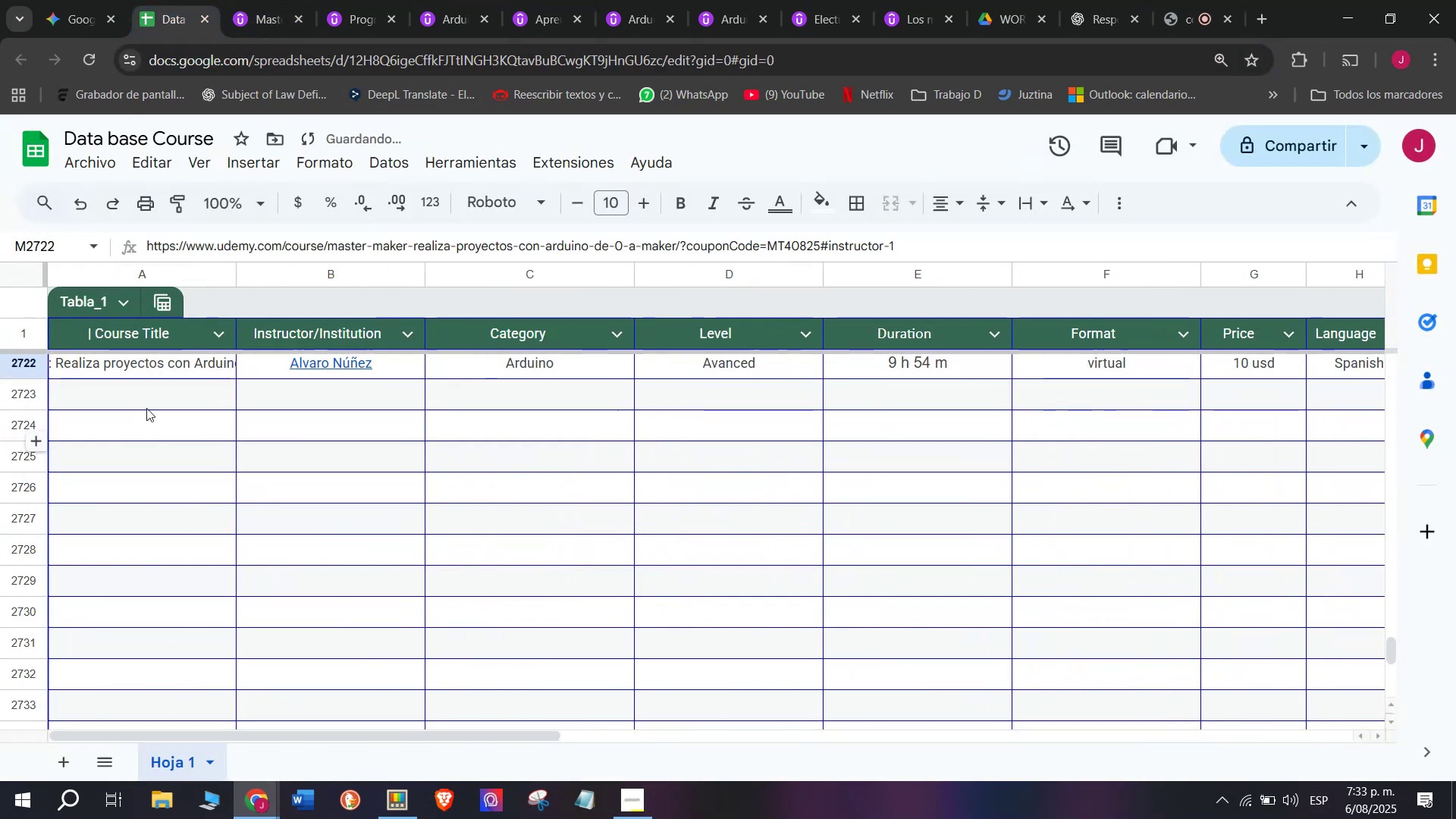 
left_click([149, 389])
 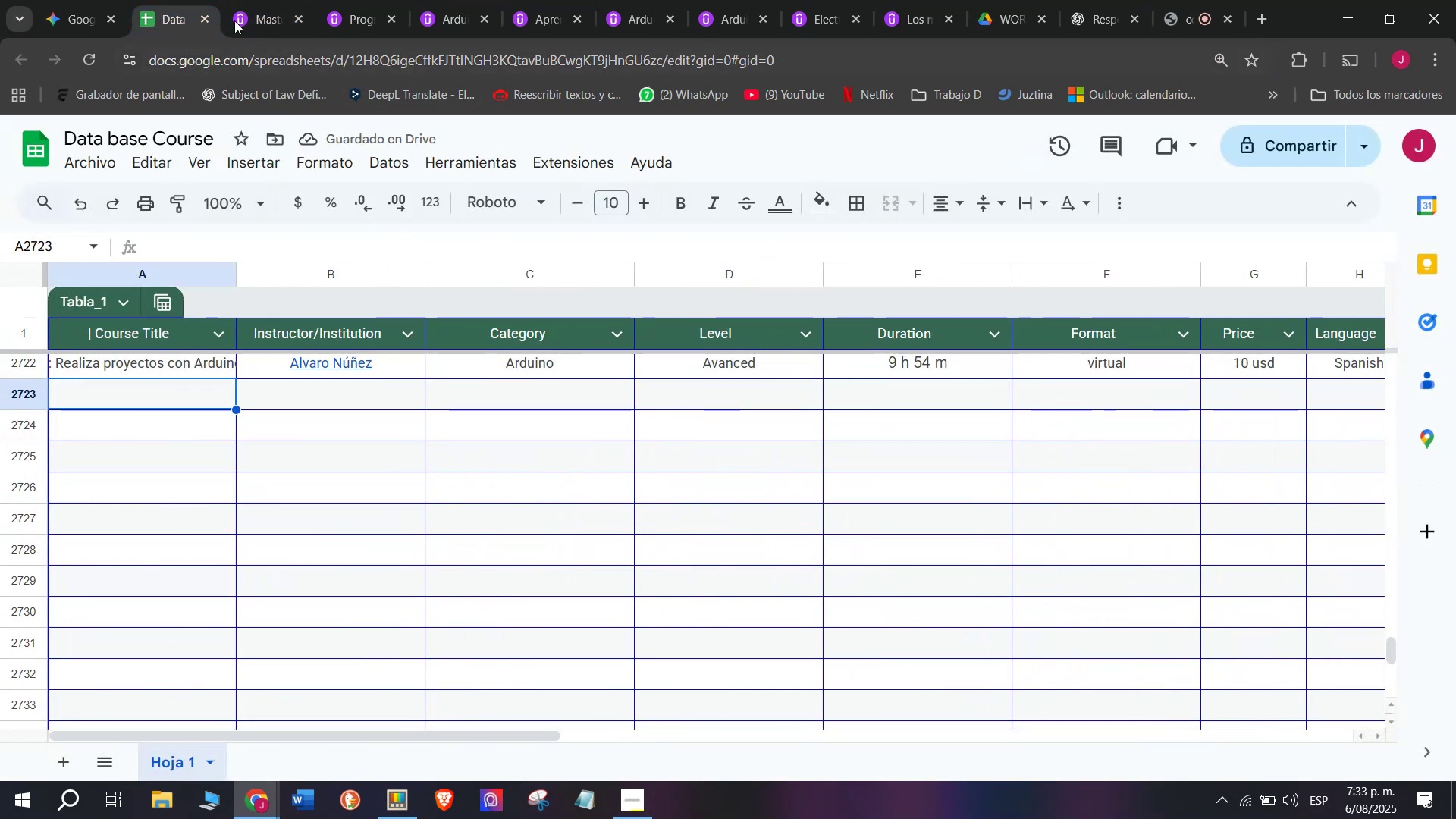 
left_click([256, 0])
 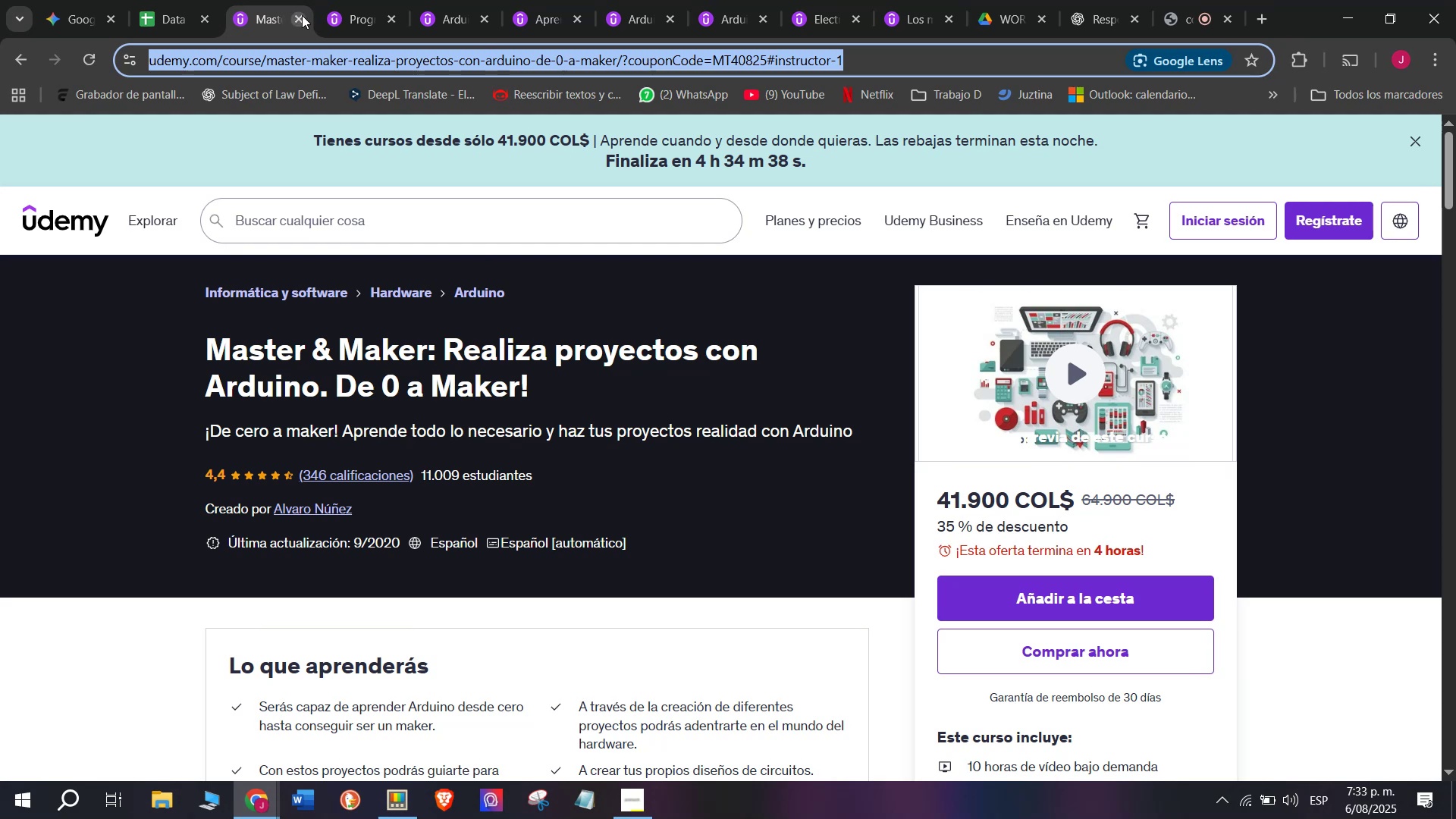 
left_click_drag(start_coordinate=[180, 336], to_coordinate=[631, 361])
 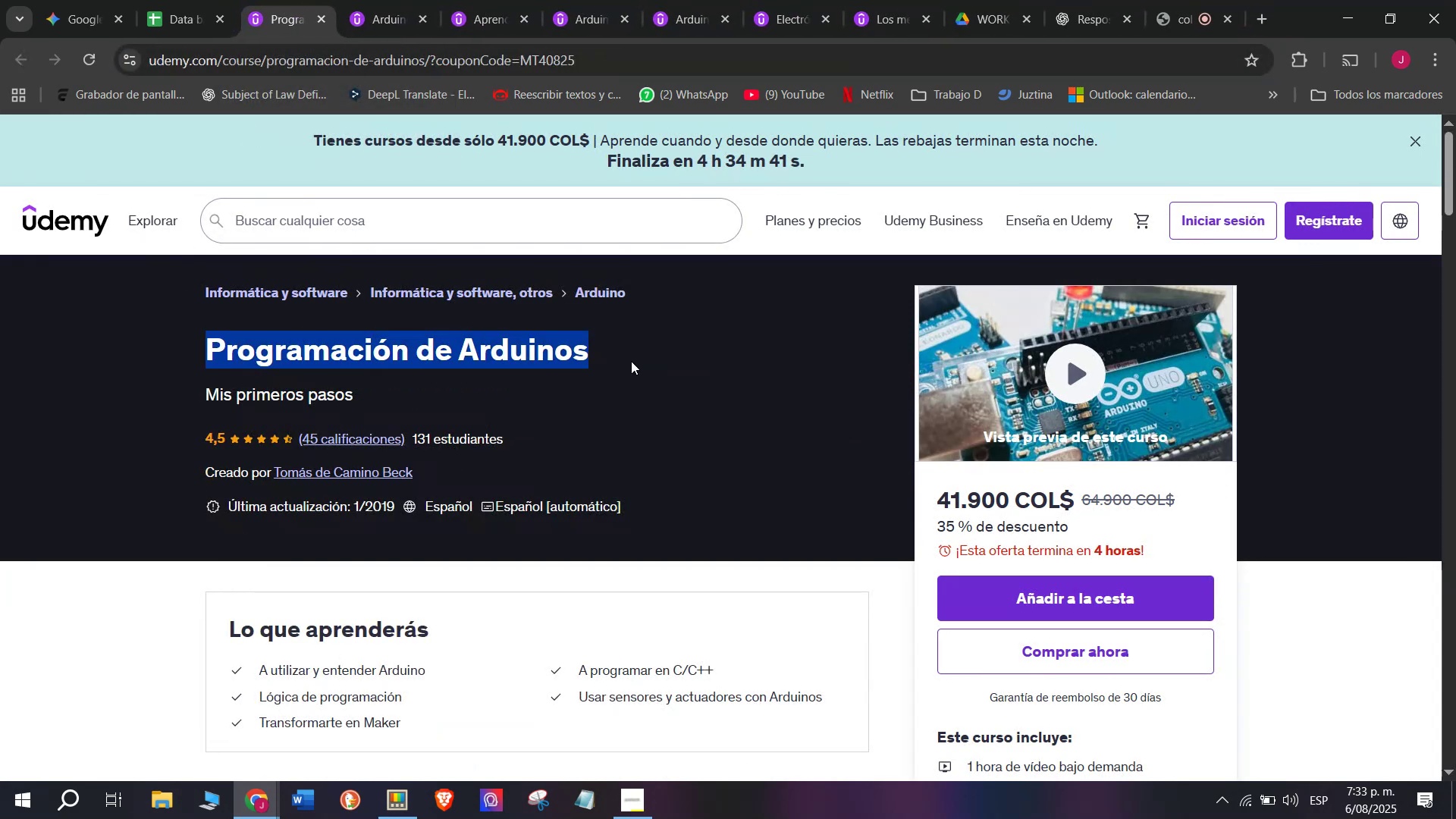 
key(Break)
 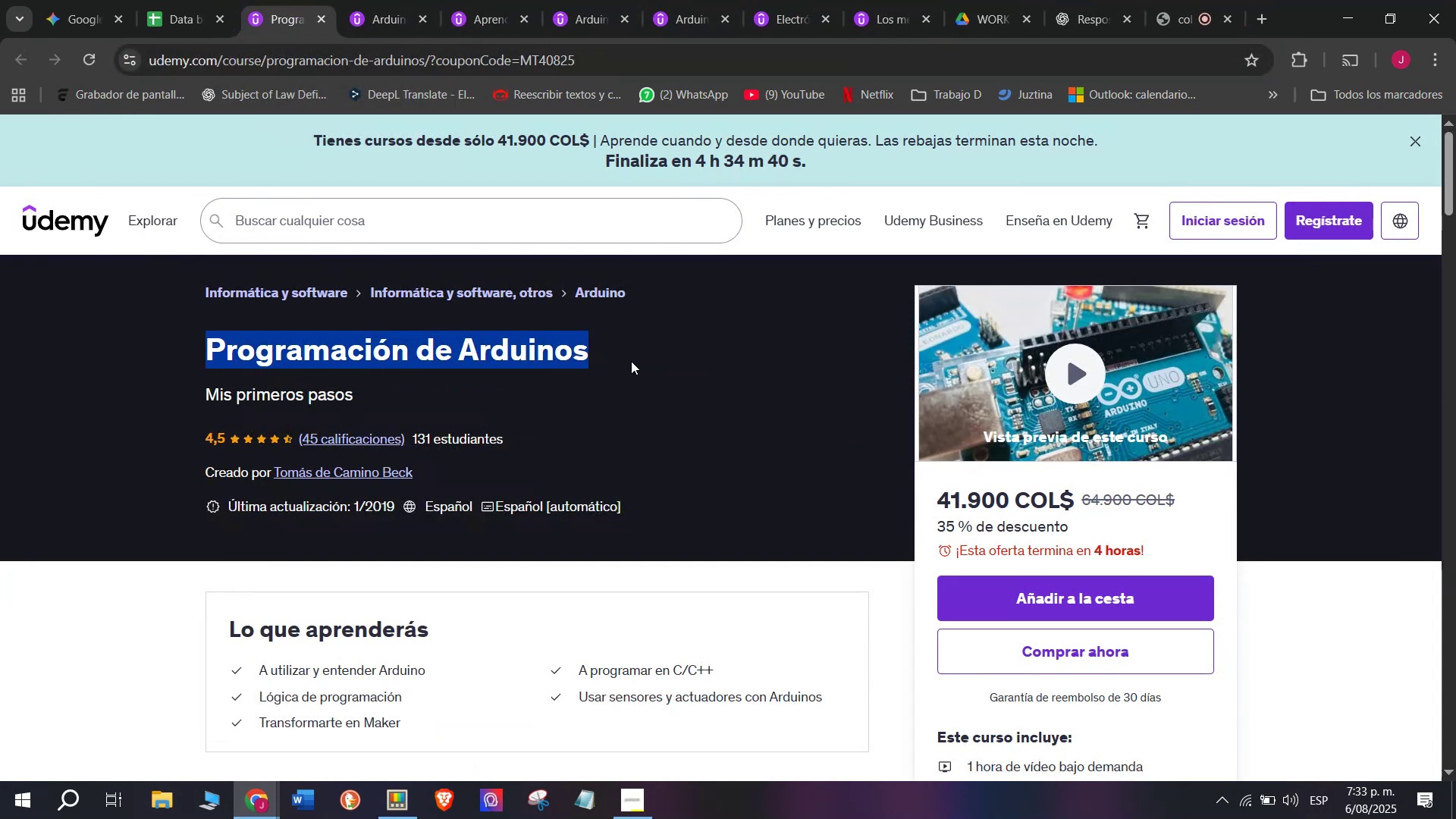 
key(Control+ControlLeft)
 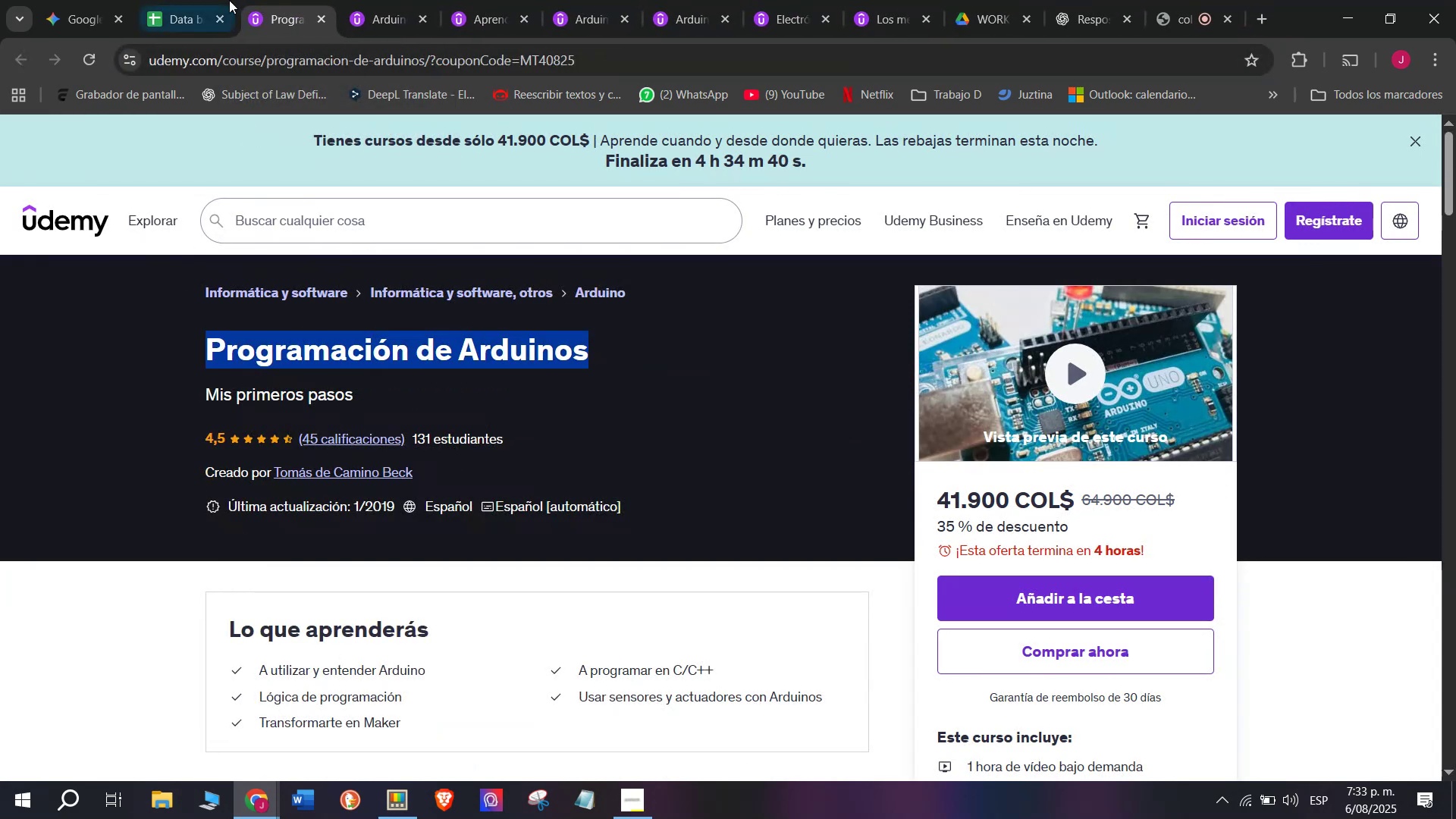 
key(Control+C)
 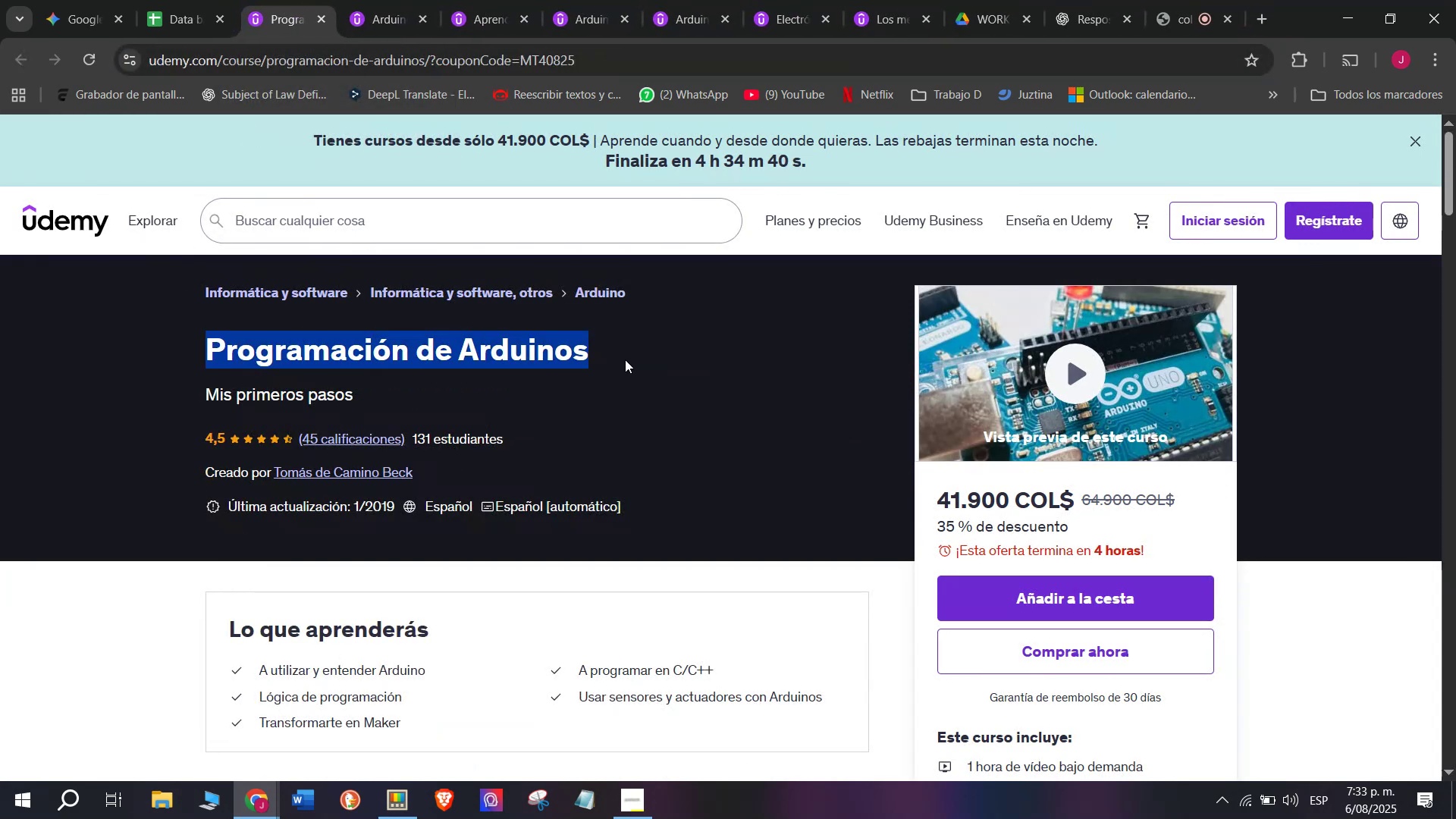 
key(Control+ControlLeft)
 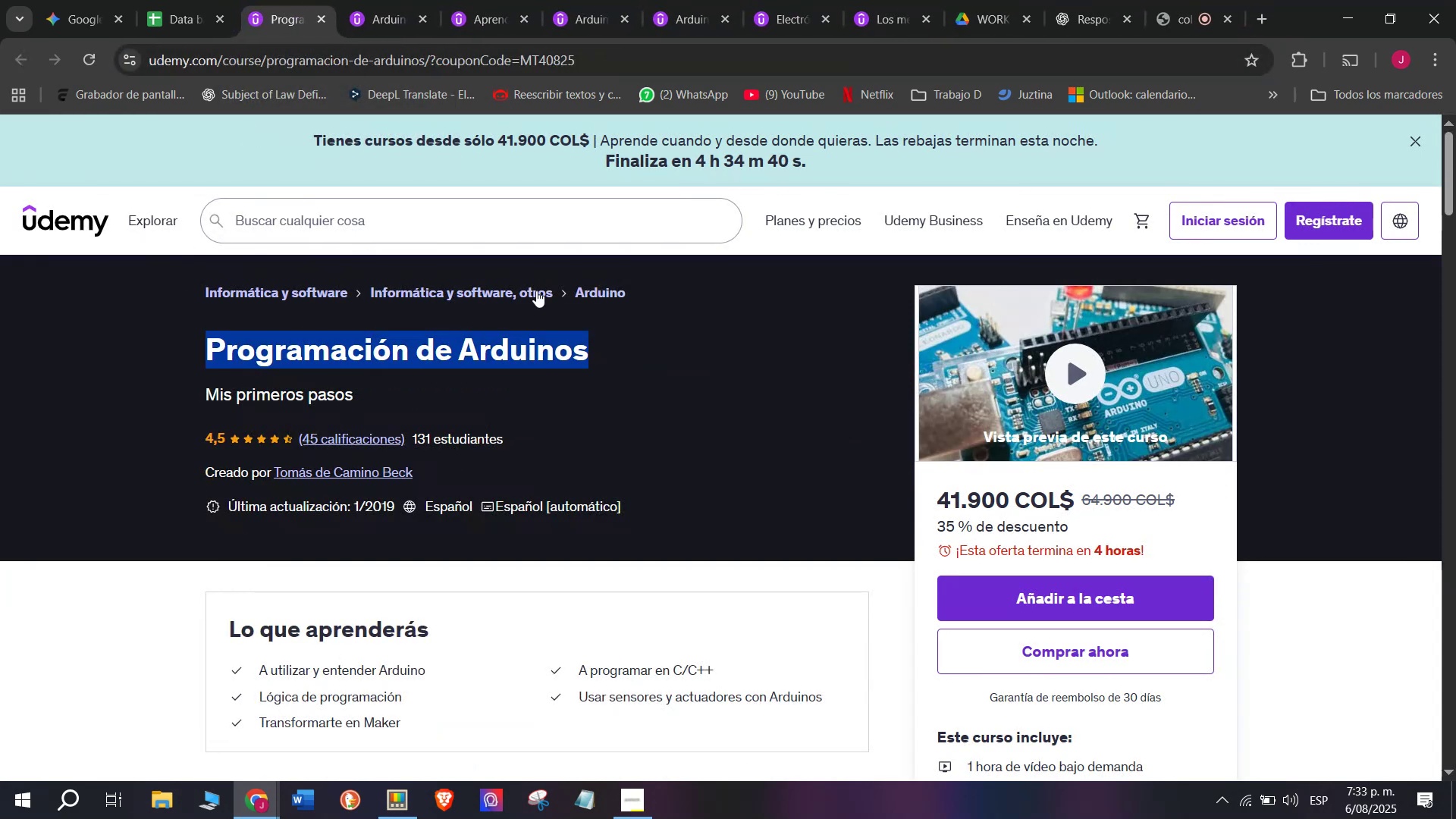 
key(Break)
 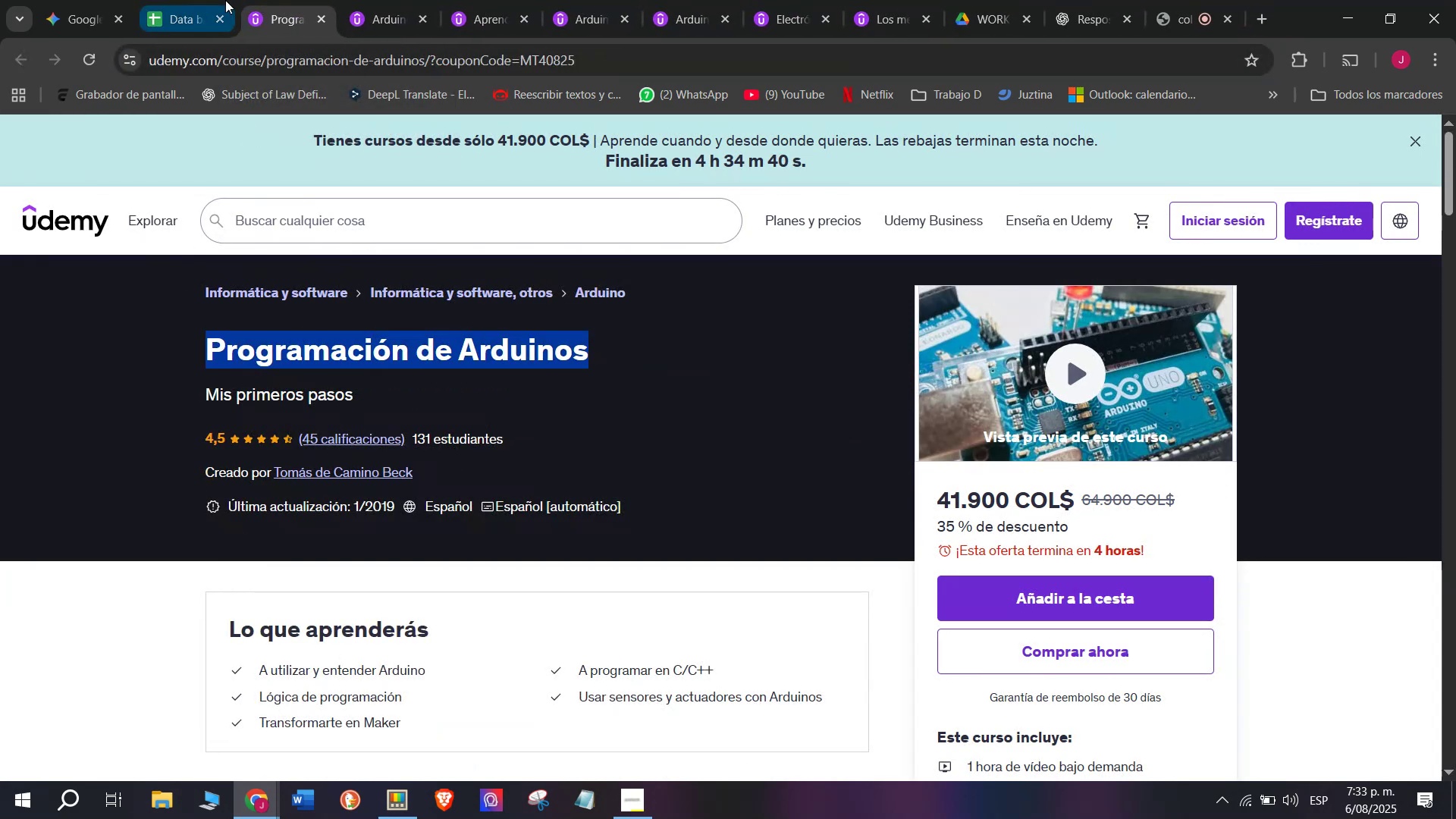 
key(Control+C)
 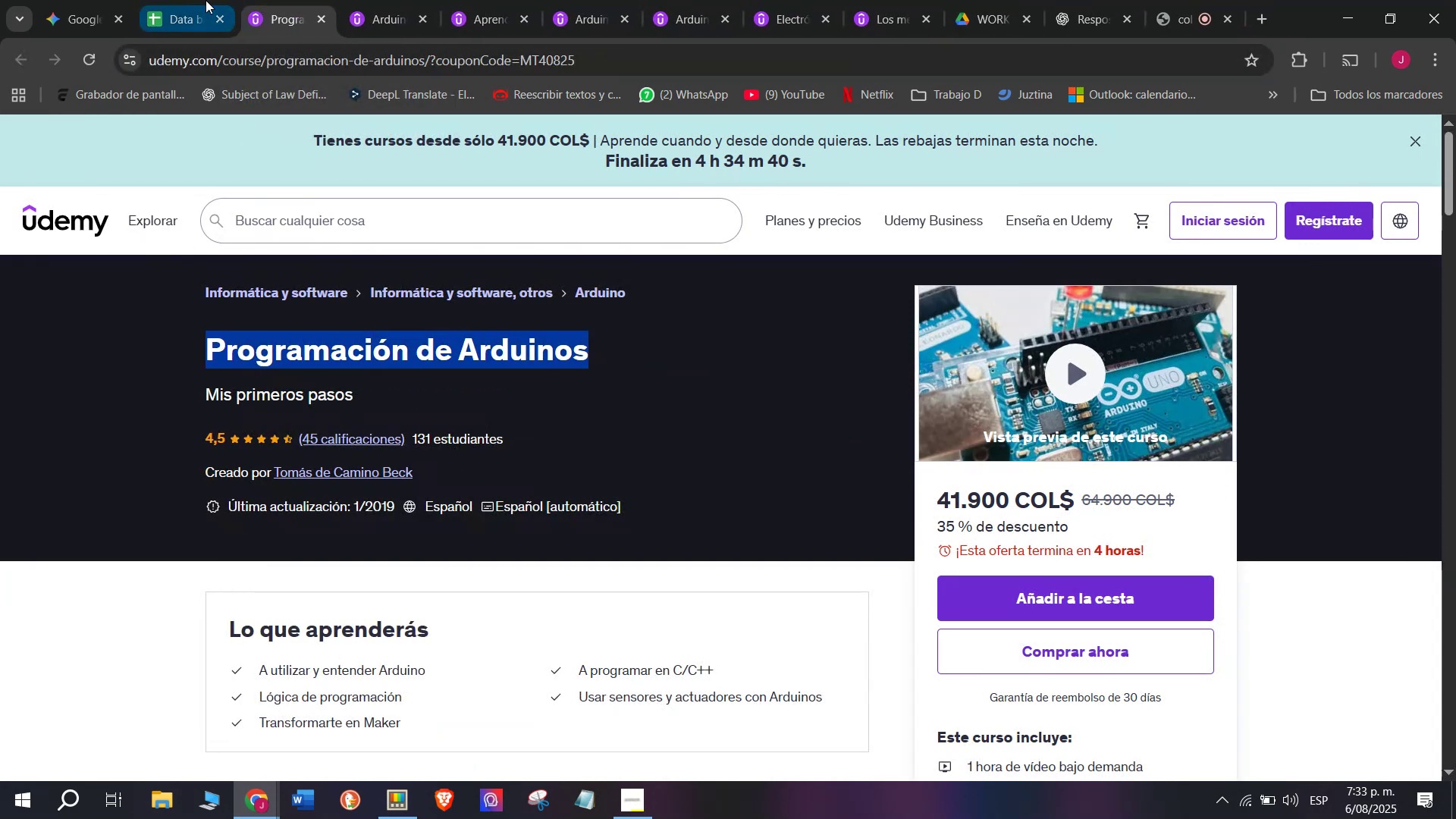 
left_click([176, 0])
 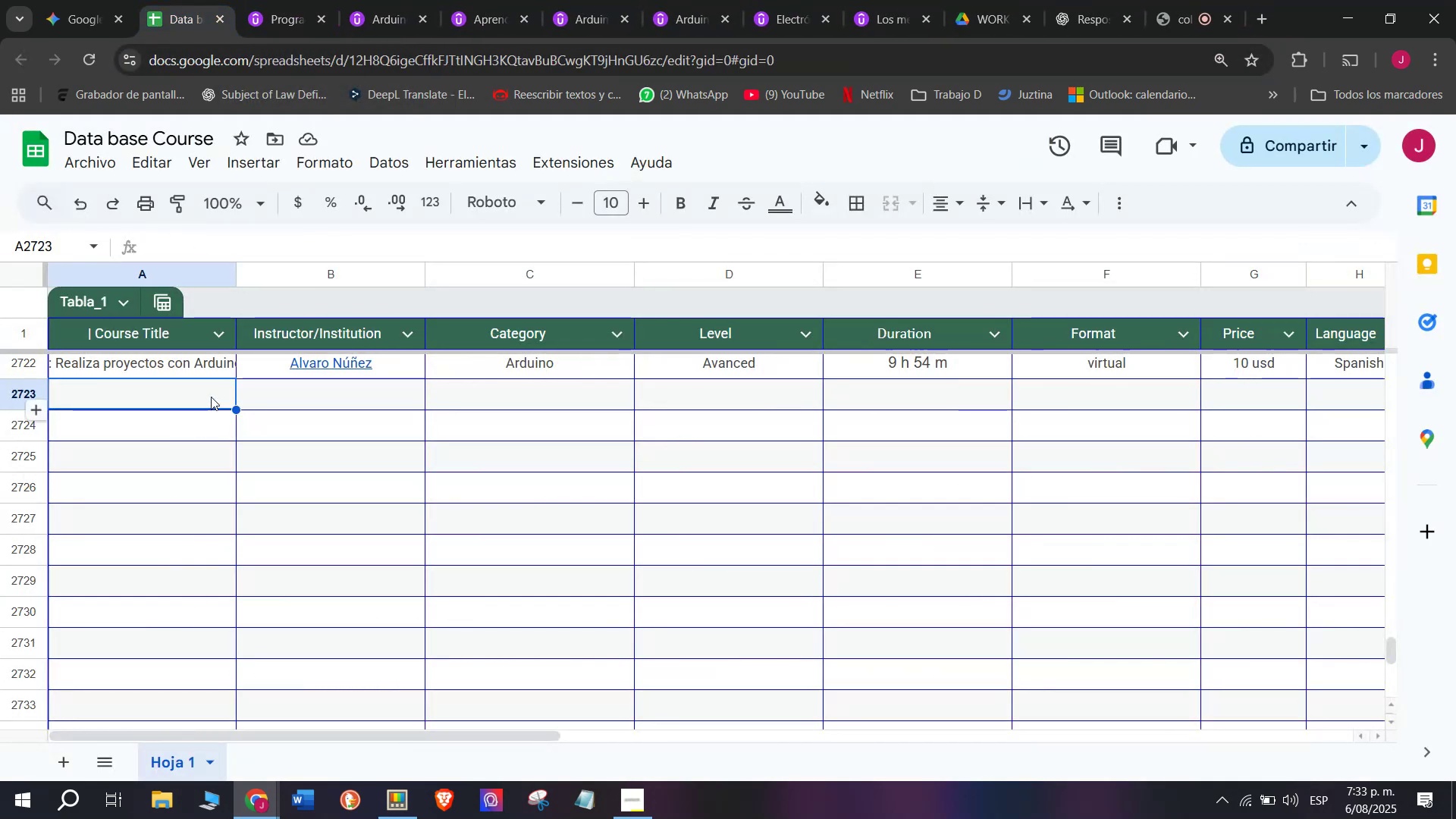 
double_click([211, 396])
 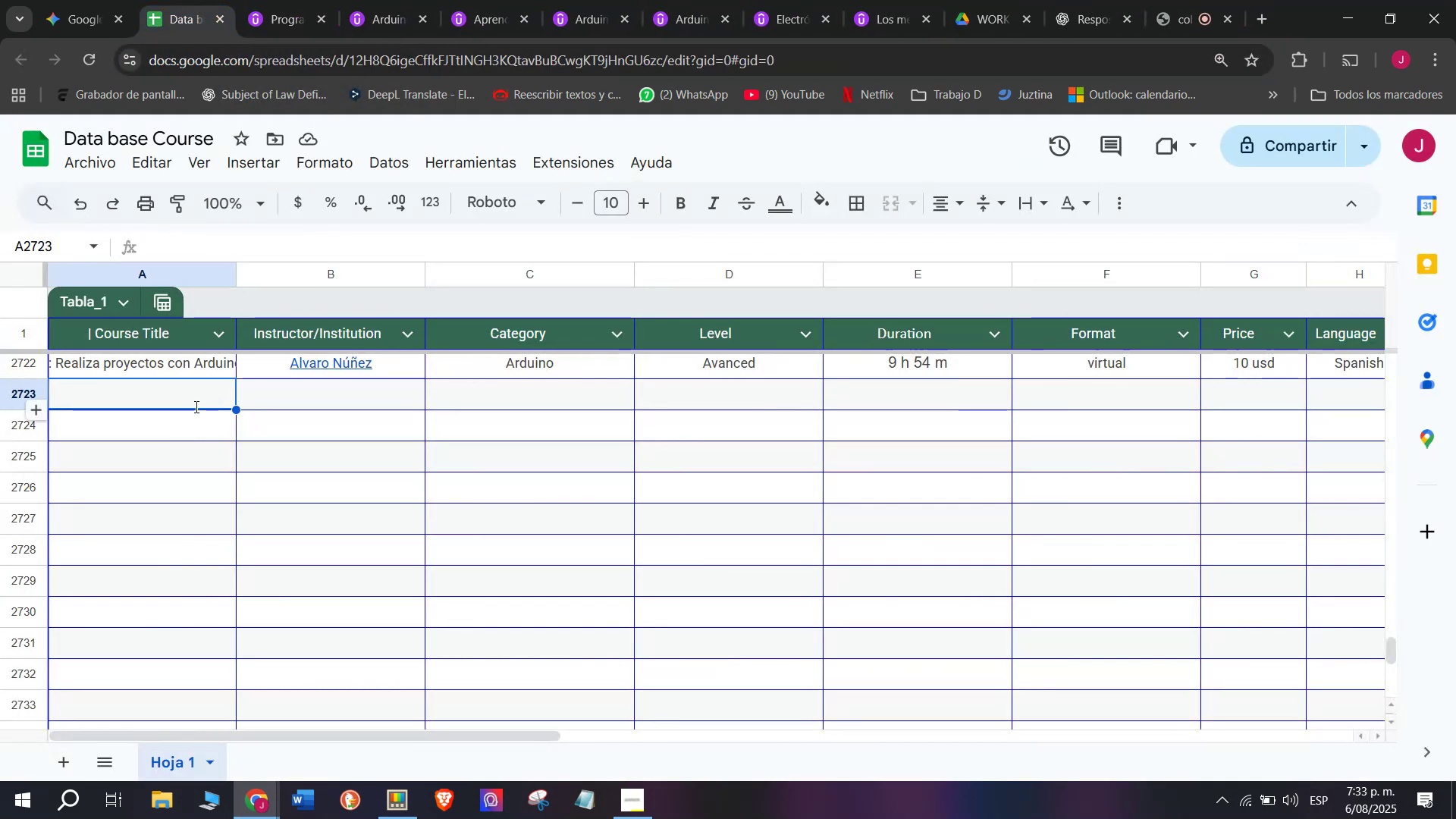 
key(Control+ControlLeft)
 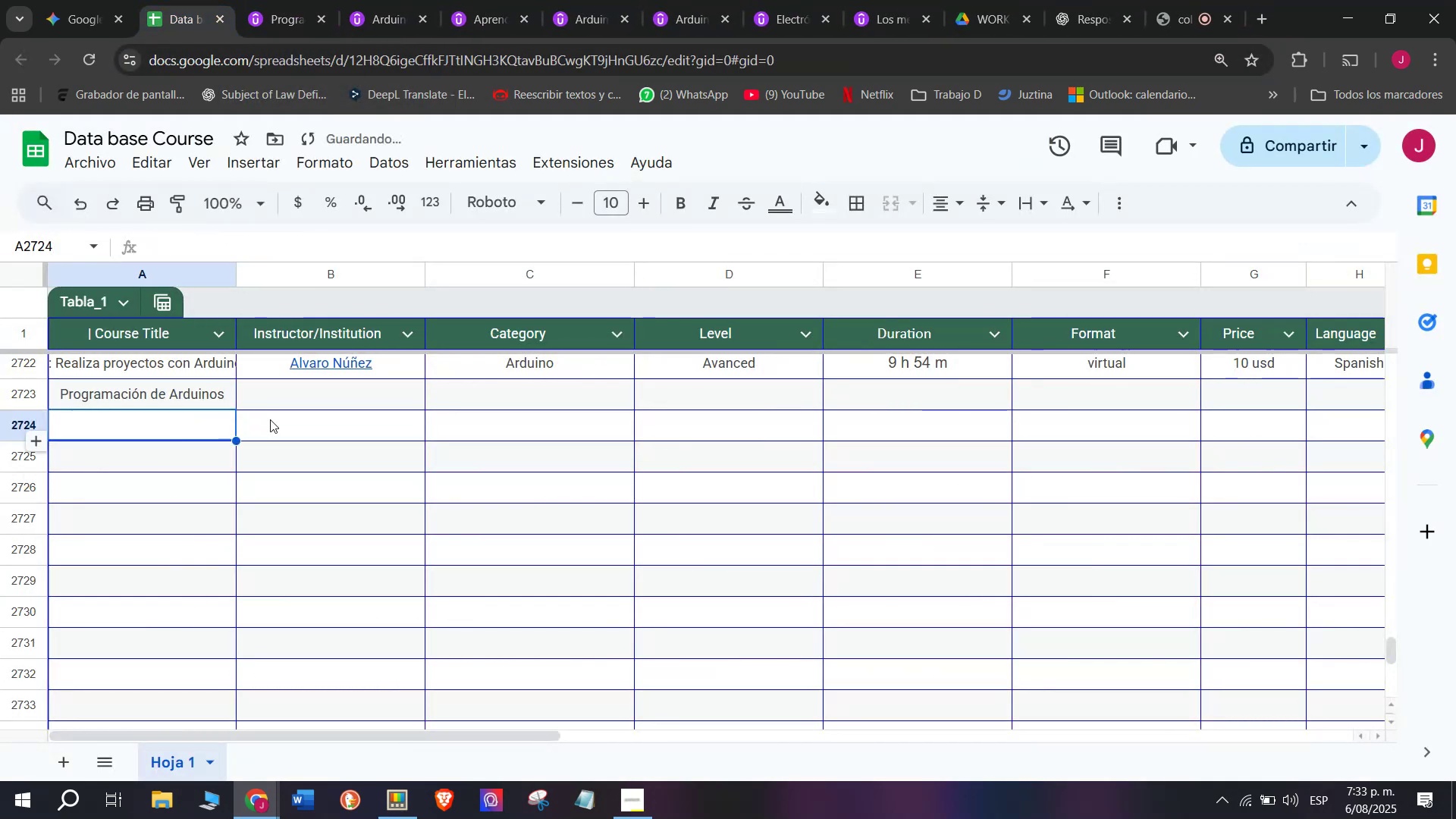 
key(Z)
 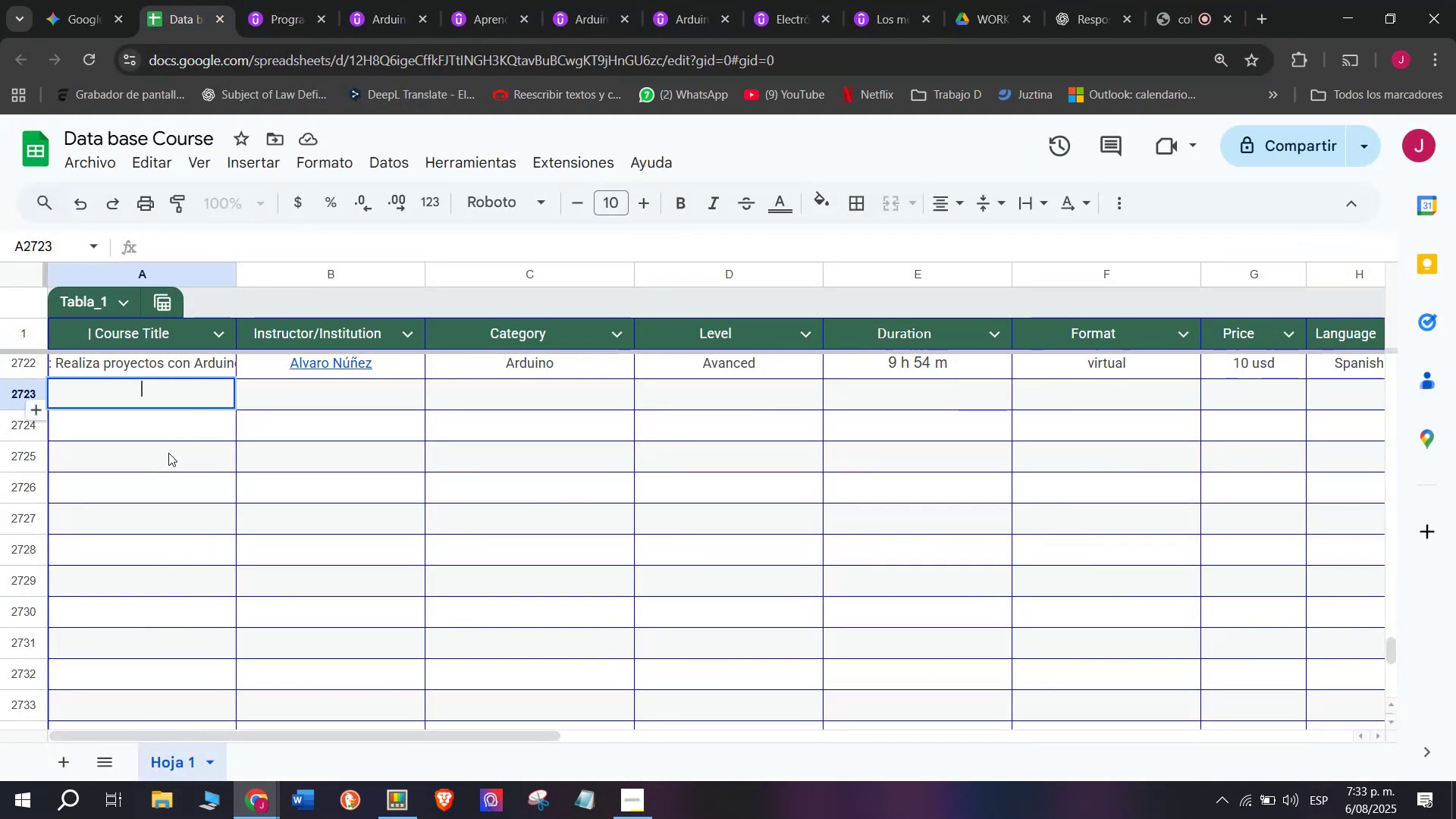 
key(Control+V)
 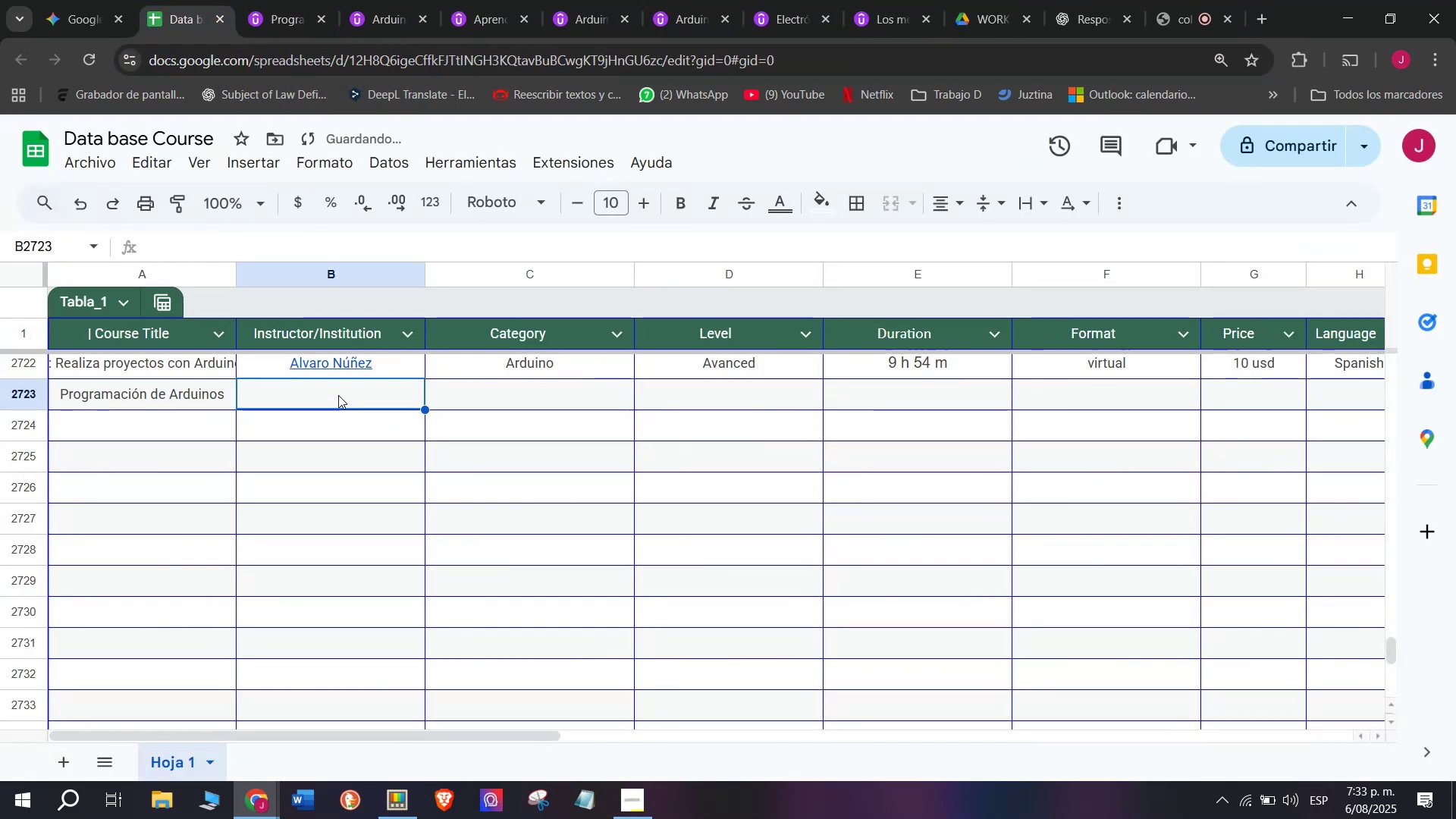 
left_click([254, 0])
 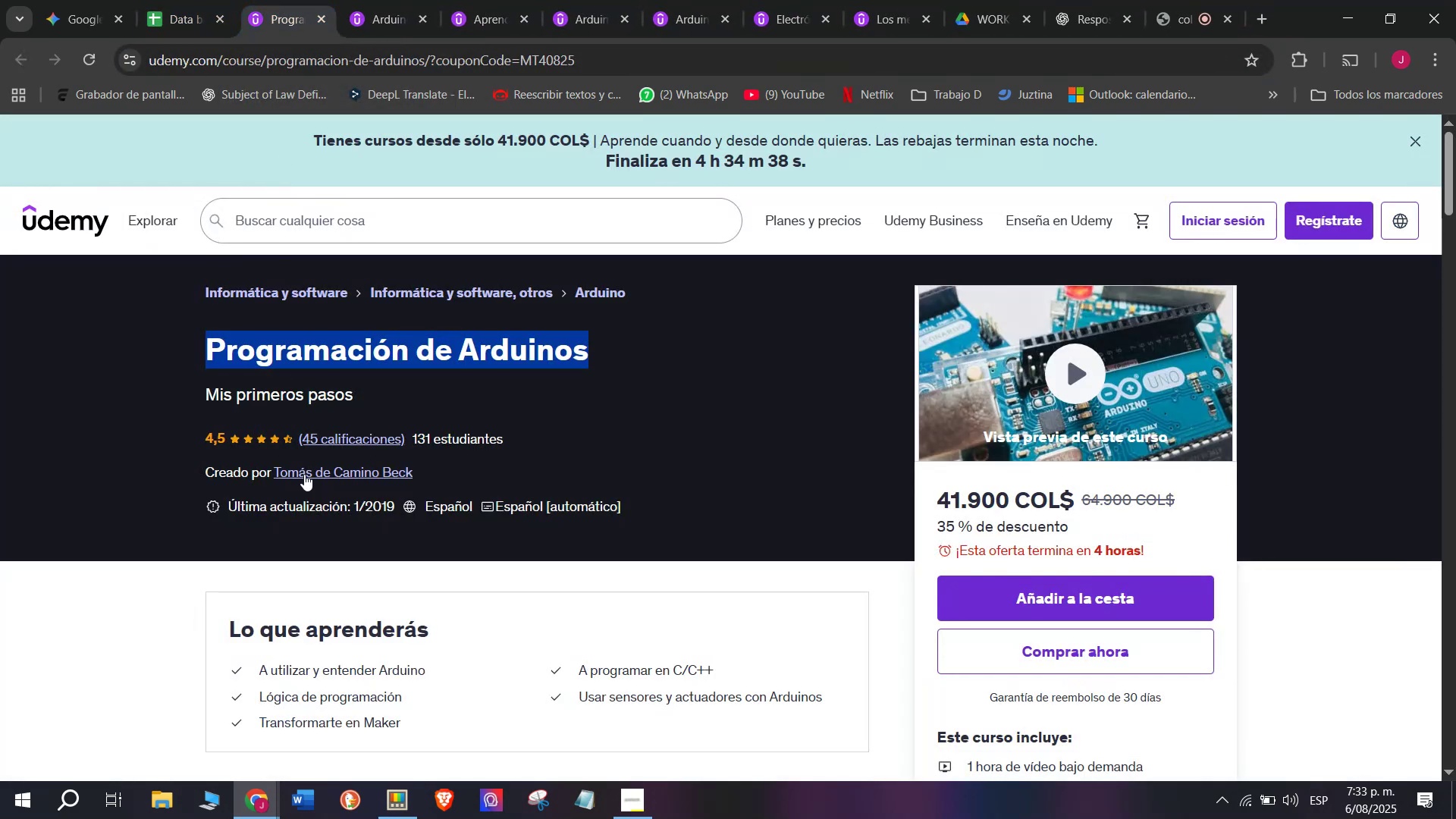 
left_click([306, 471])
 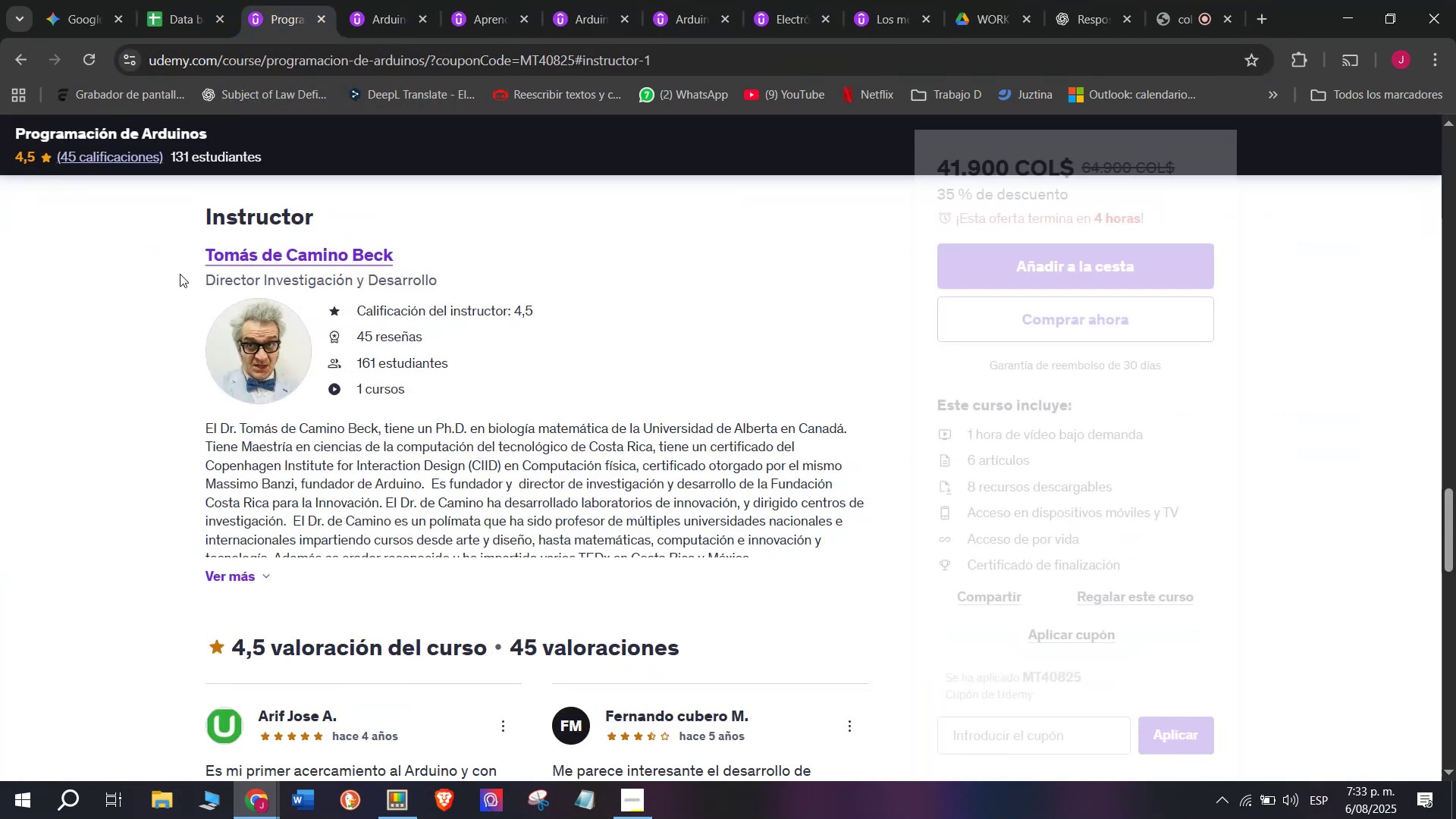 
left_click_drag(start_coordinate=[188, 257], to_coordinate=[454, 248])
 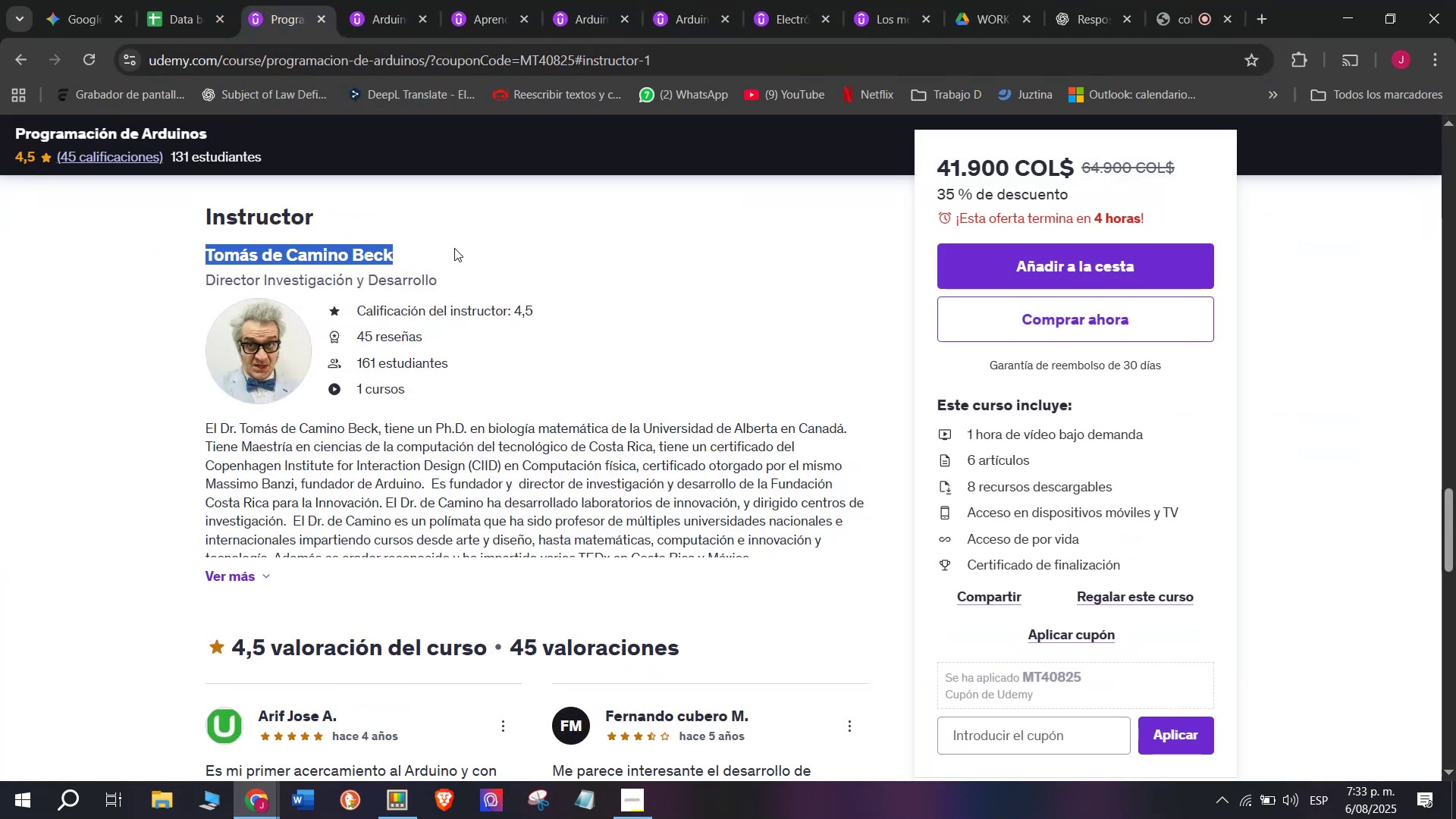 
key(Break)
 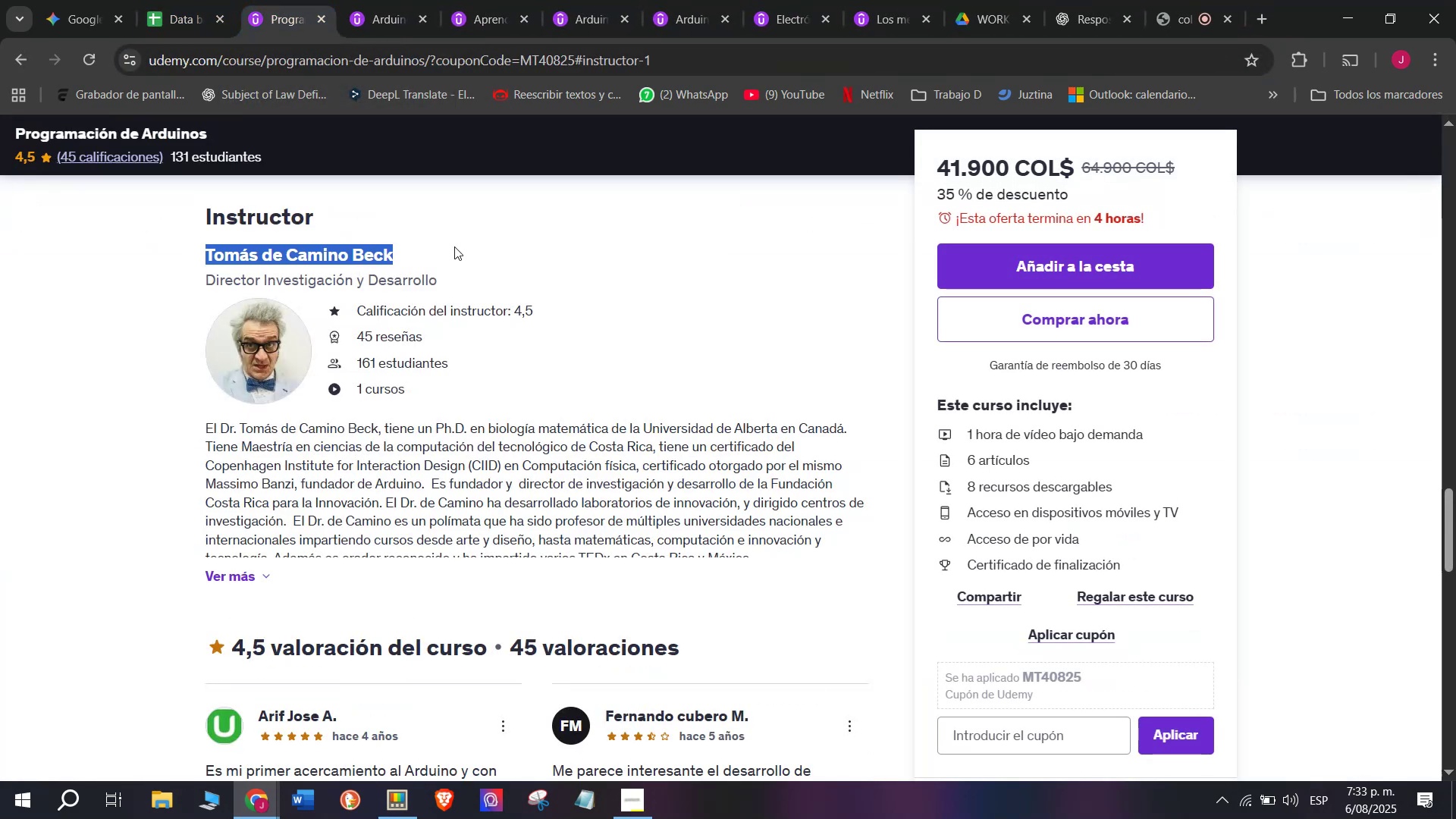 
key(Control+ControlLeft)
 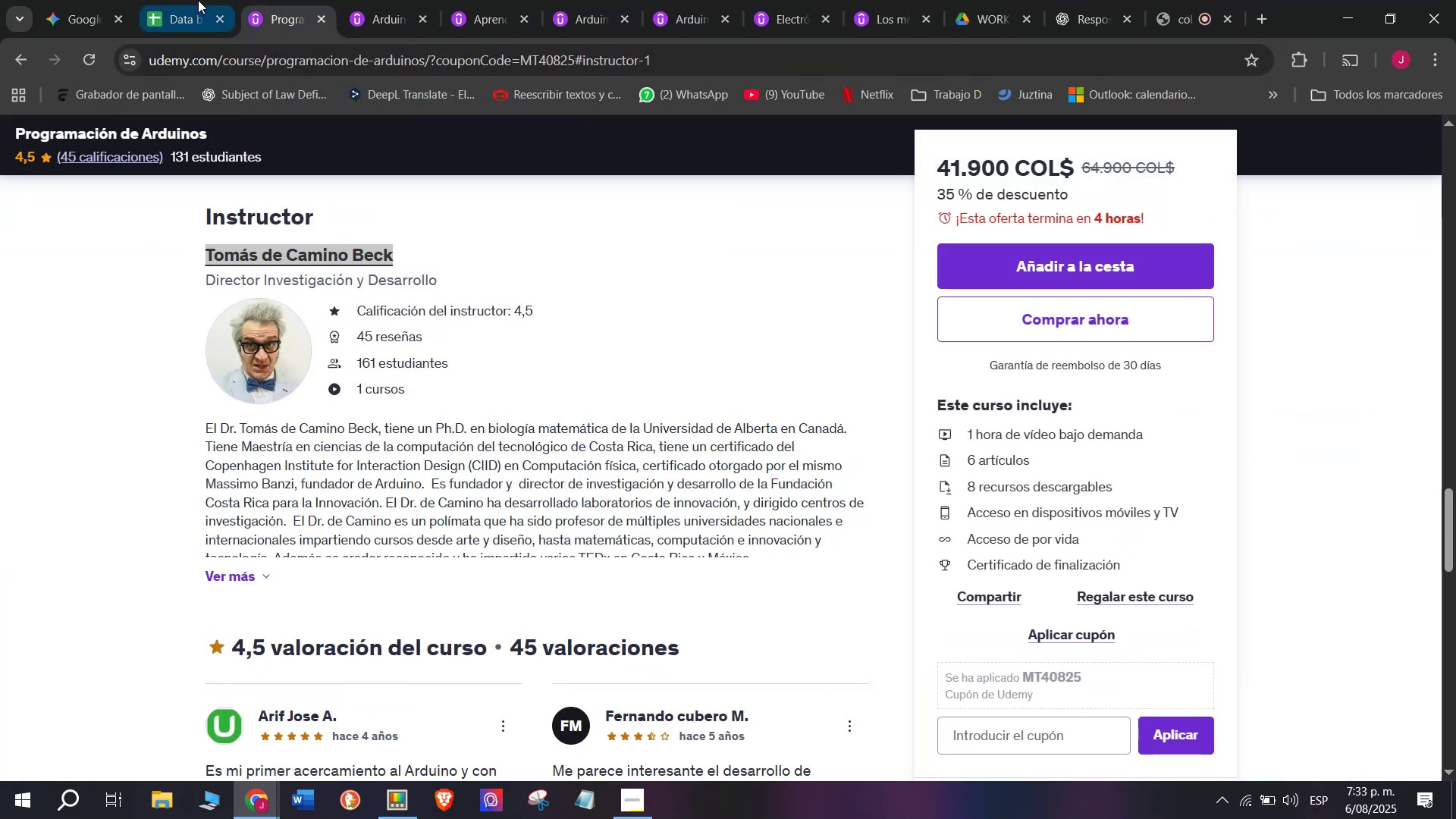 
key(Control+C)
 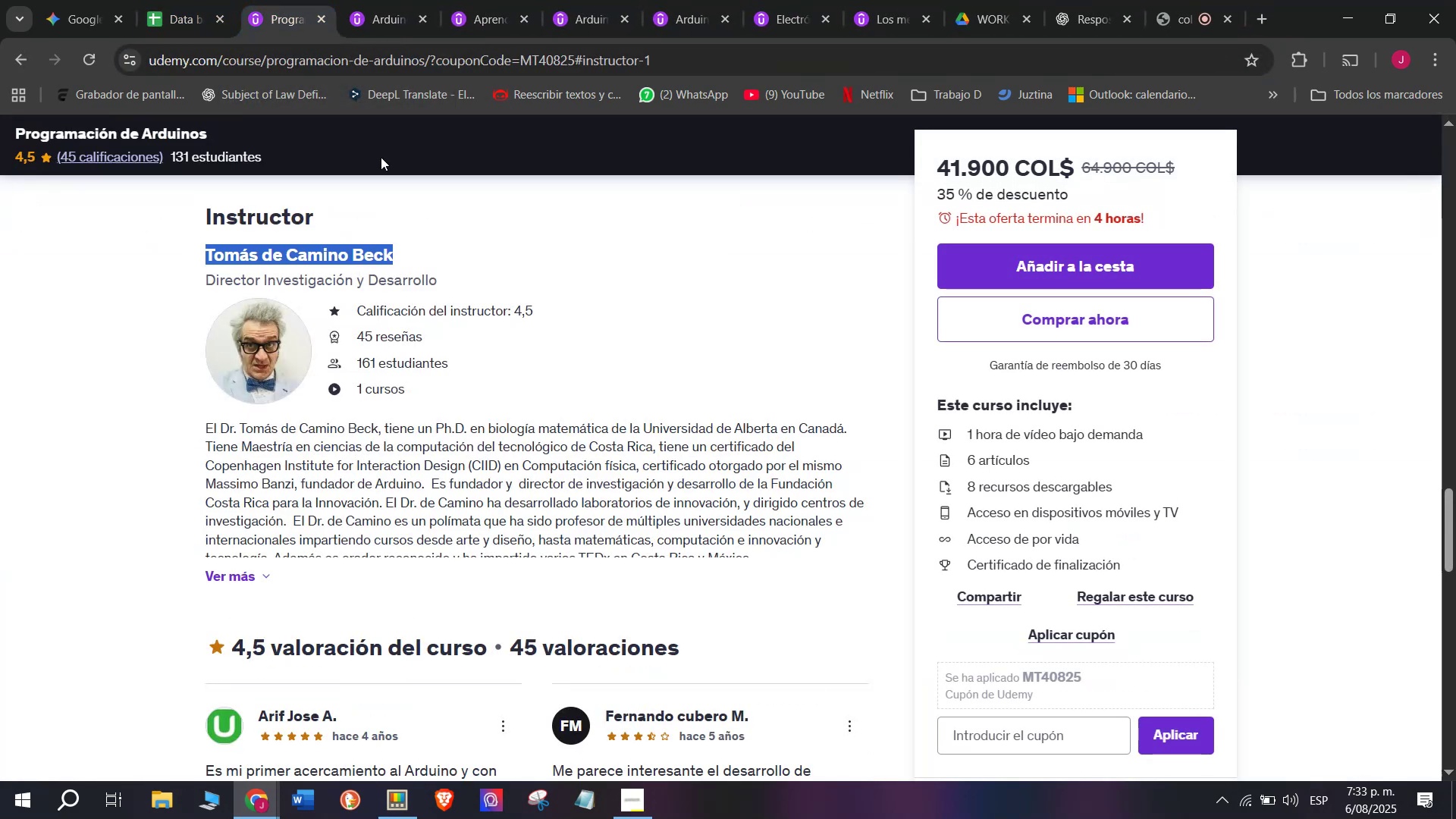 
key(Control+ControlLeft)
 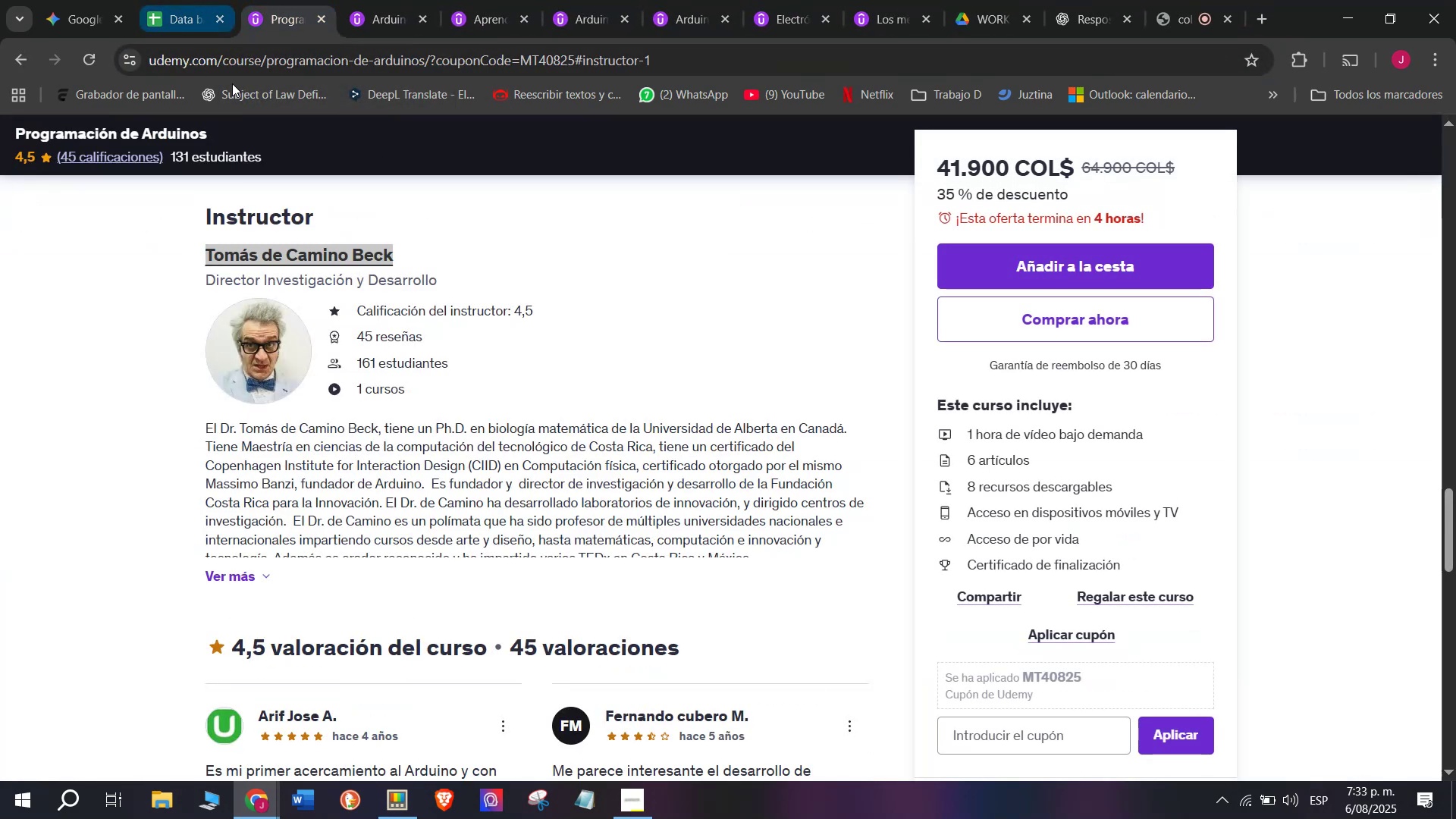 
key(Break)
 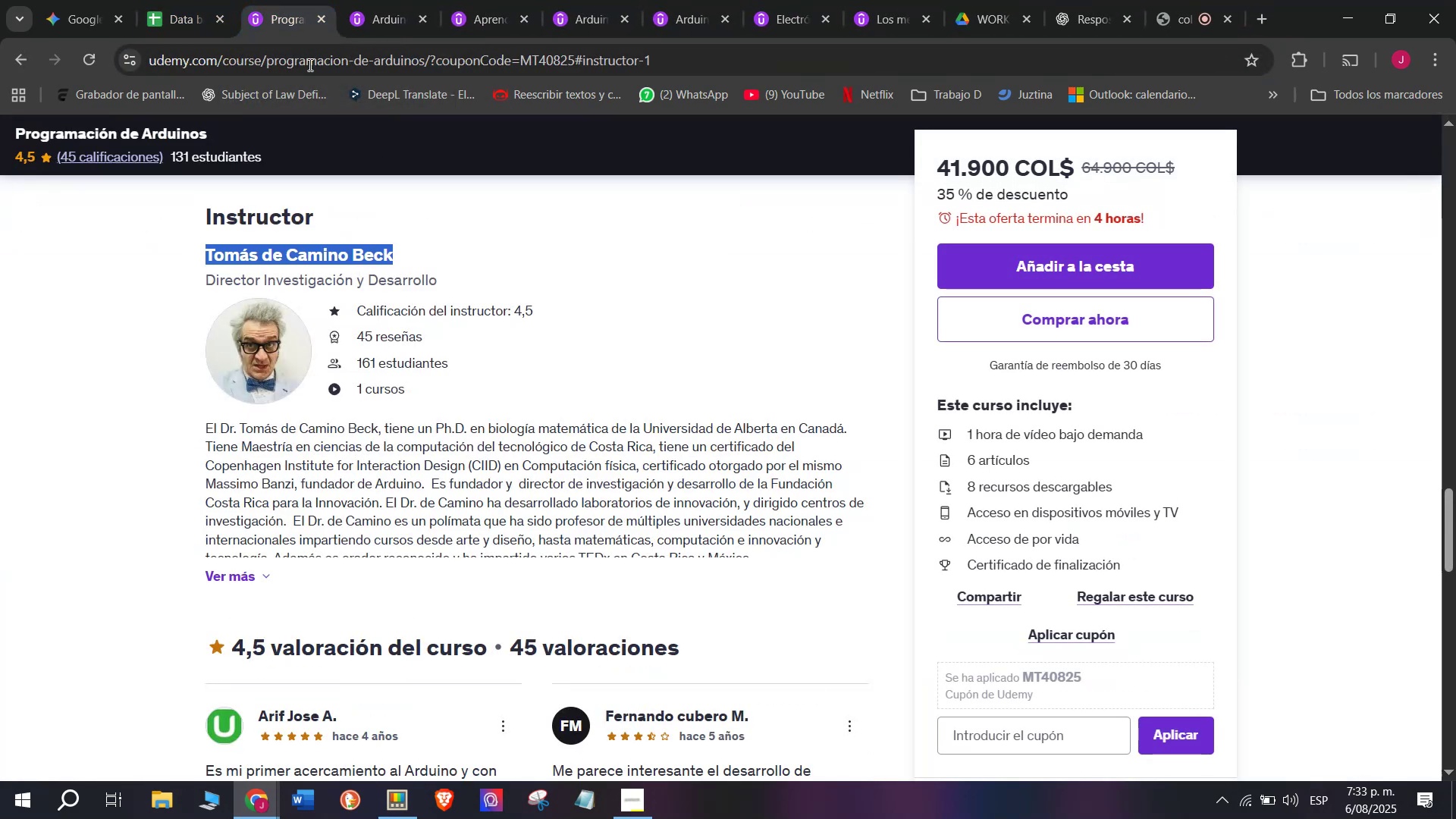 
key(Control+C)
 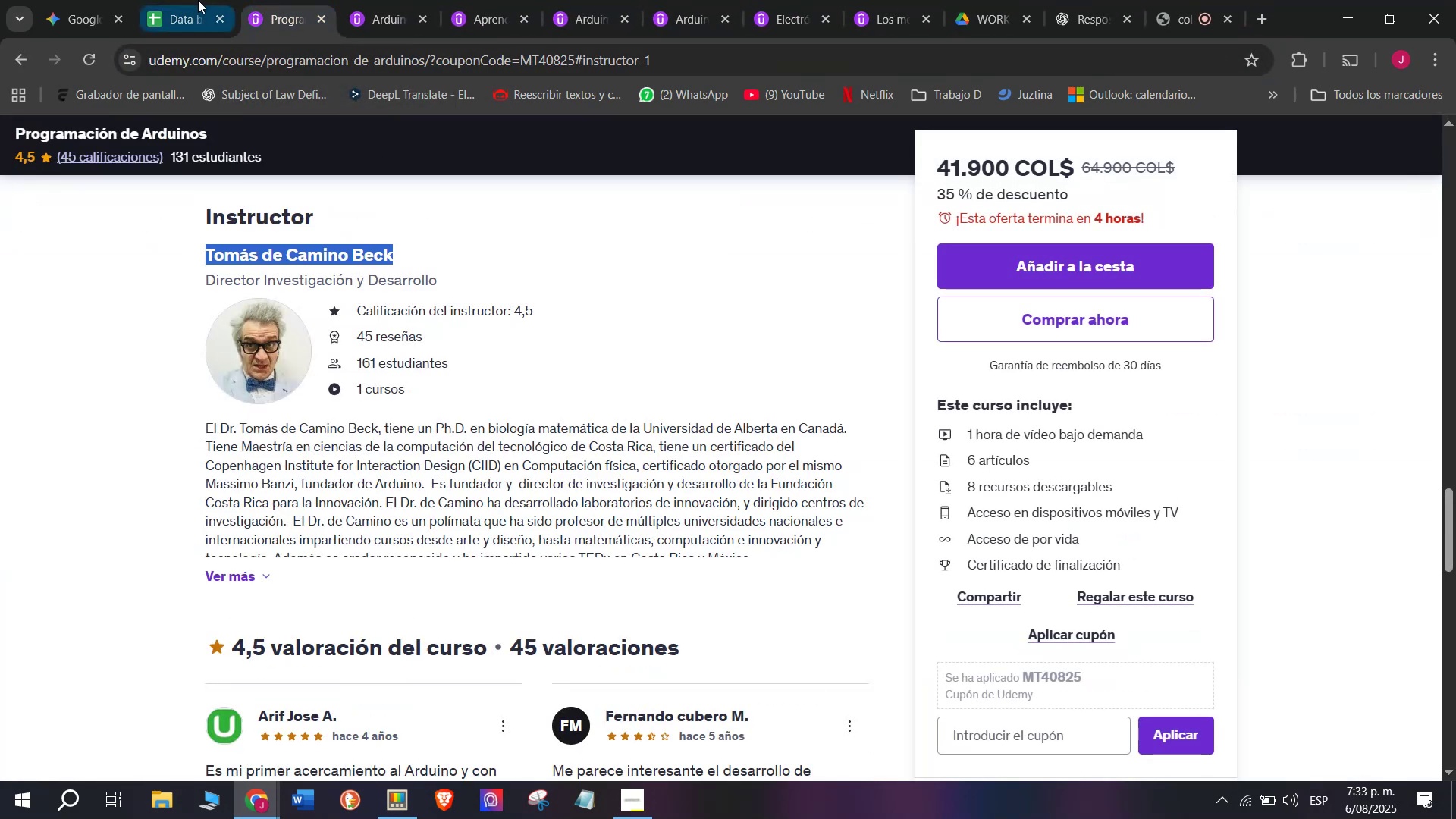 
left_click([198, 0])
 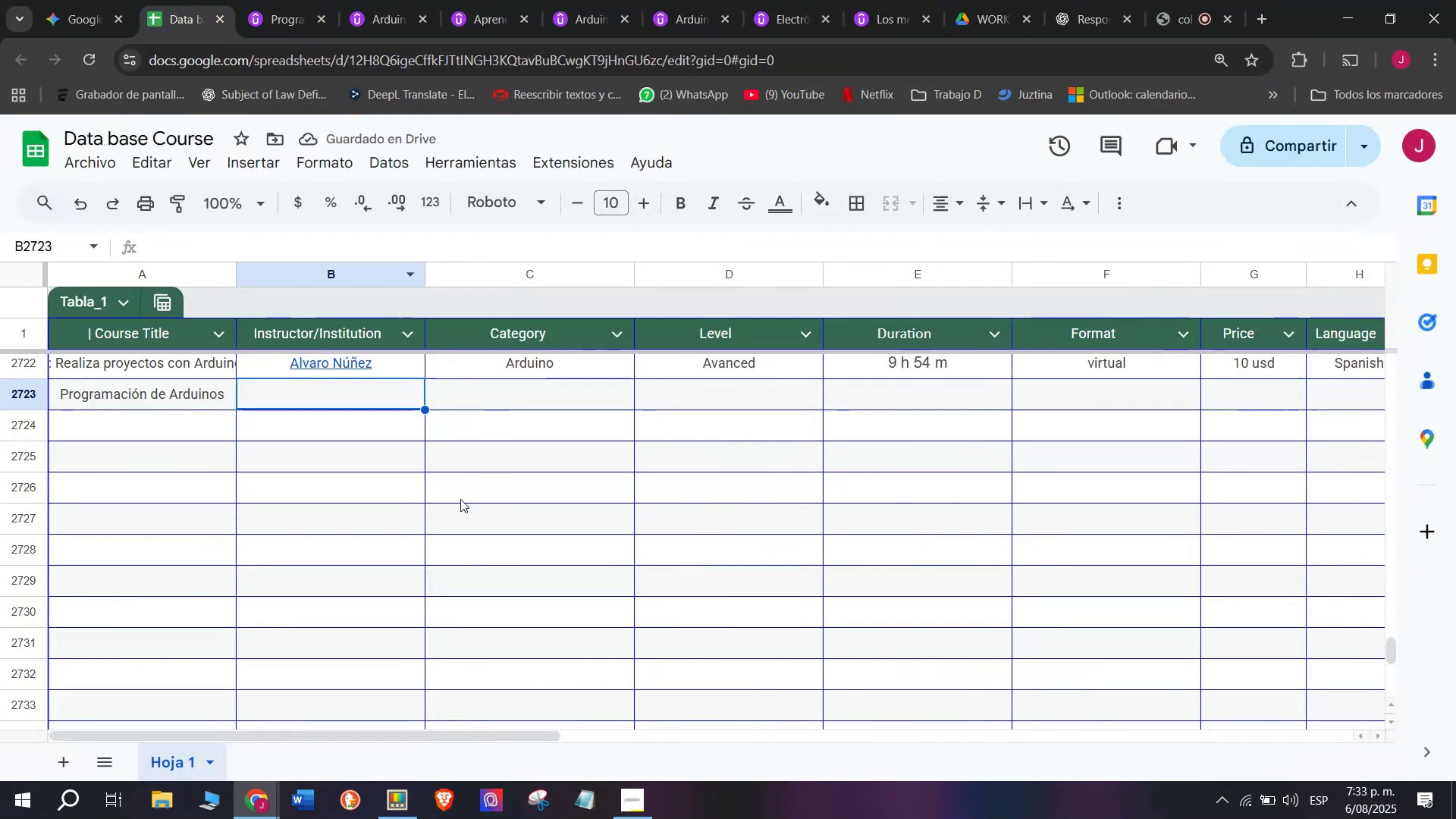 
key(Z)
 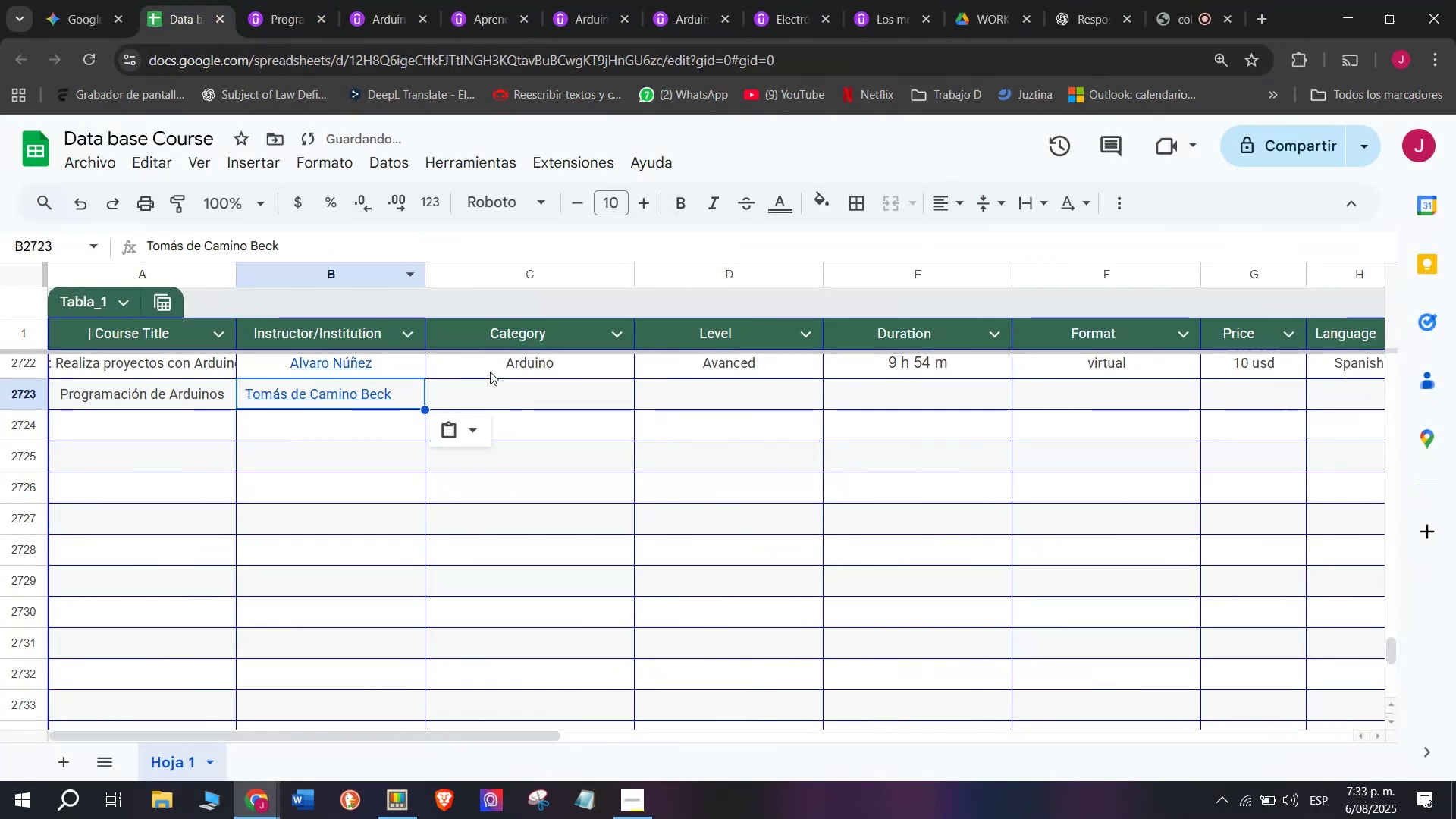 
key(Control+ControlLeft)
 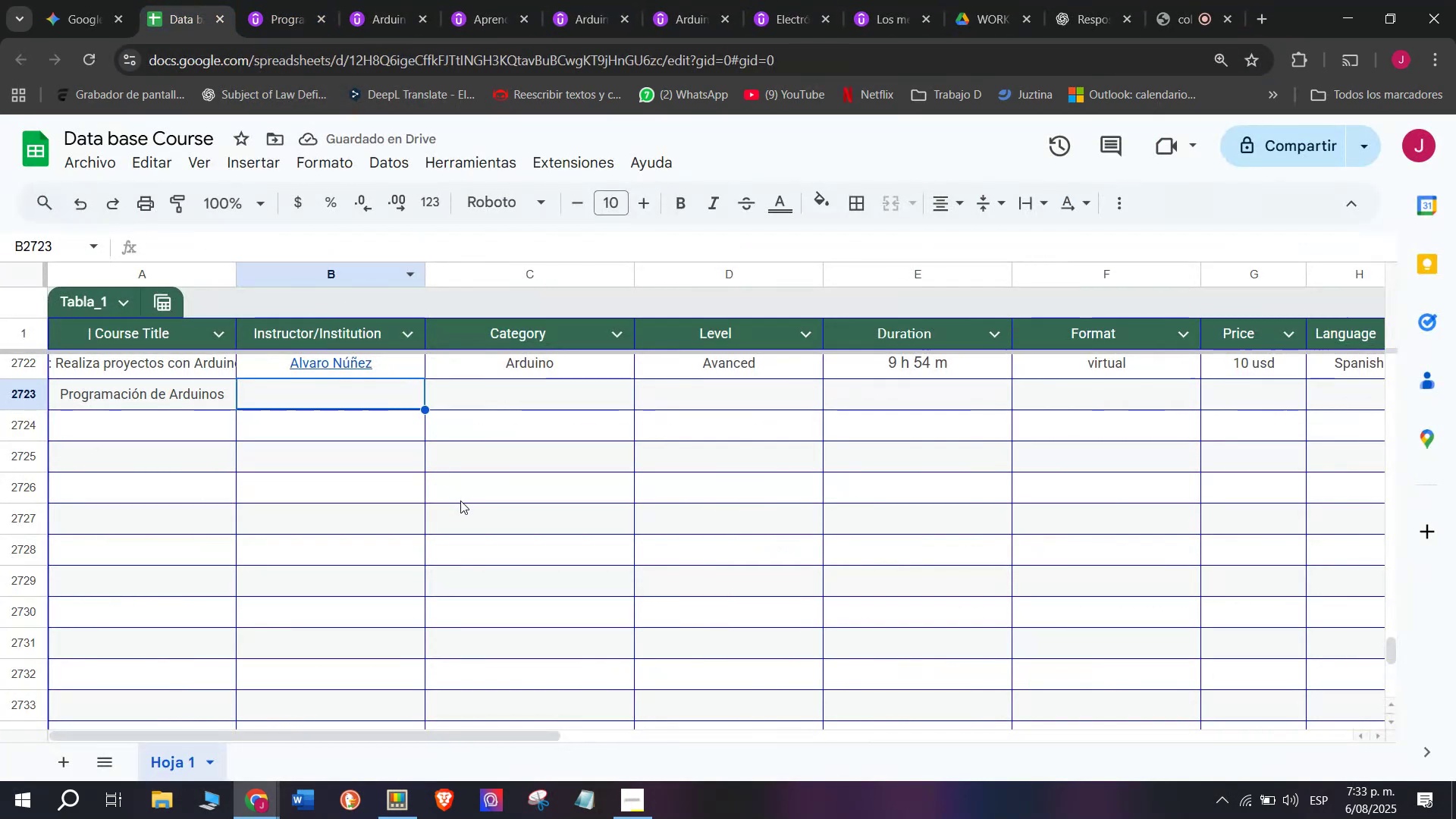 
key(Control+V)
 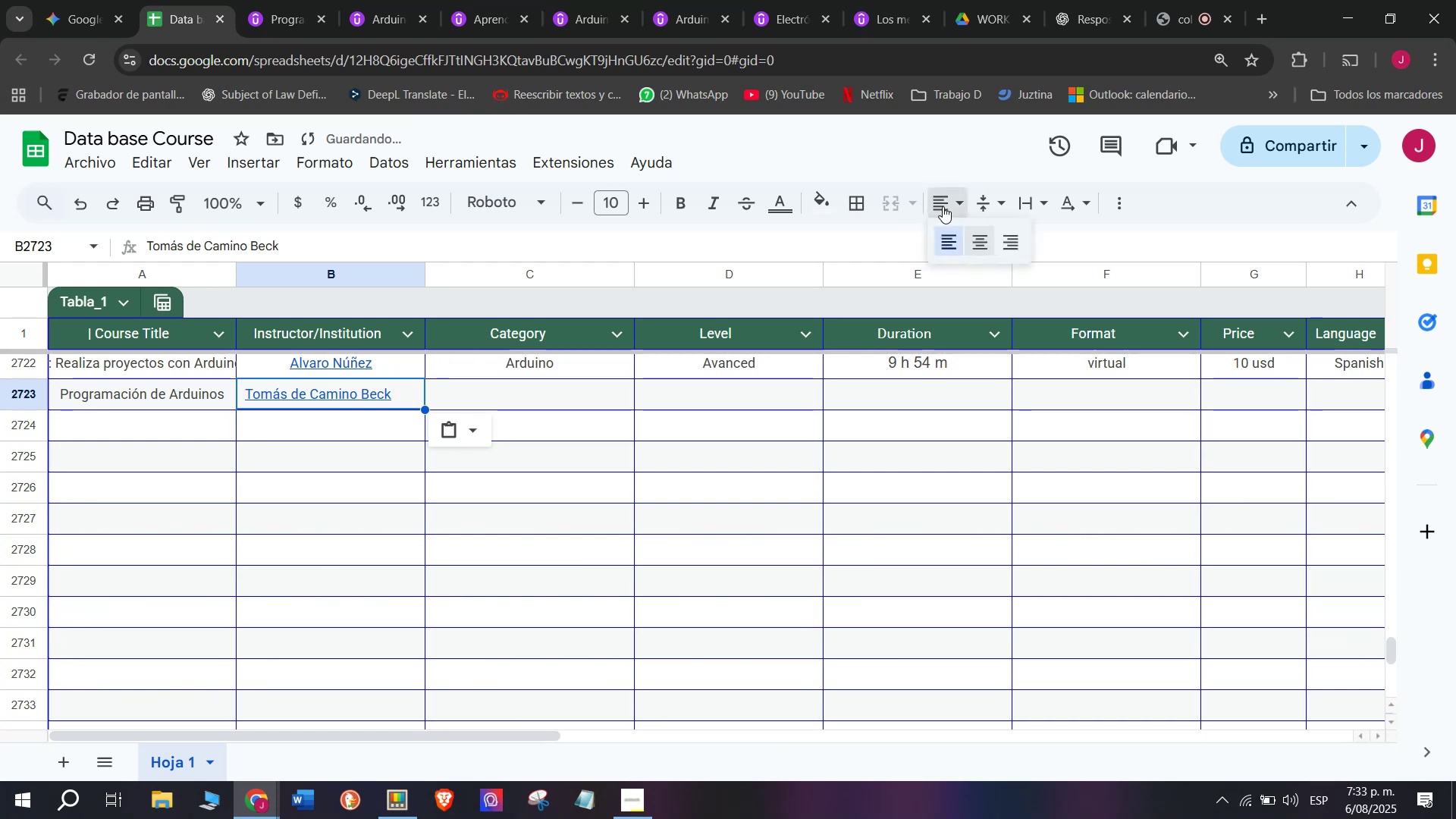 
left_click([974, 238])
 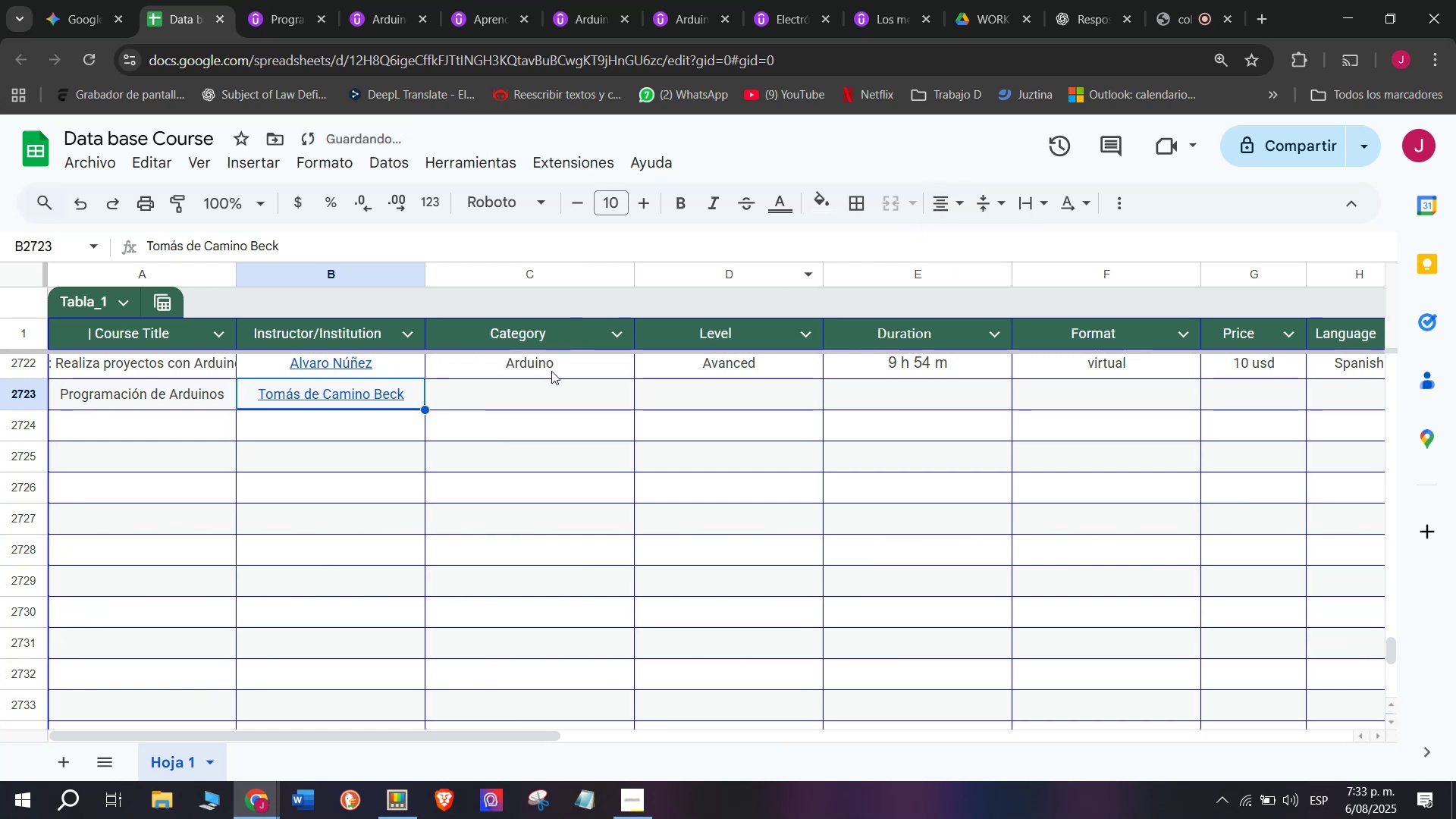 
left_click([551, 369])
 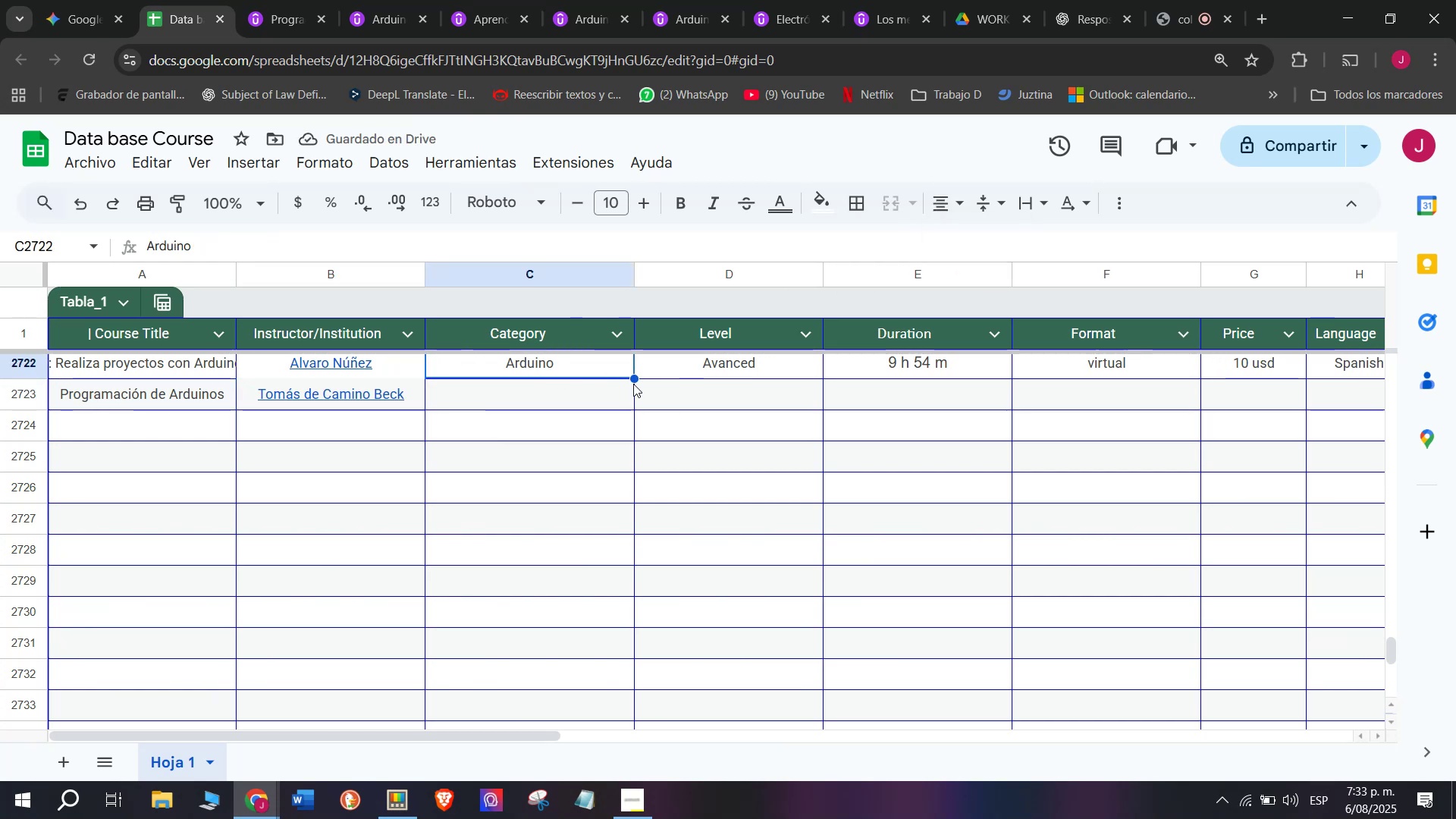 
left_click_drag(start_coordinate=[635, 377], to_coordinate=[633, 398])
 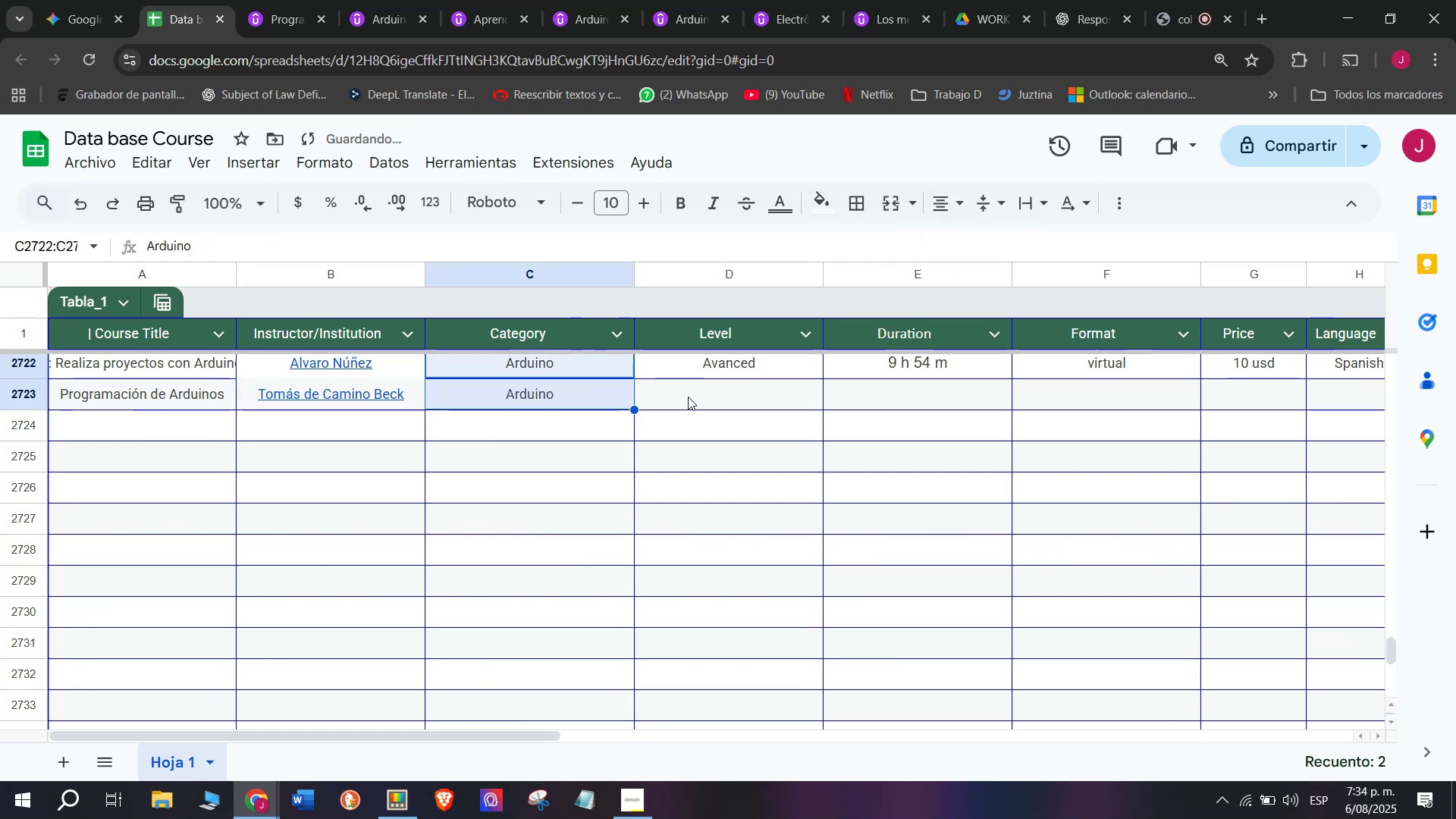 
left_click([688, 397])
 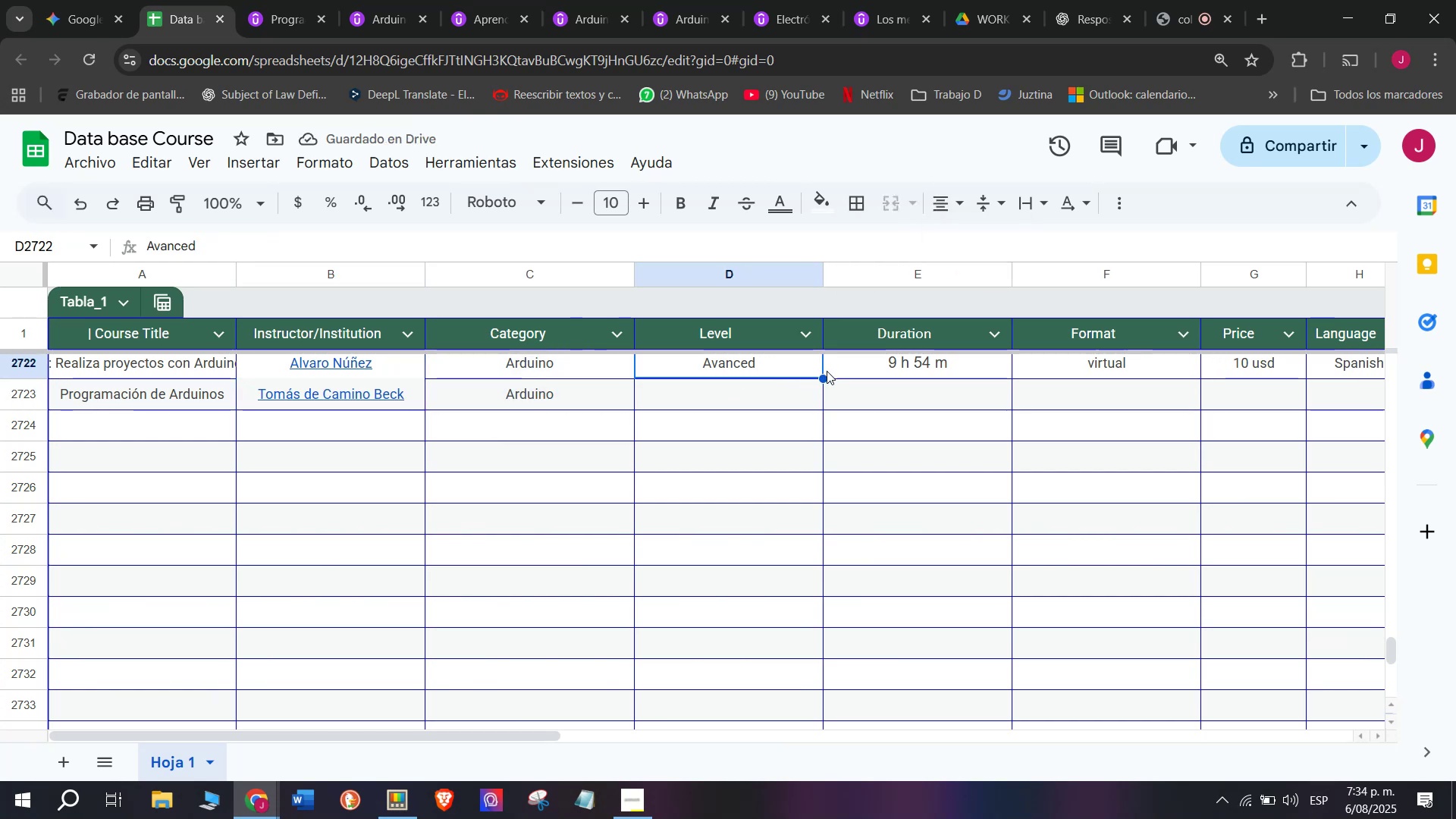 
left_click_drag(start_coordinate=[824, 375], to_coordinate=[821, 396])
 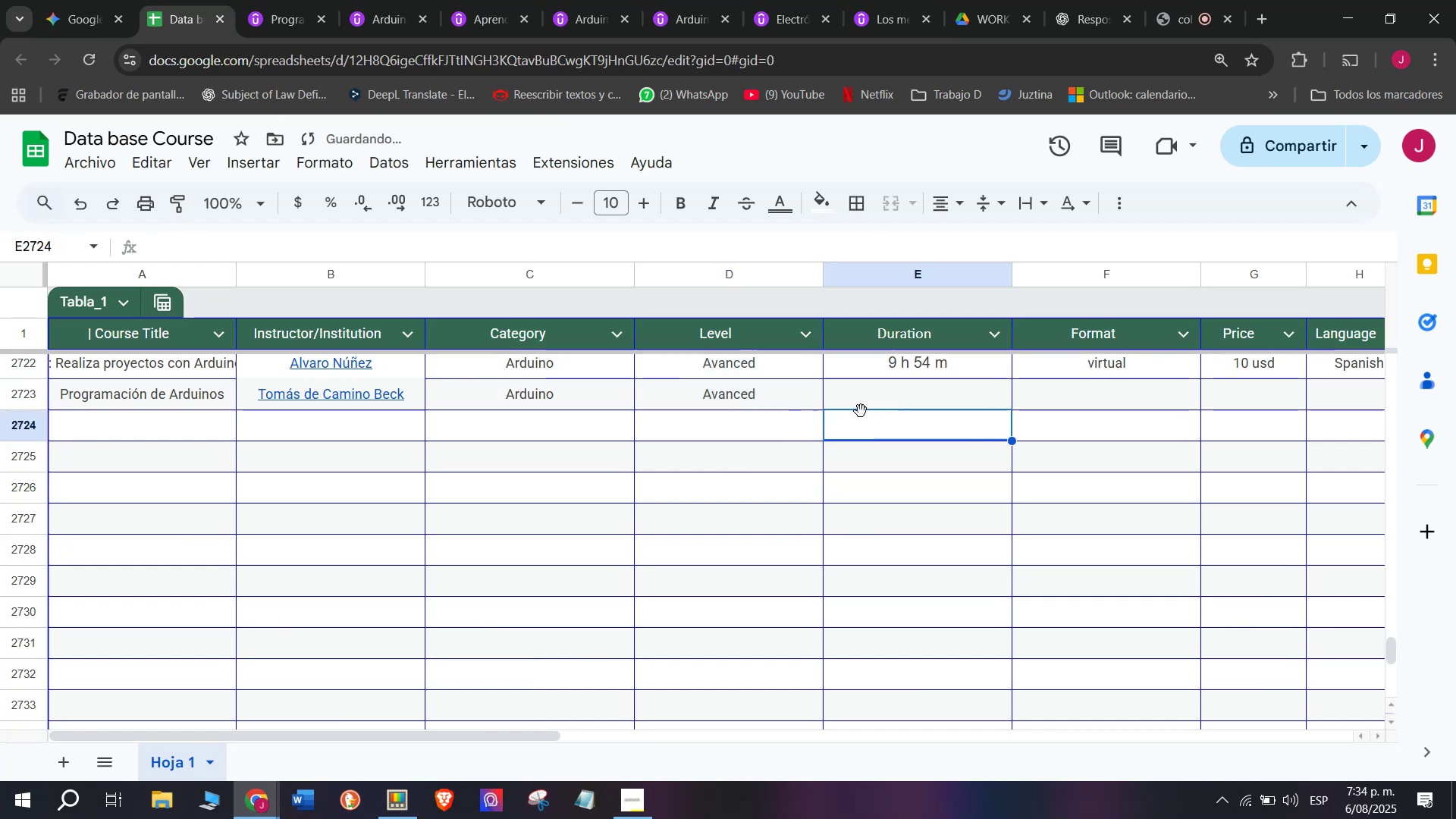 
left_click([871, 379])
 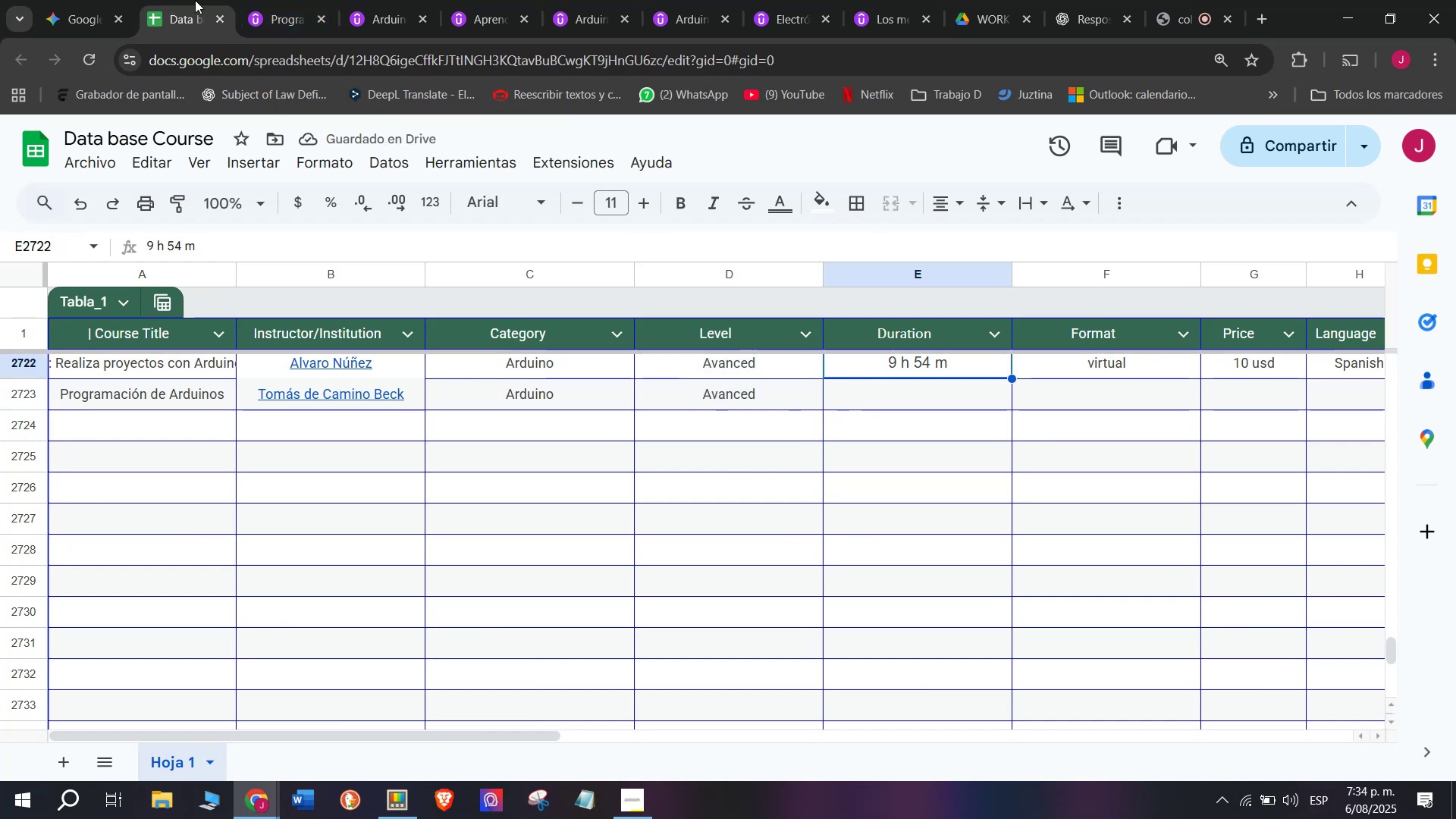 
left_click([264, 0])
 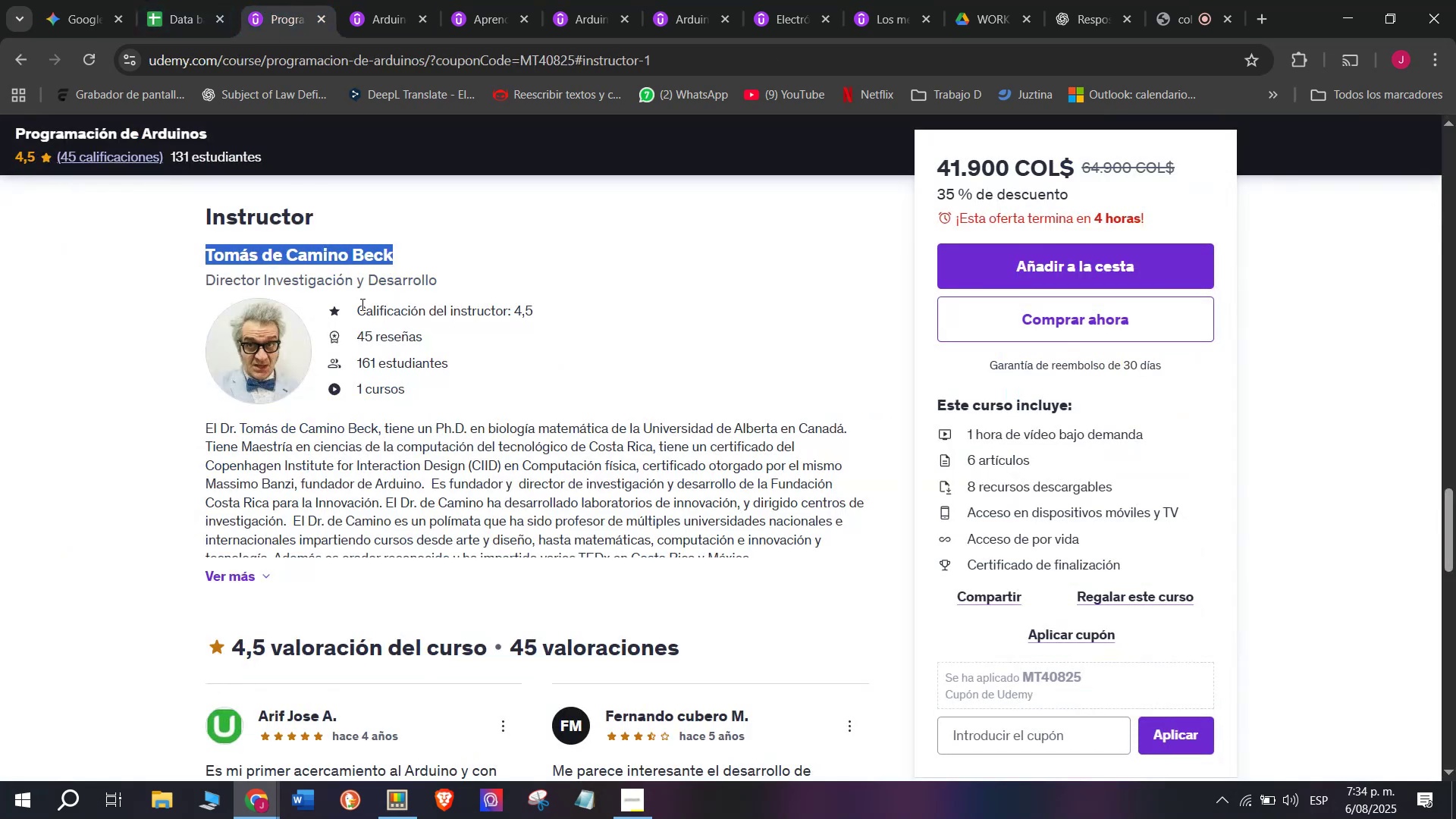 
scroll: coordinate [343, 397], scroll_direction: up, amount: 9.0
 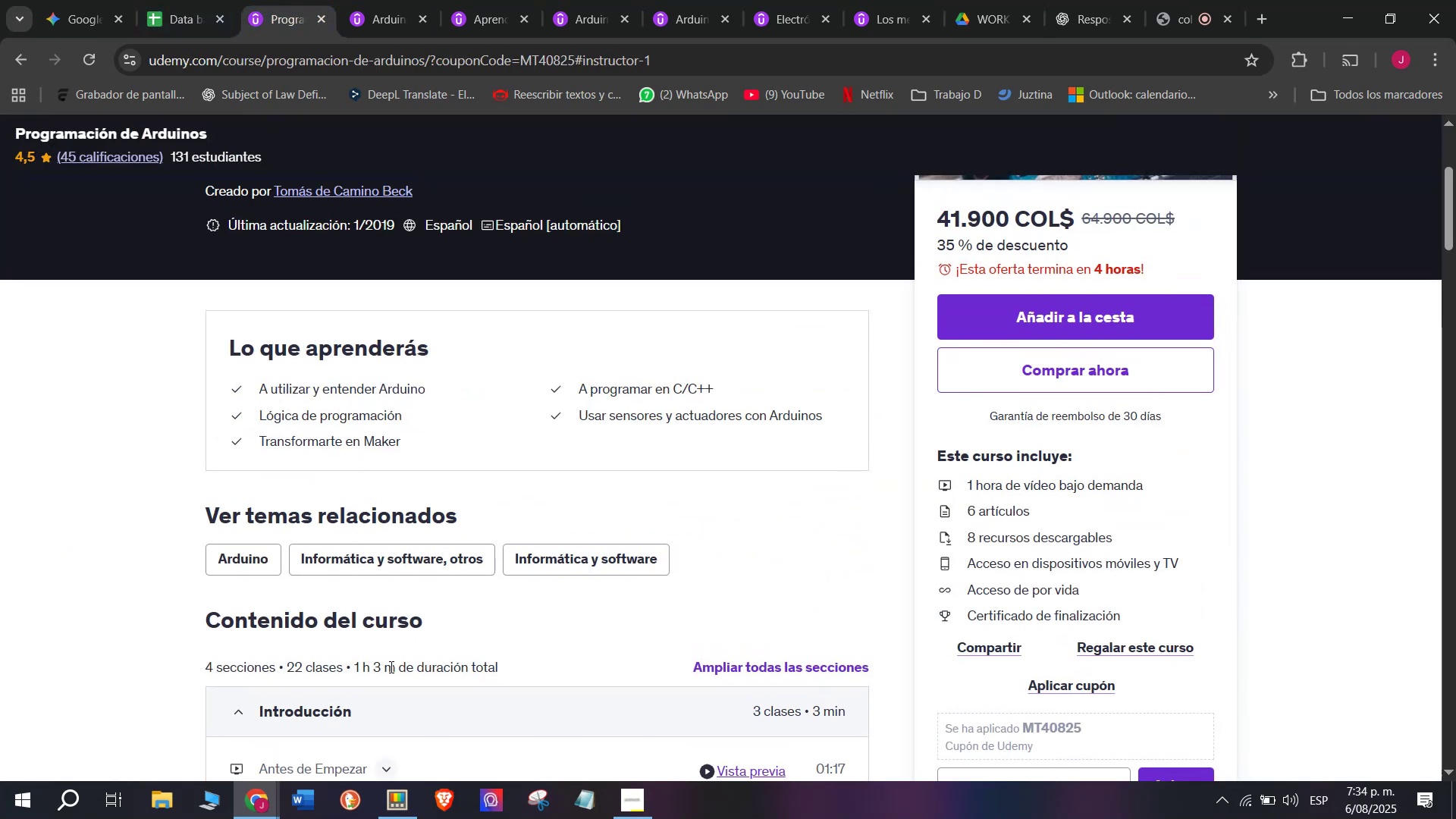 
left_click_drag(start_coordinate=[394, 666], to_coordinate=[356, 660])
 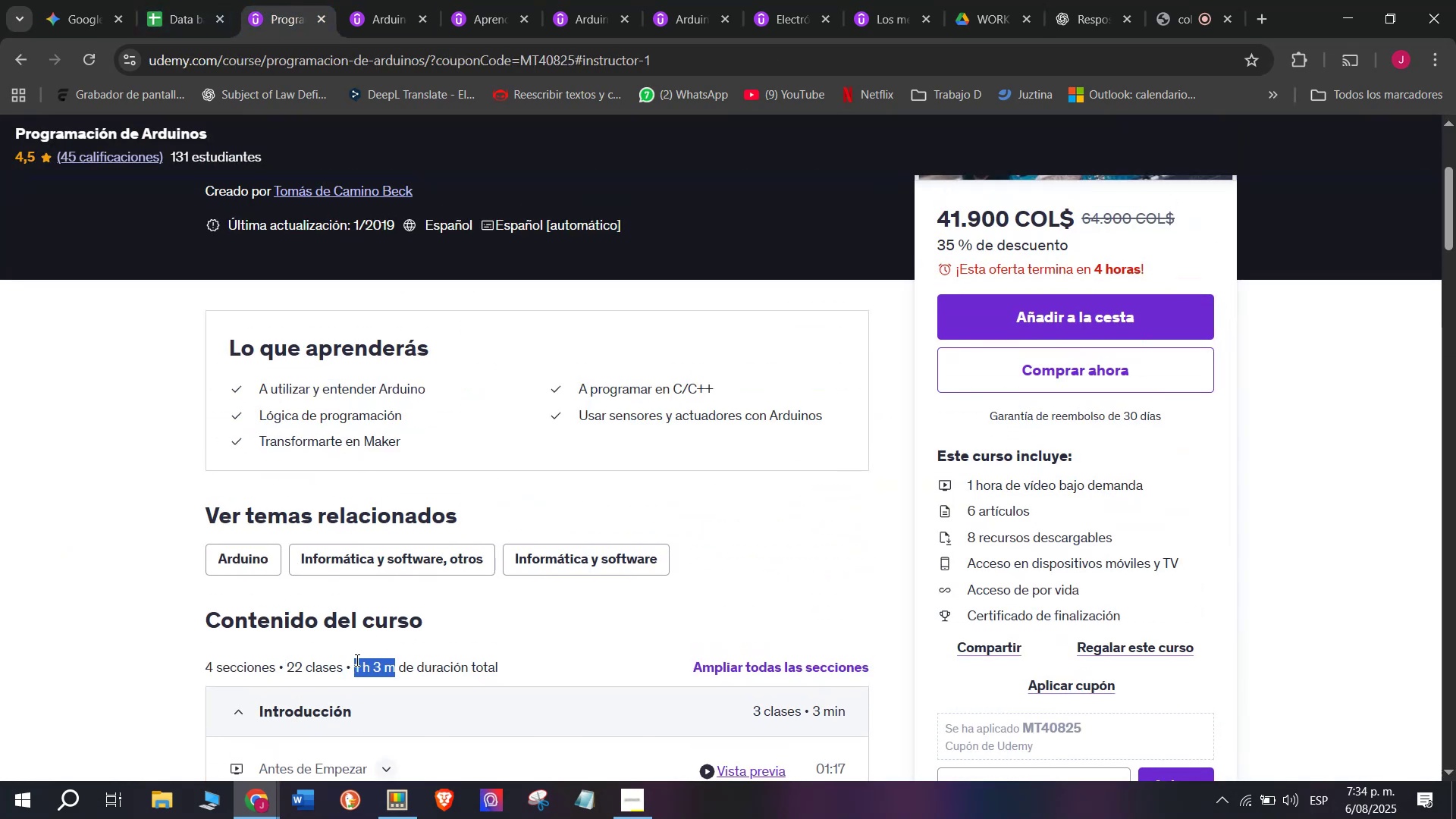 
key(Break)
 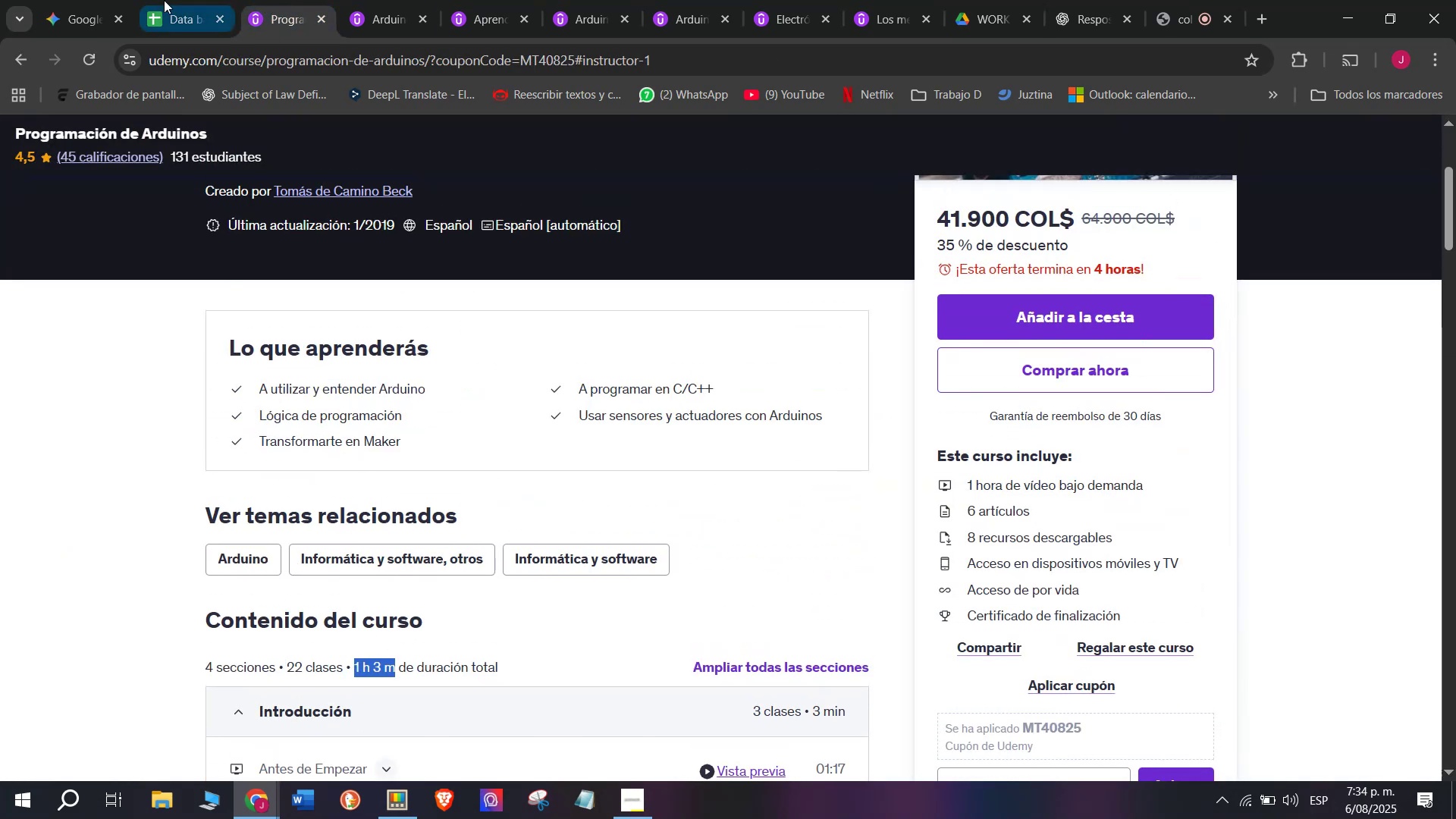 
key(Control+ControlLeft)
 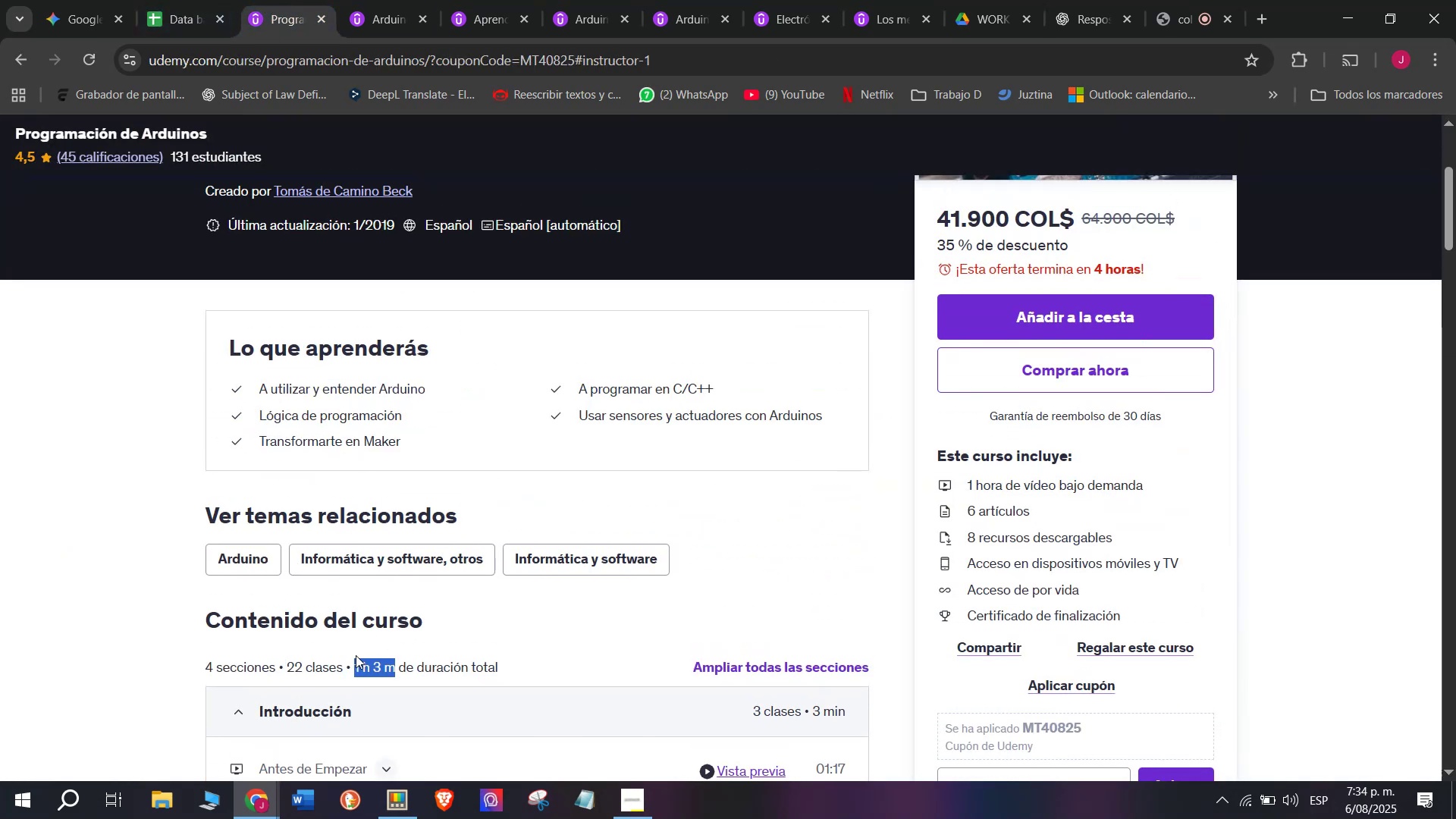 
key(Control+C)
 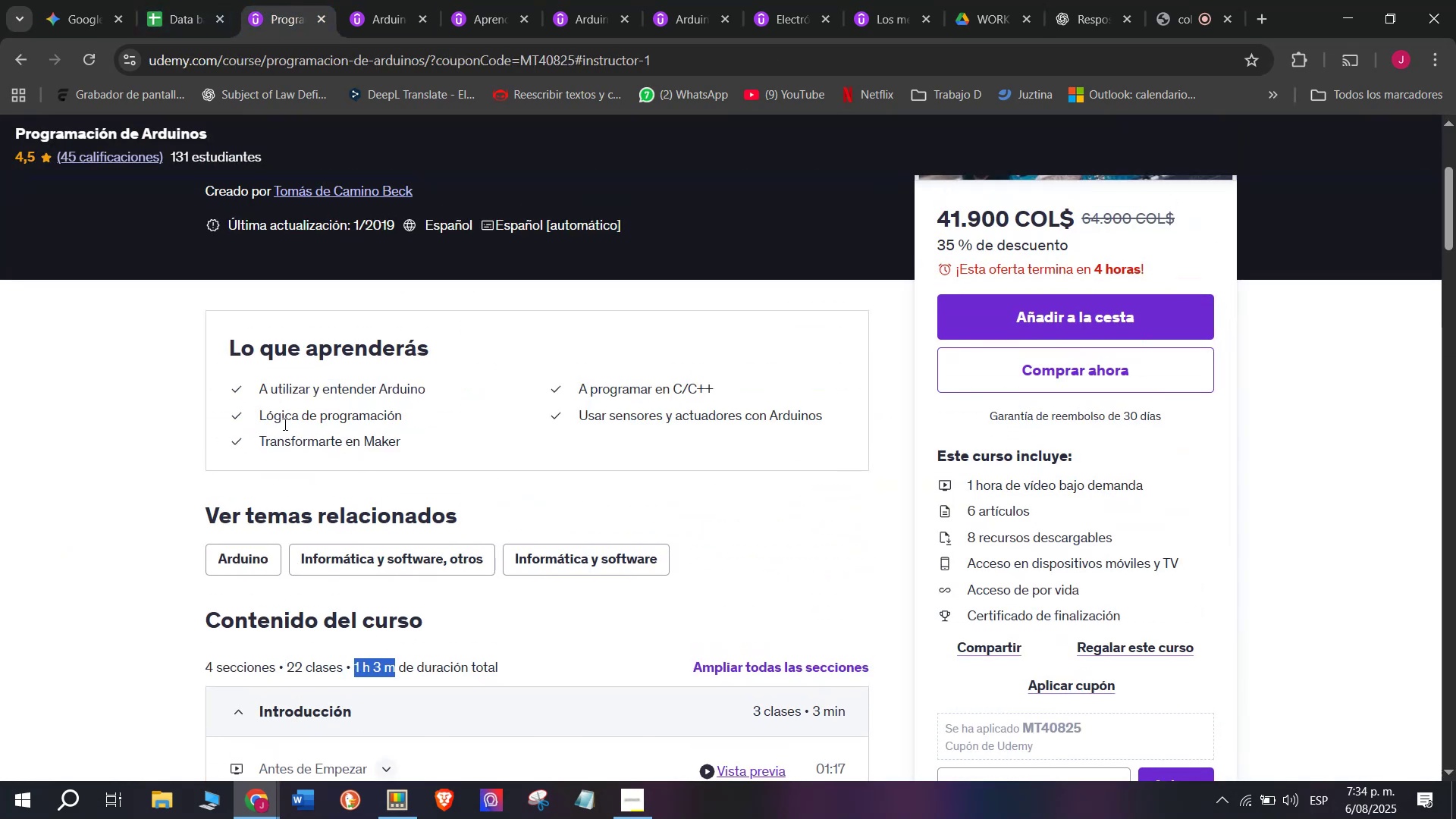 
key(Break)
 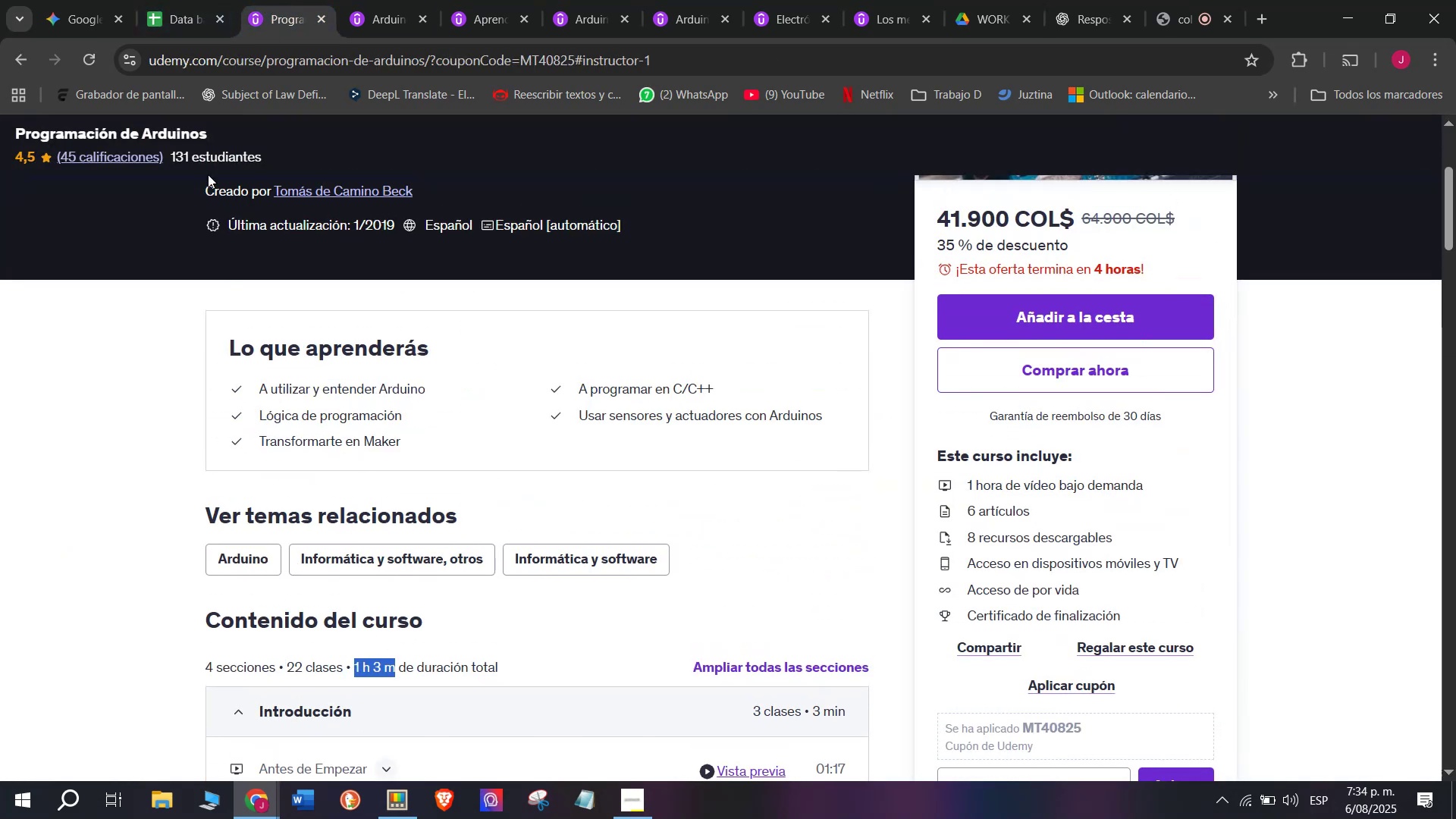 
key(Control+ControlLeft)
 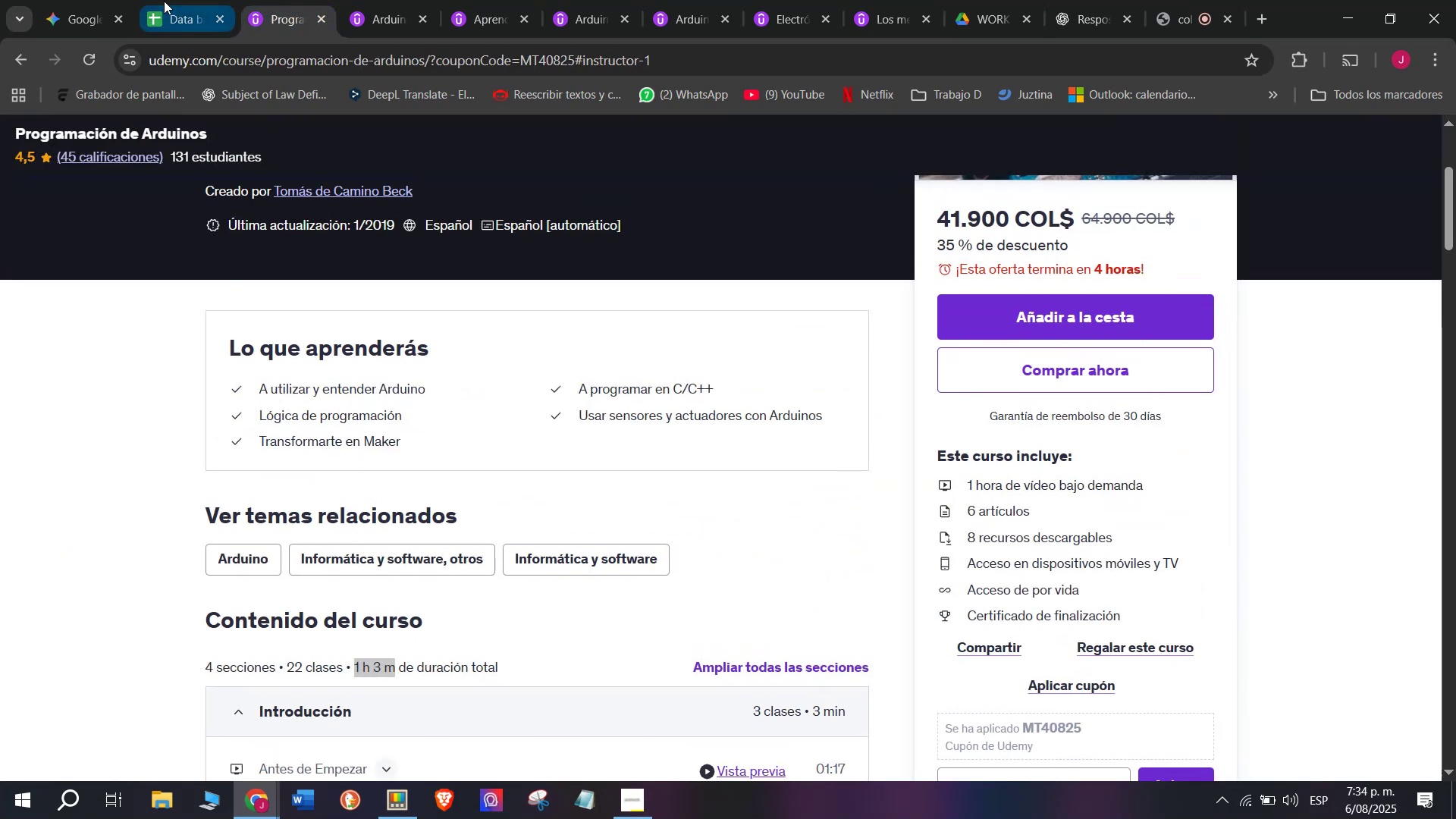 
key(Control+C)
 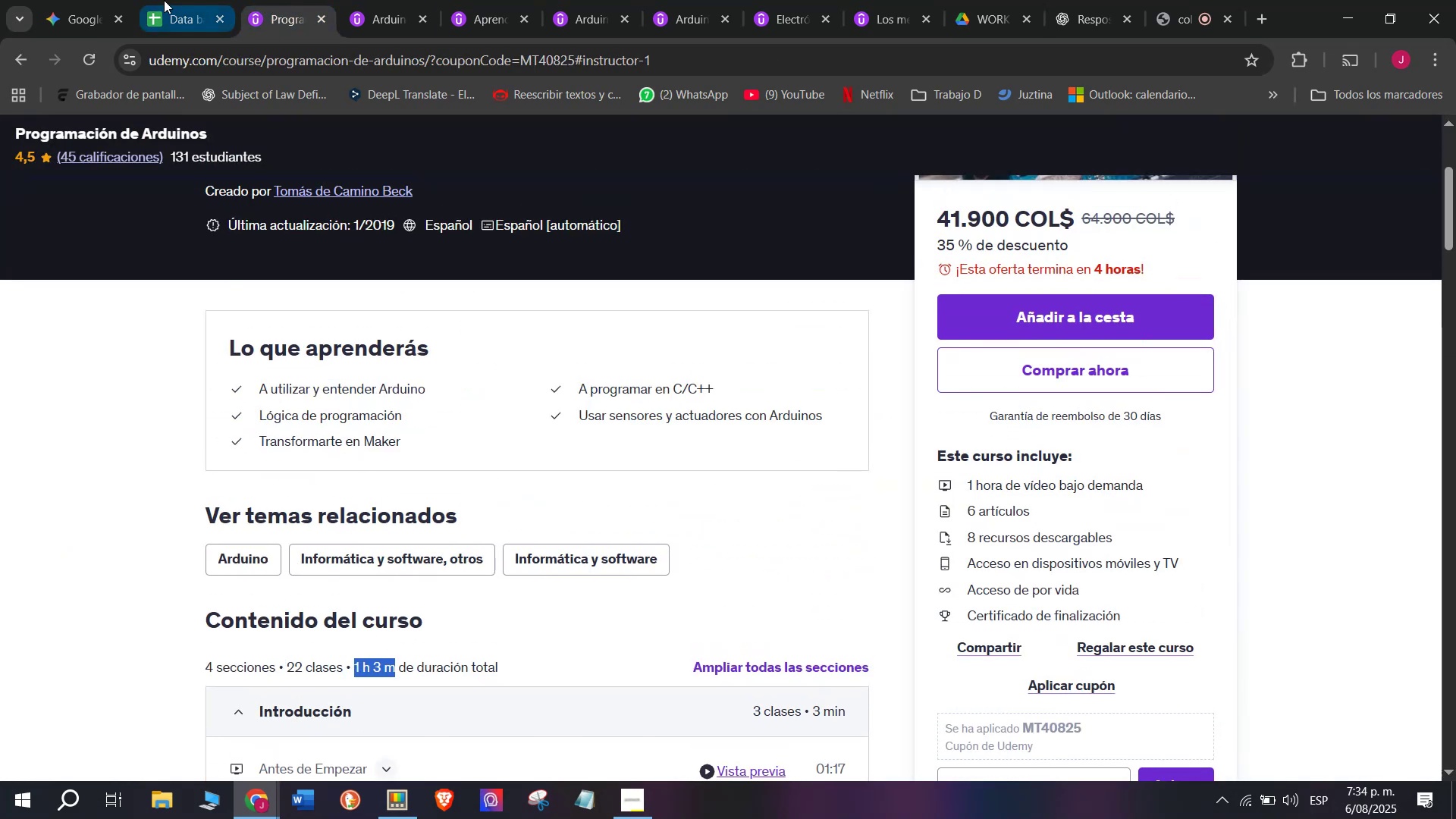 
left_click([164, 0])
 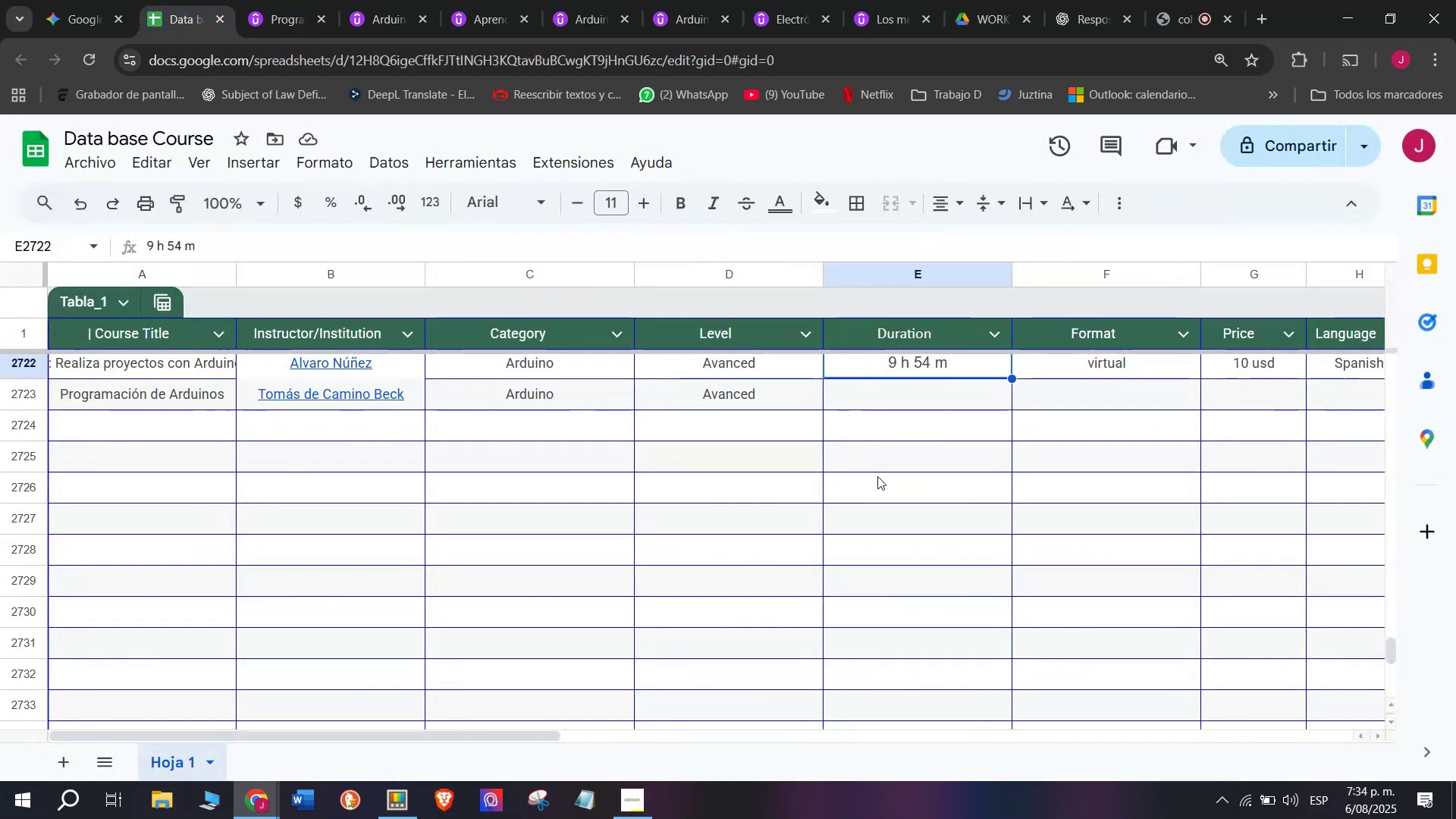 
key(Control+ControlLeft)
 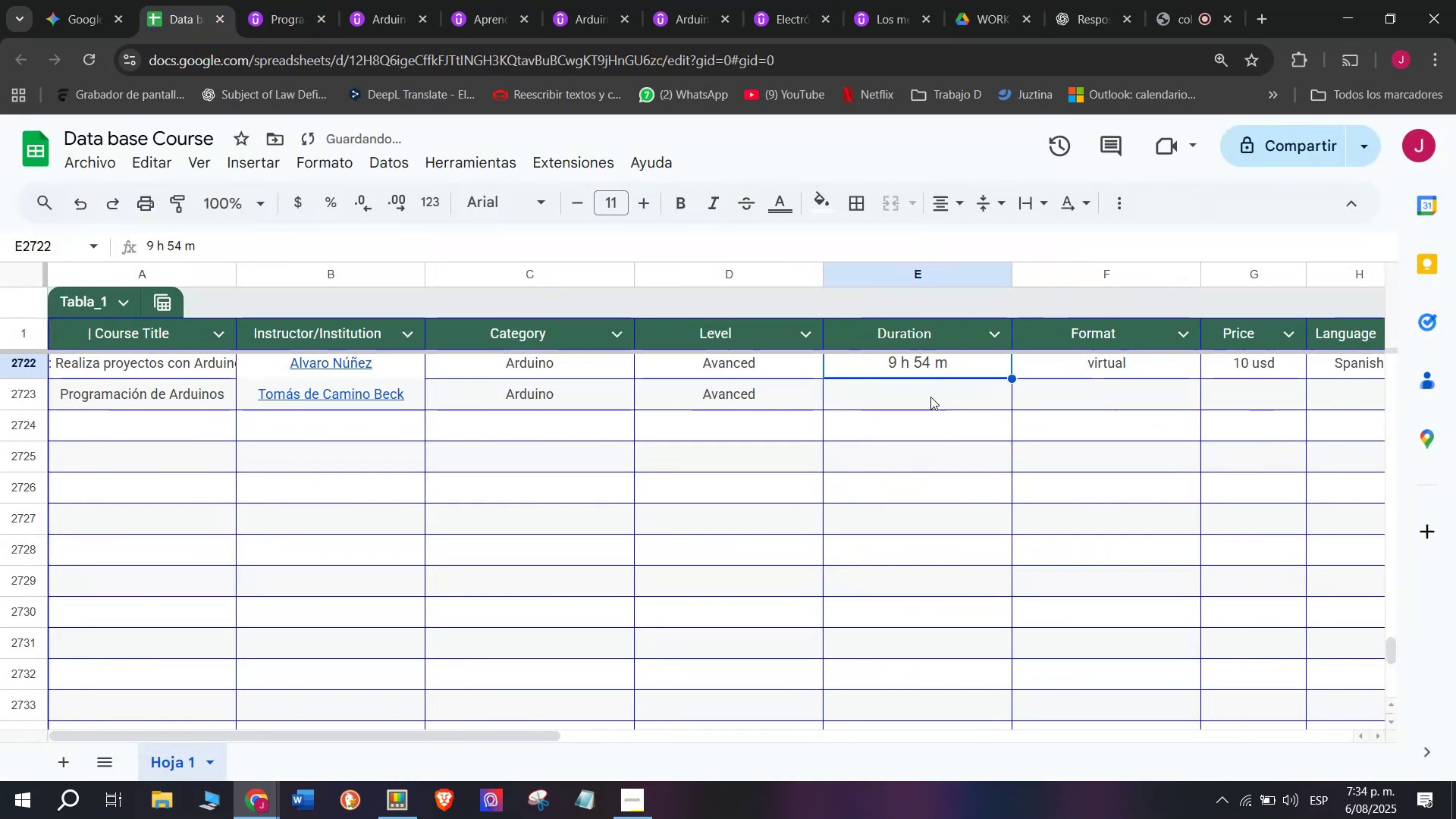 
key(Z)
 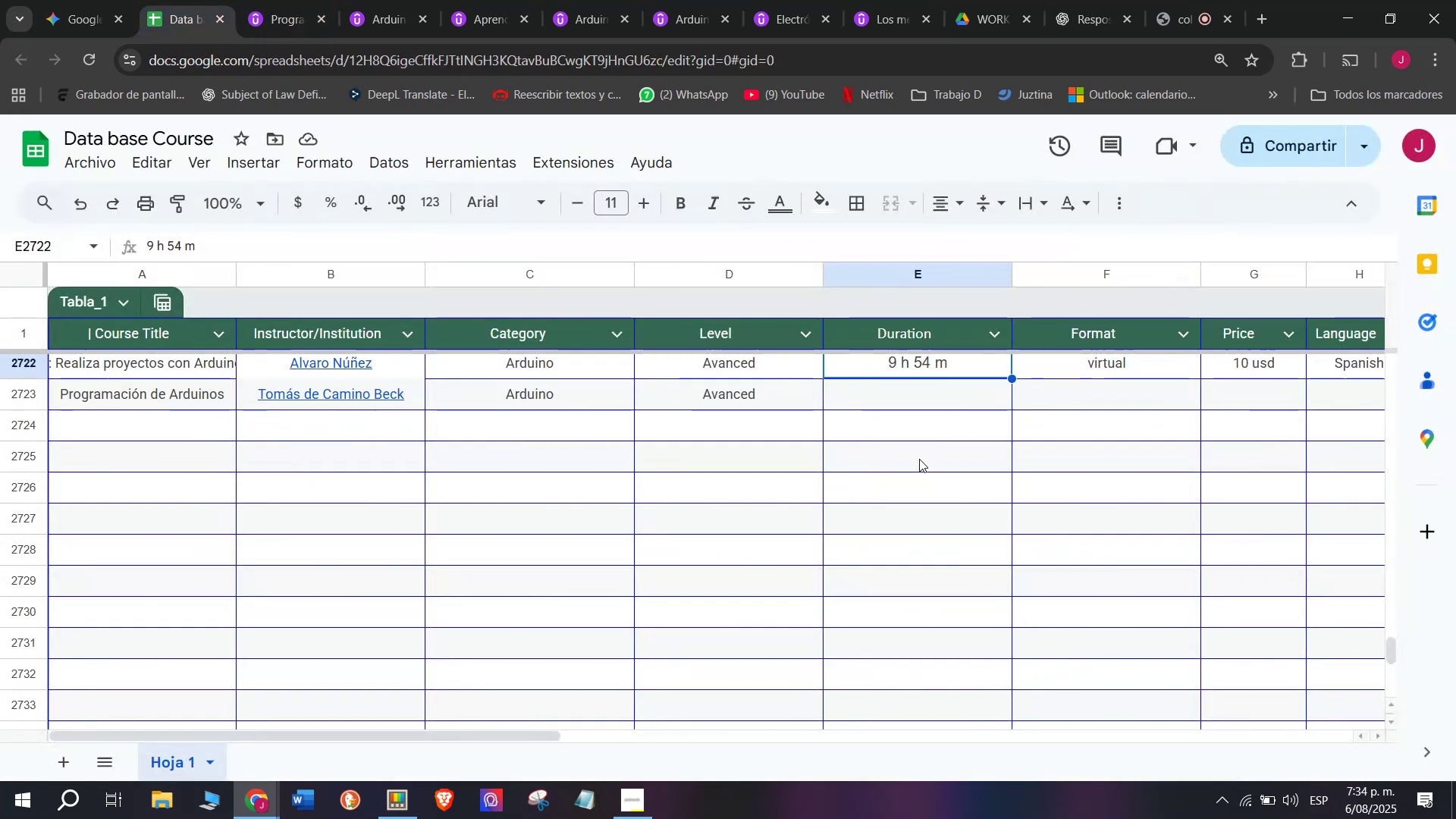 
key(Control+V)
 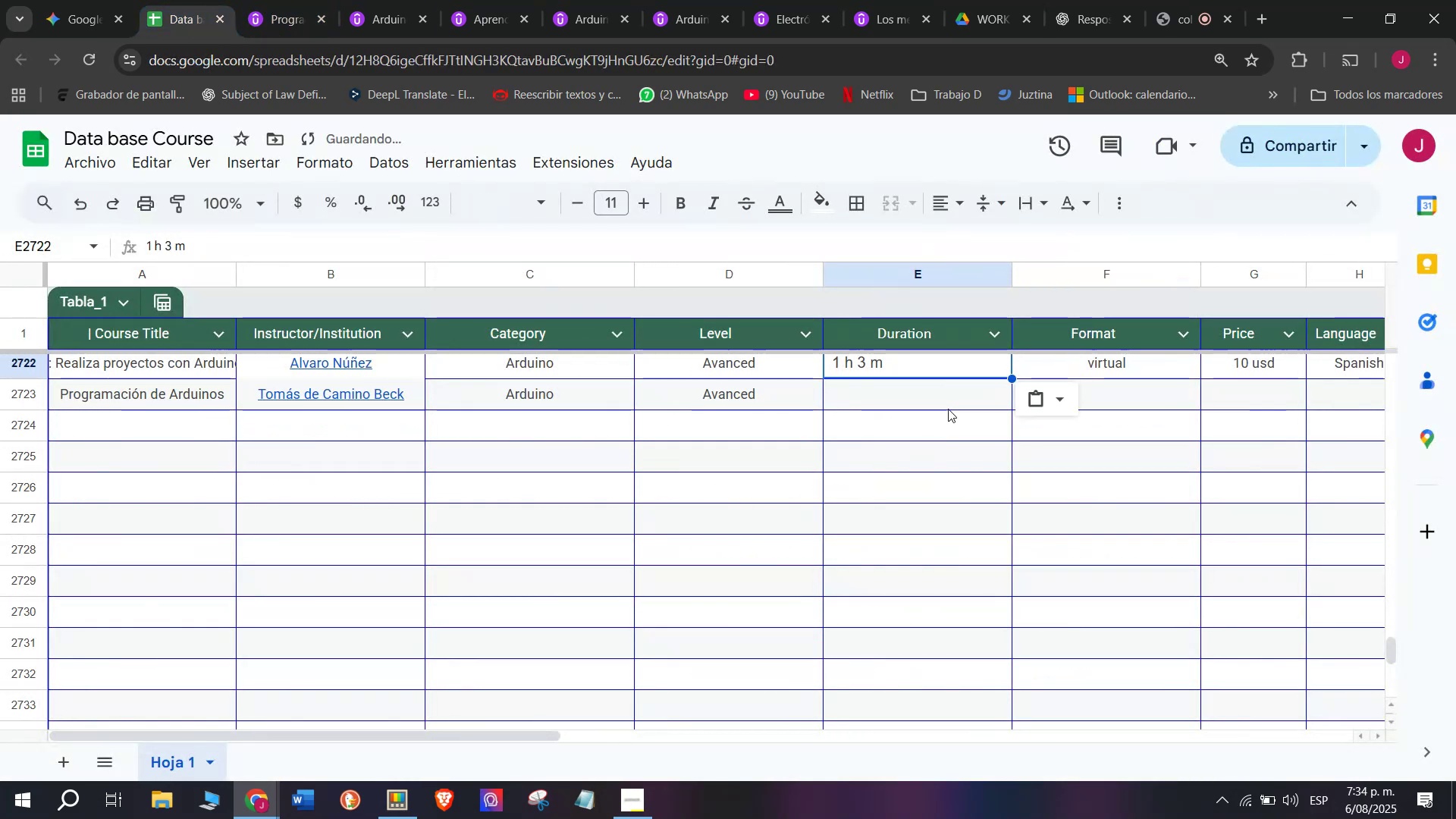 
key(Shift+ShiftLeft)
 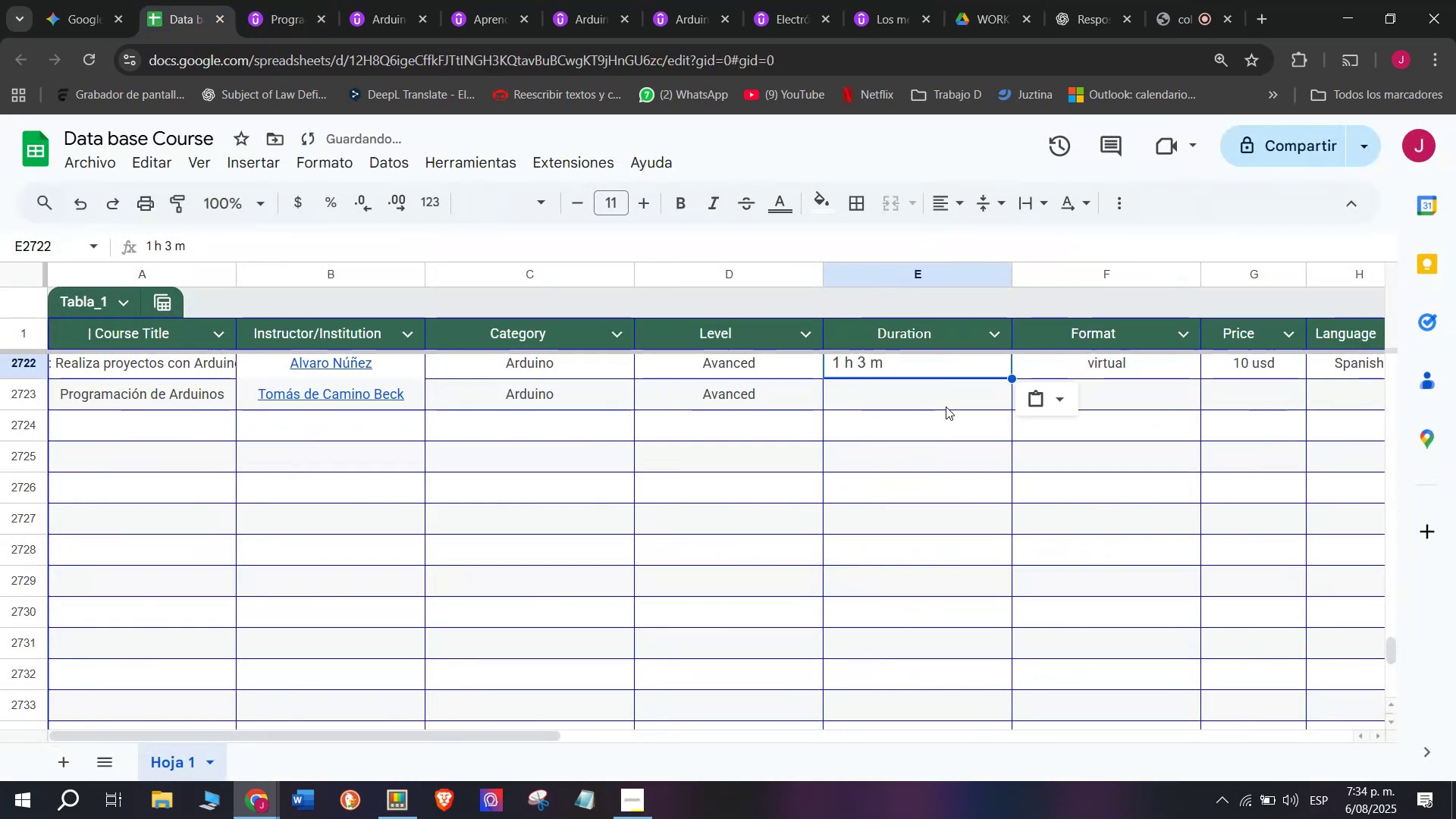 
key(Control+Shift+ControlLeft)
 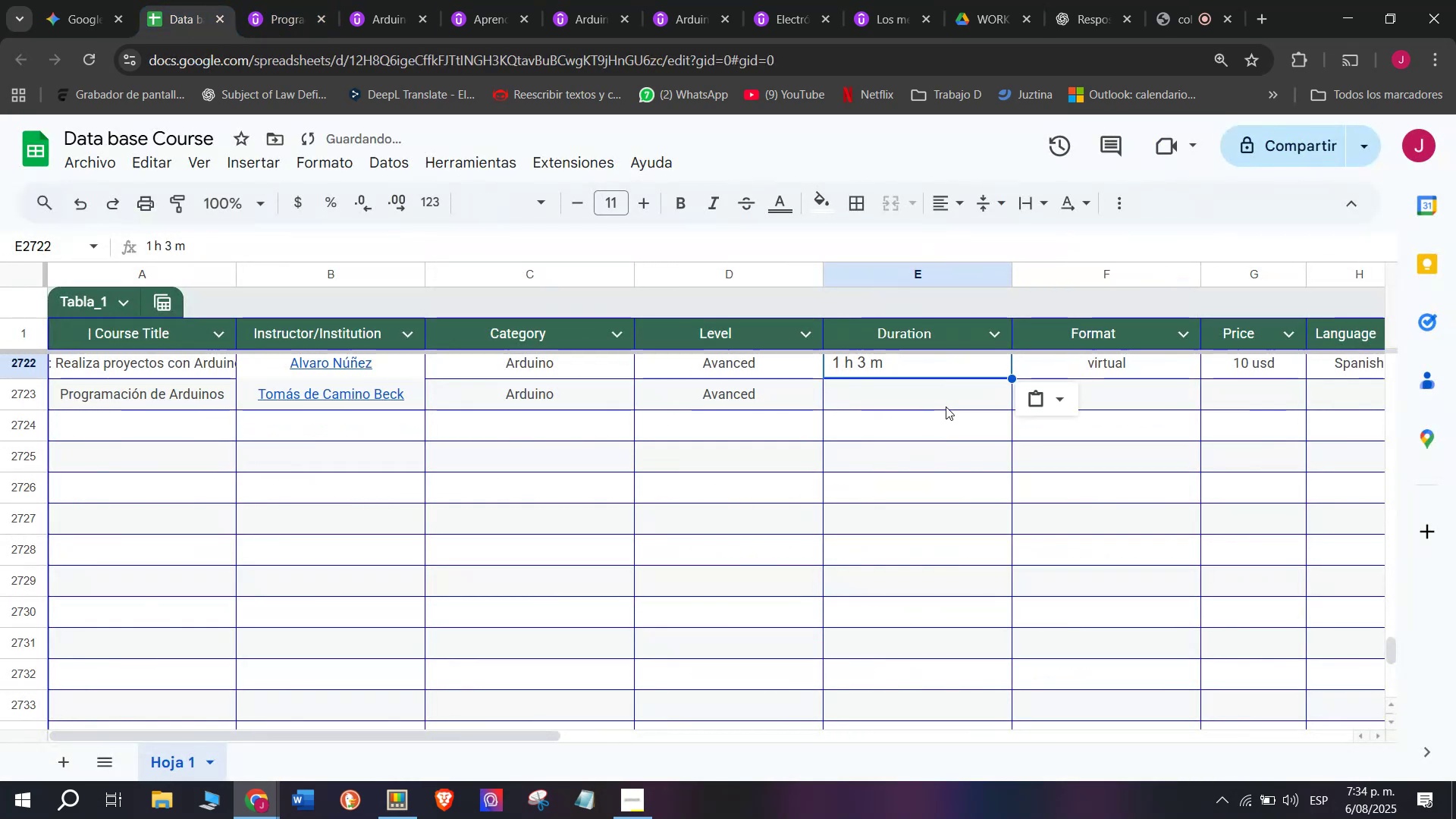 
key(Control+Shift+Z)
 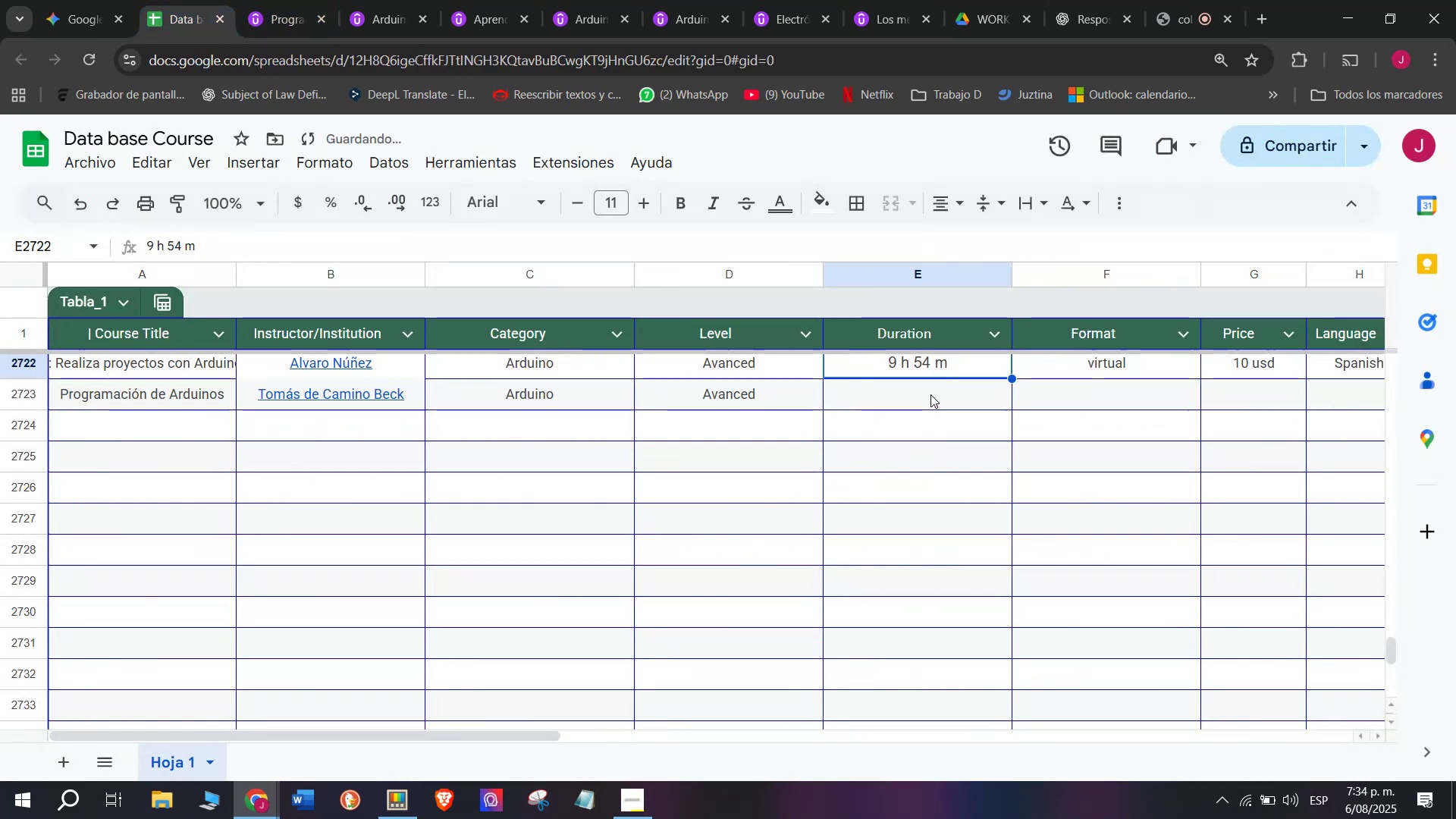 
key(Z)
 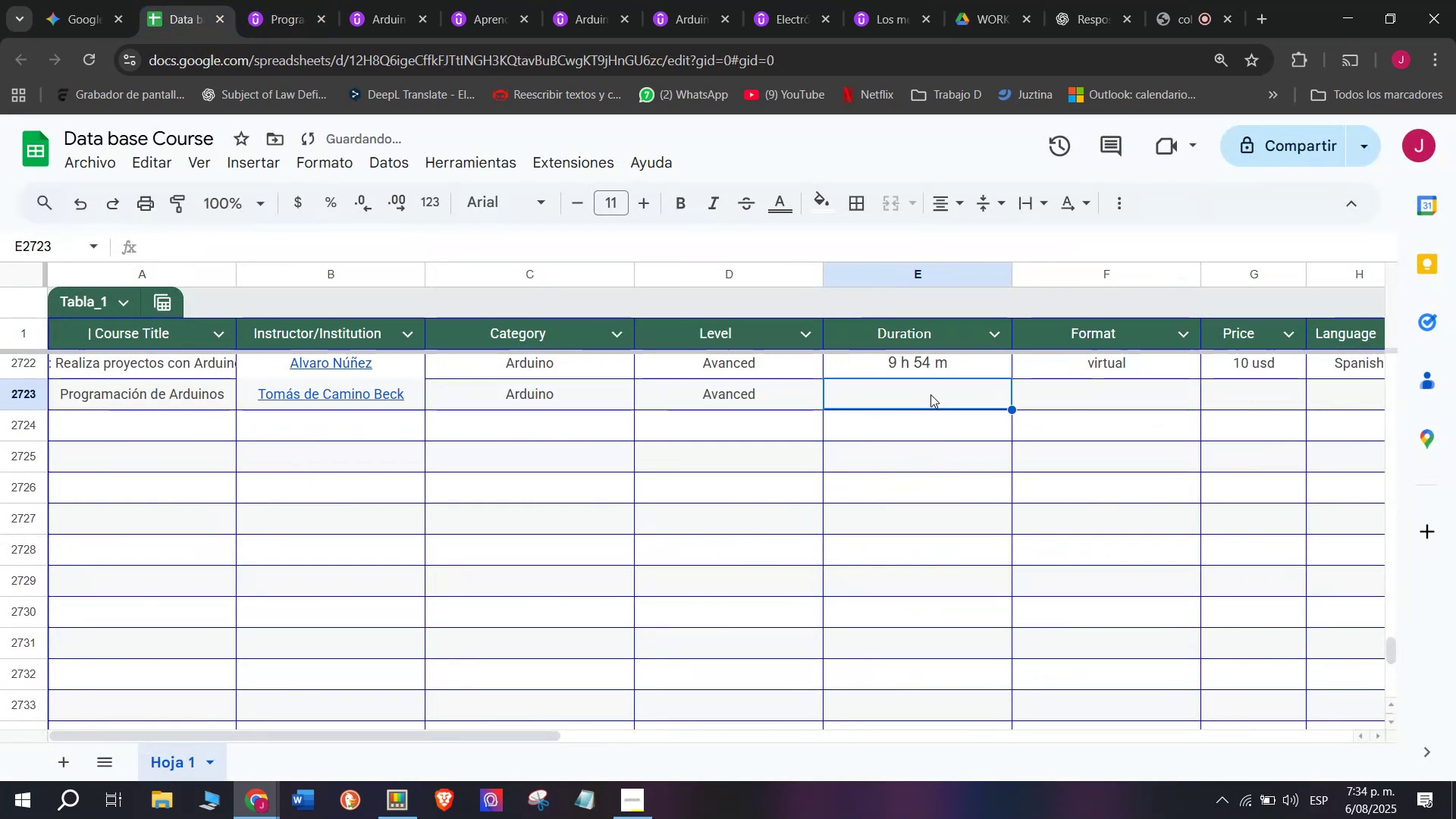 
key(Control+ControlLeft)
 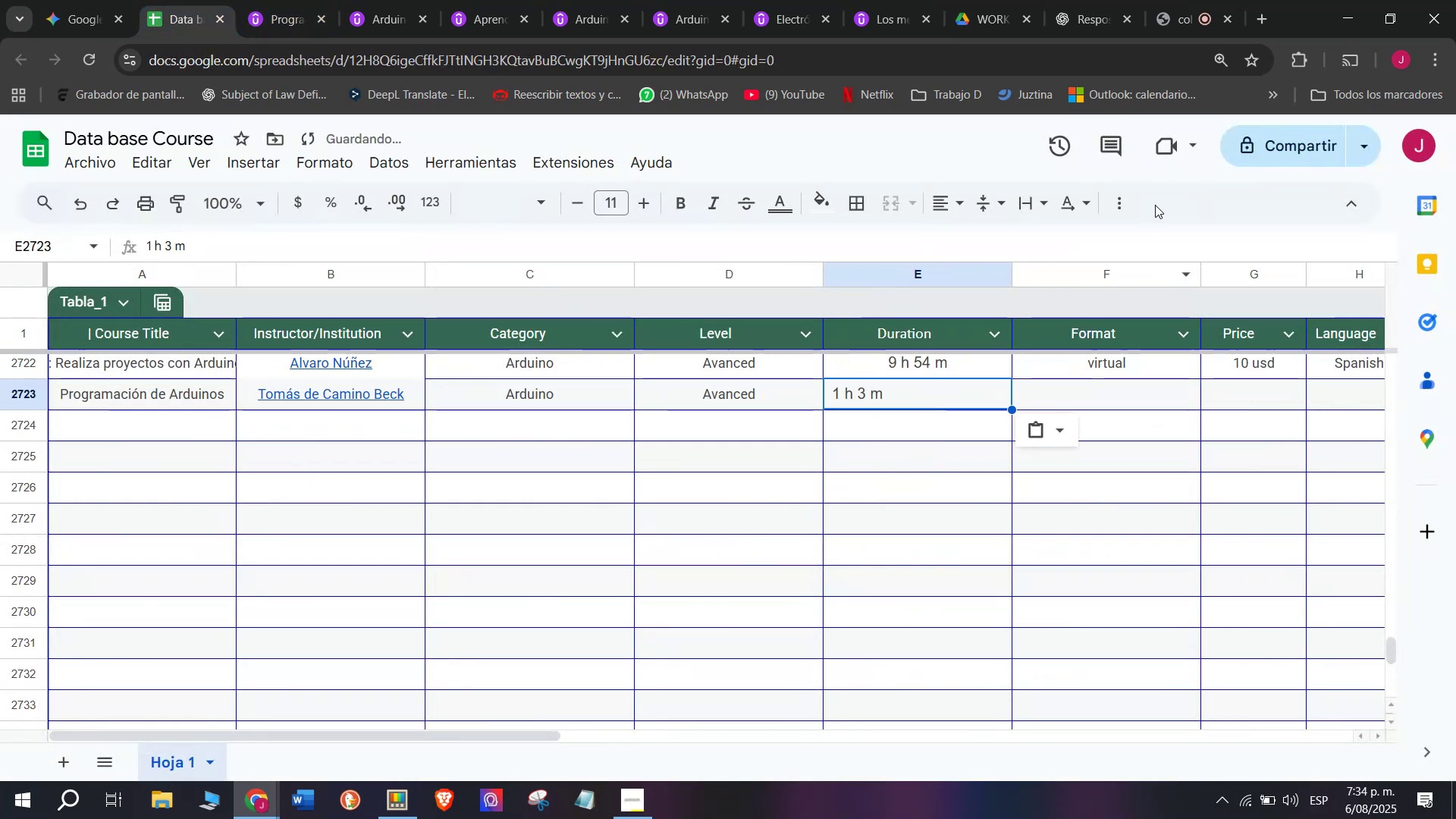 
key(Control+V)
 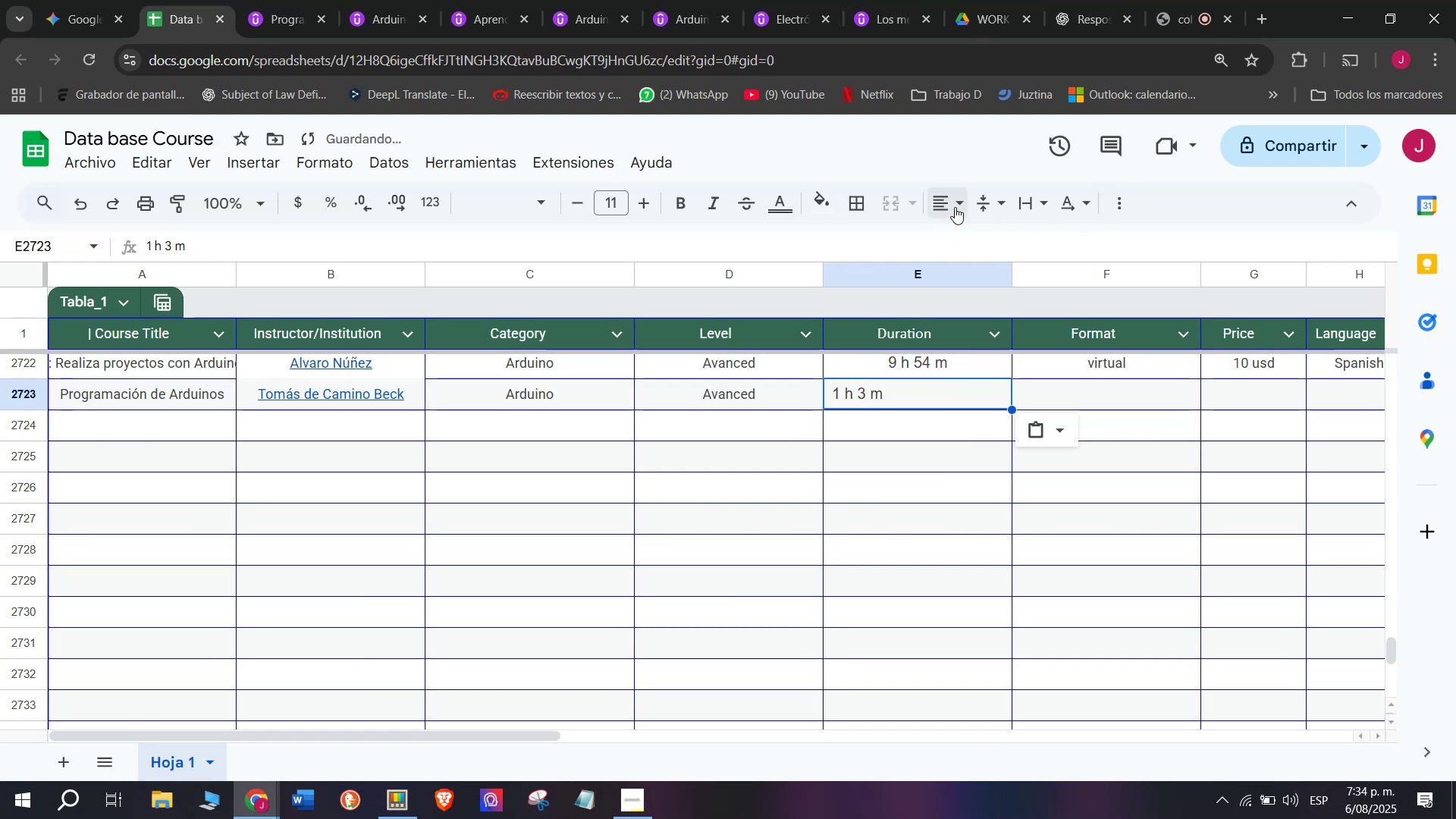 
double_click([993, 253])
 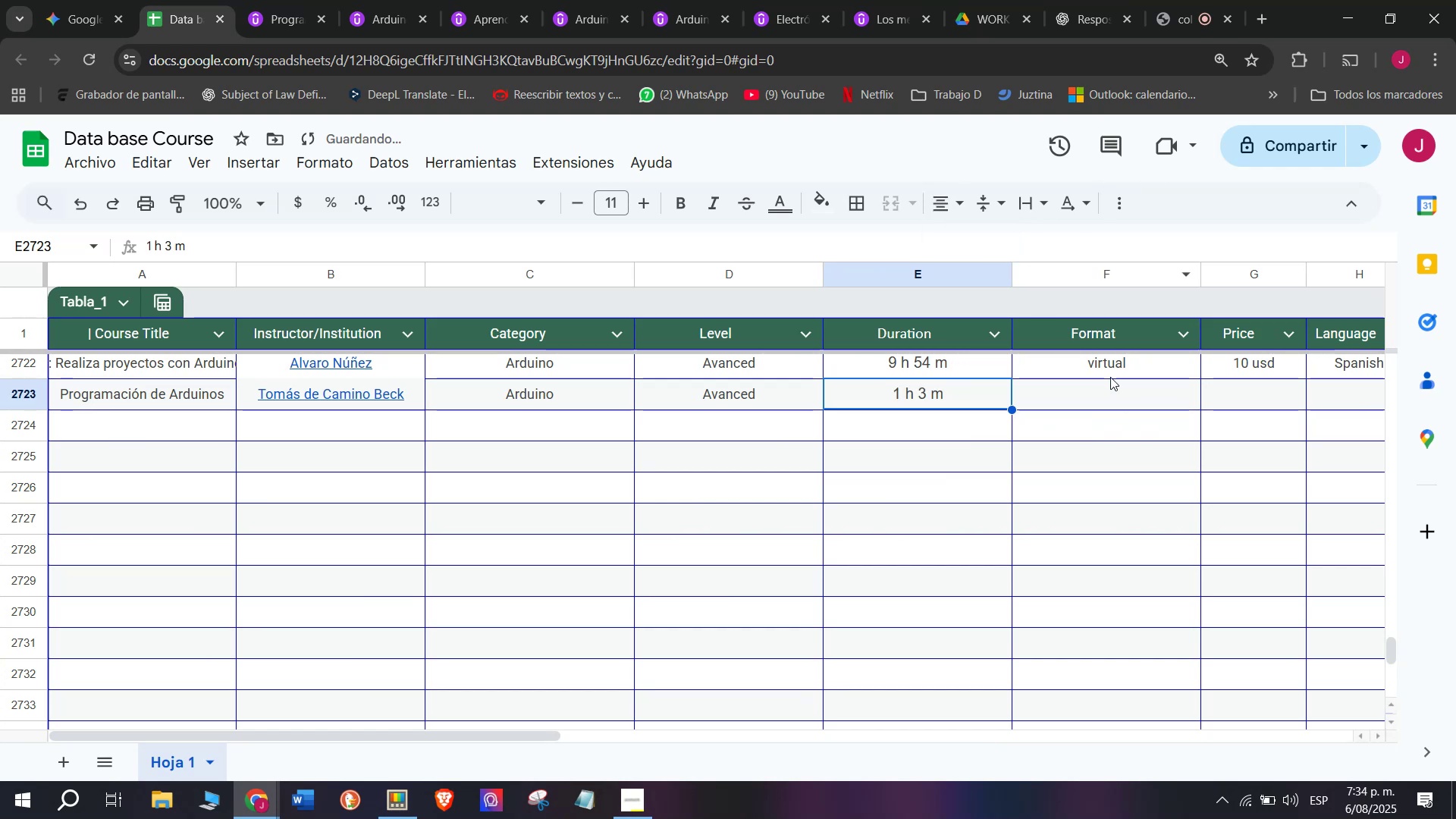 
key(Break)
 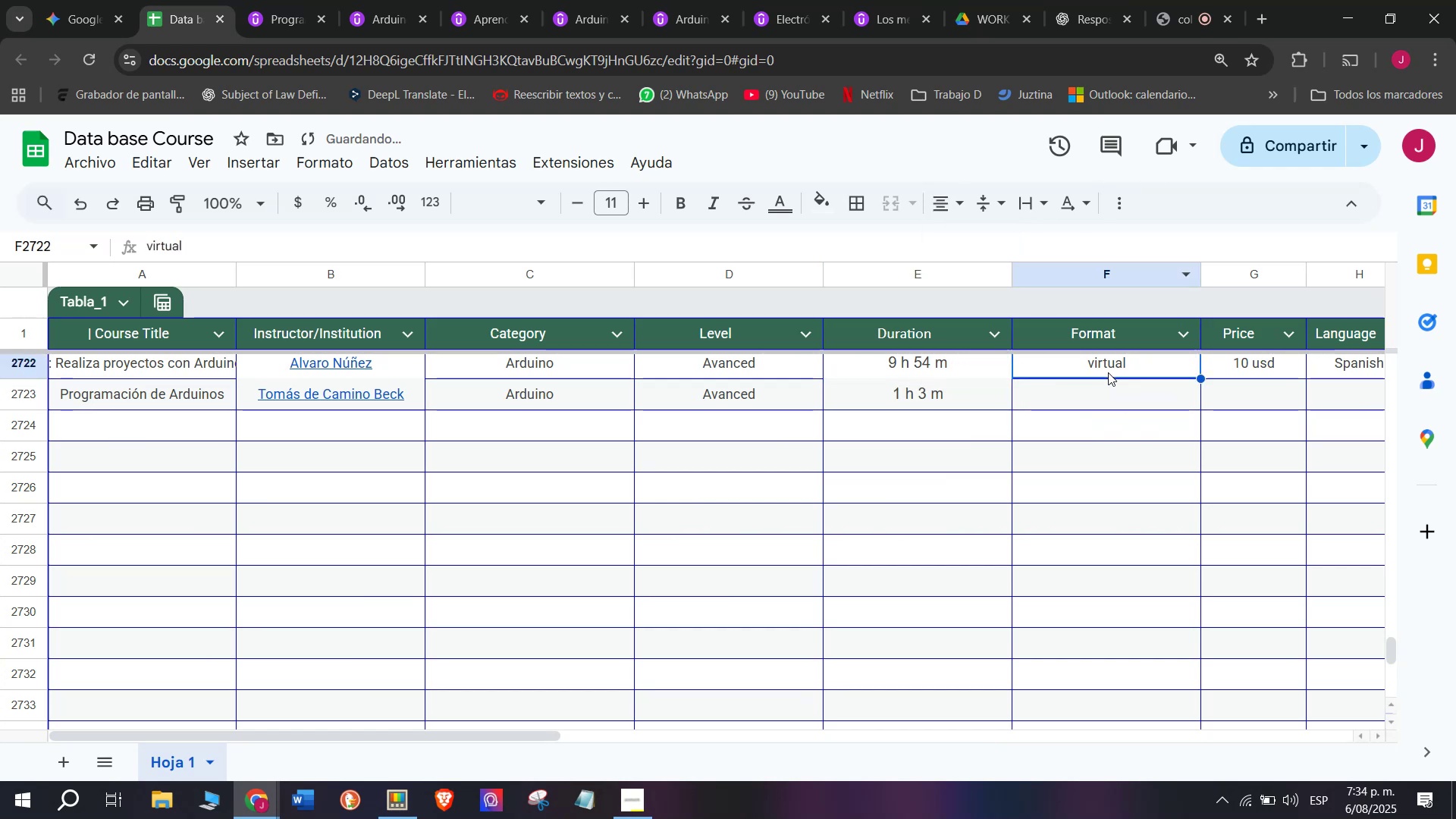 
key(Control+ControlLeft)
 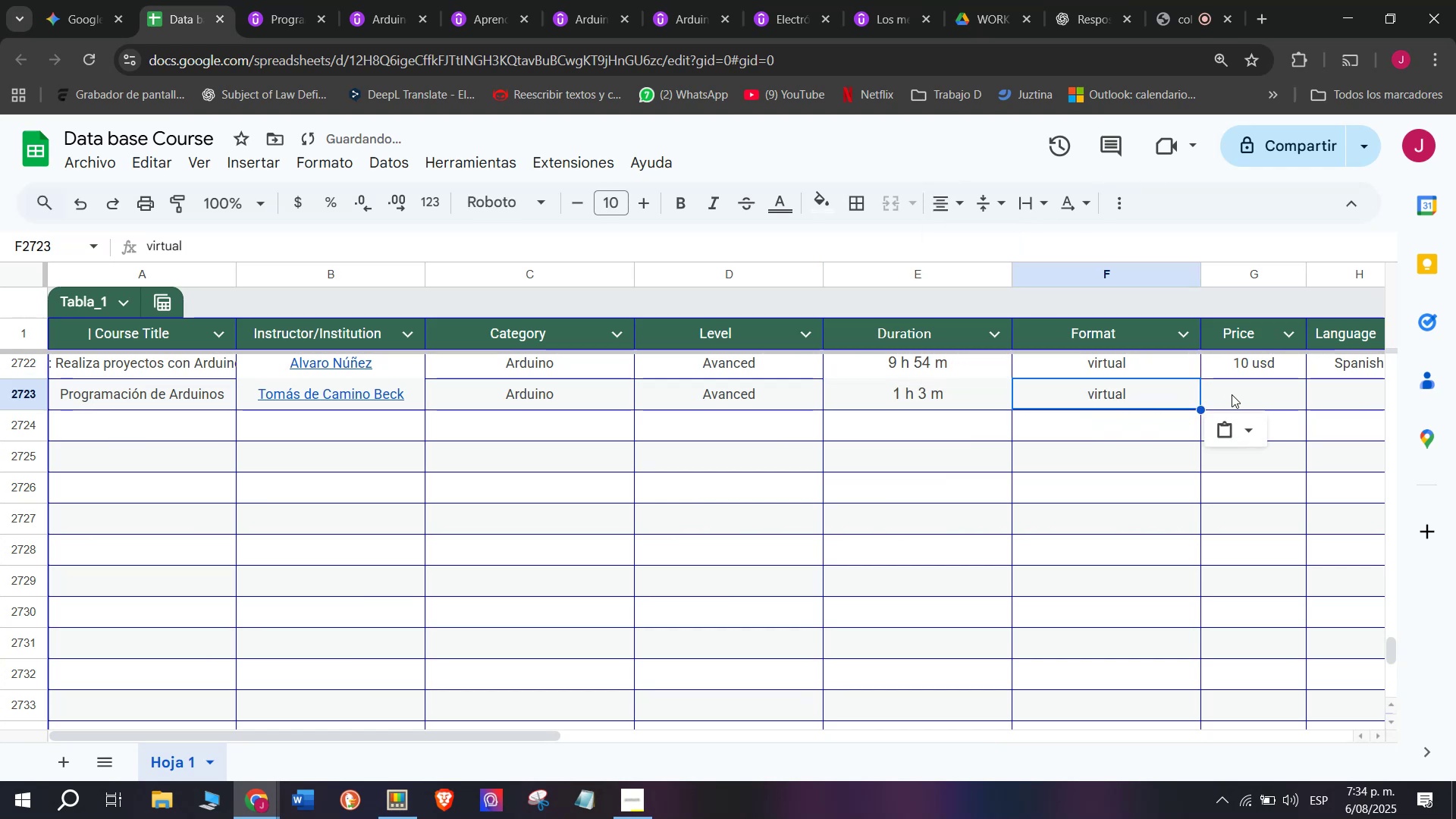 
key(Control+C)
 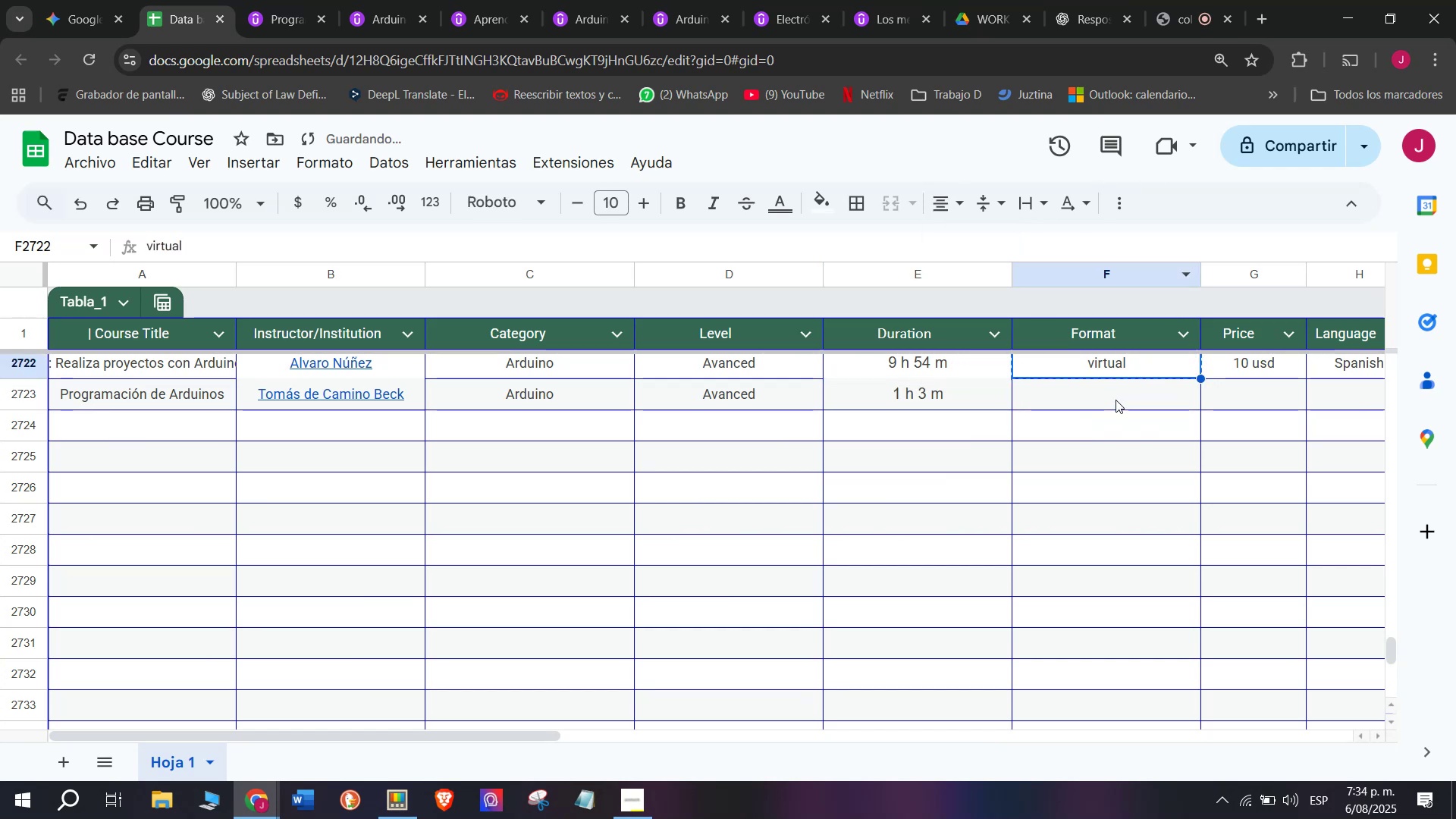 
double_click([1116, 400])
 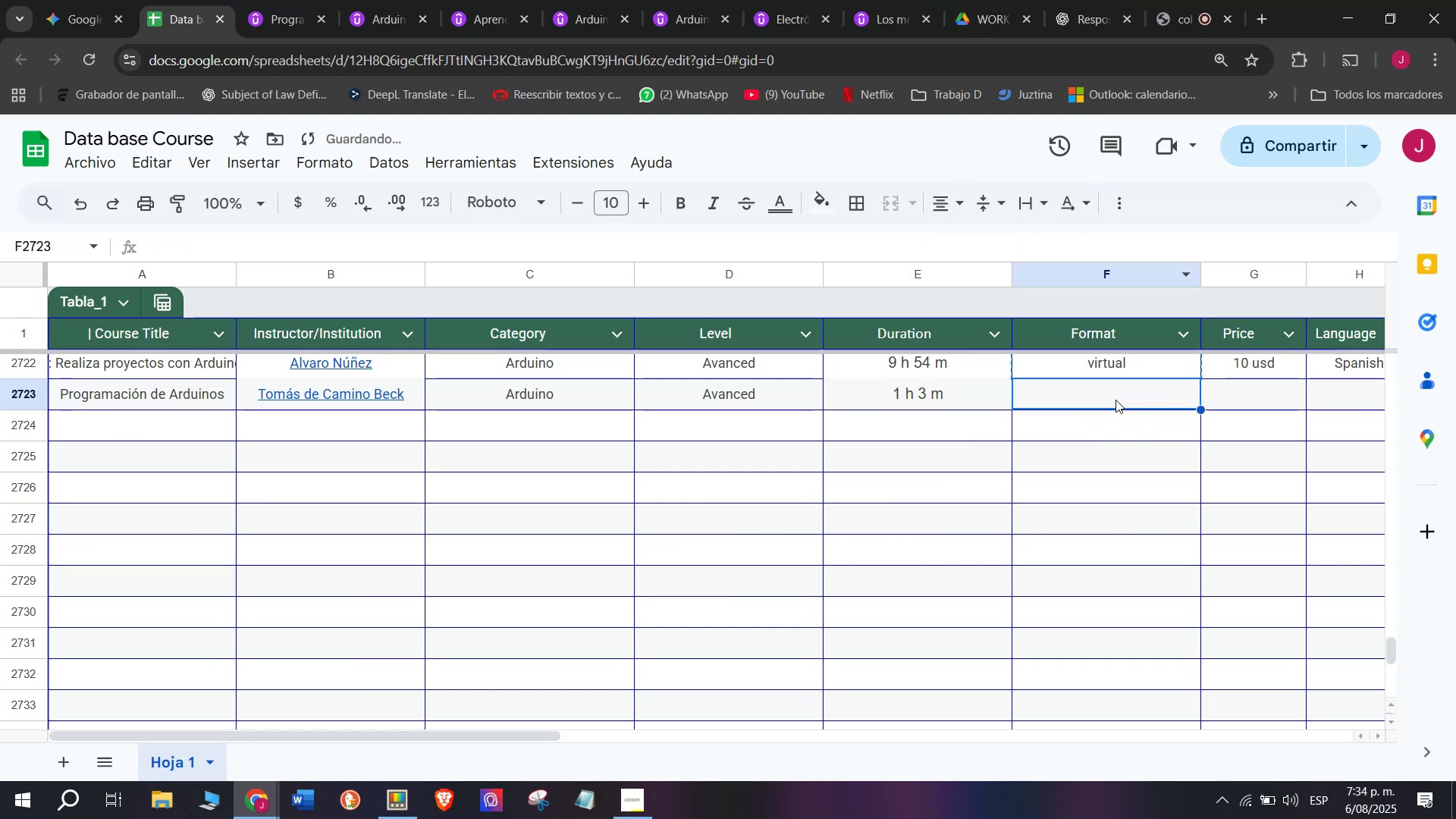 
key(Z)
 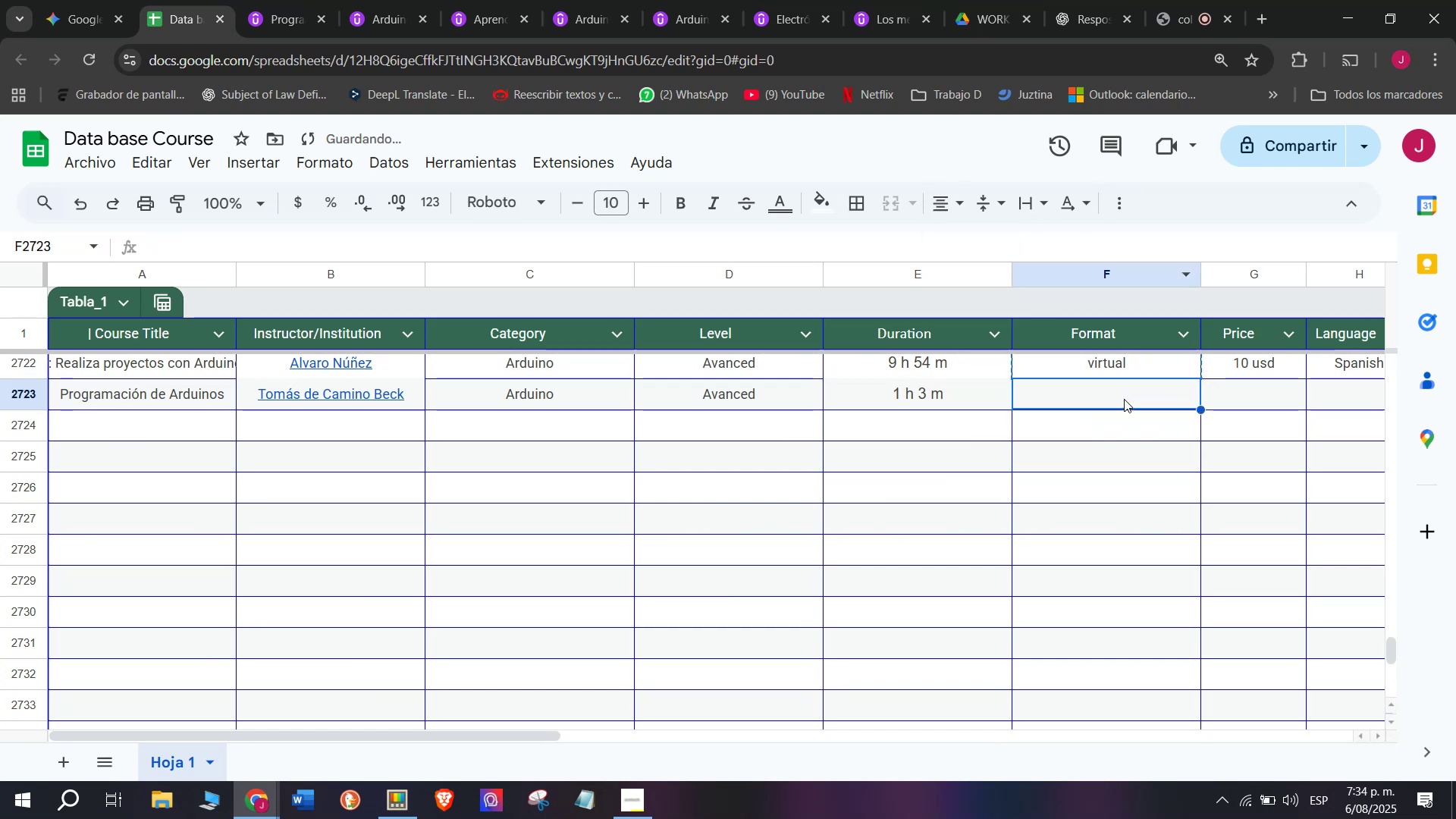 
key(Control+ControlLeft)
 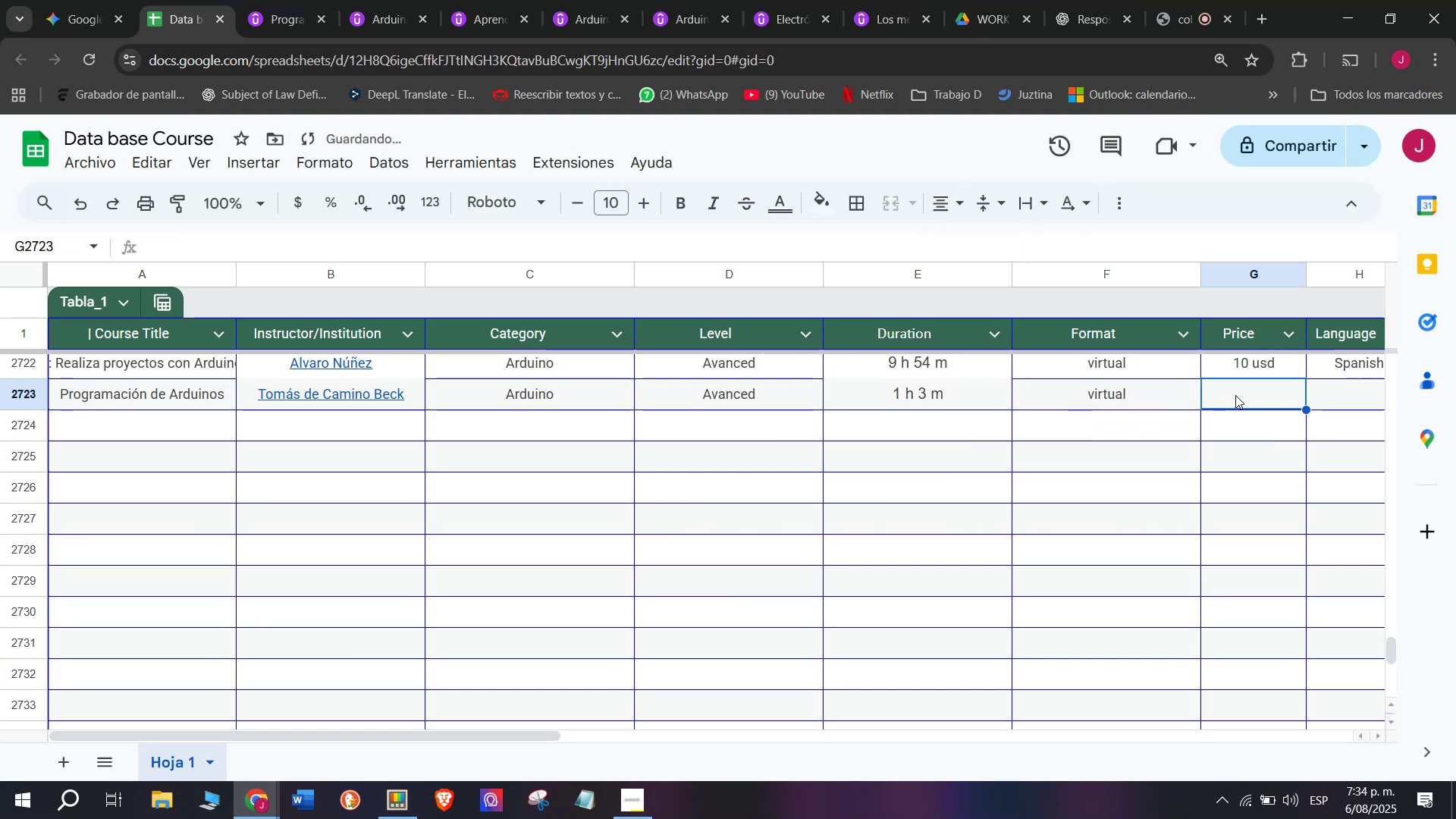 
key(Control+V)
 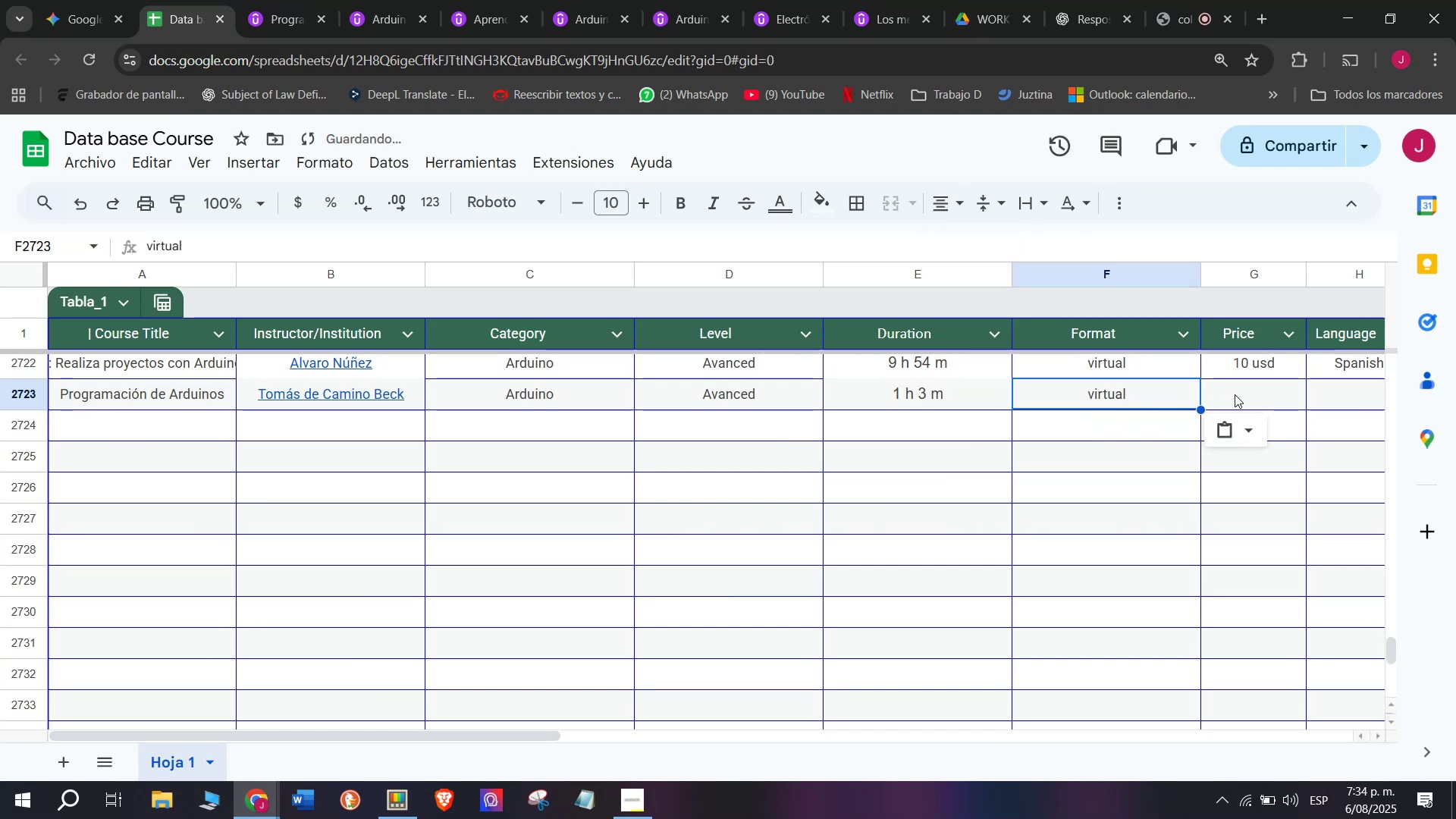 
triple_click([1235, 395])
 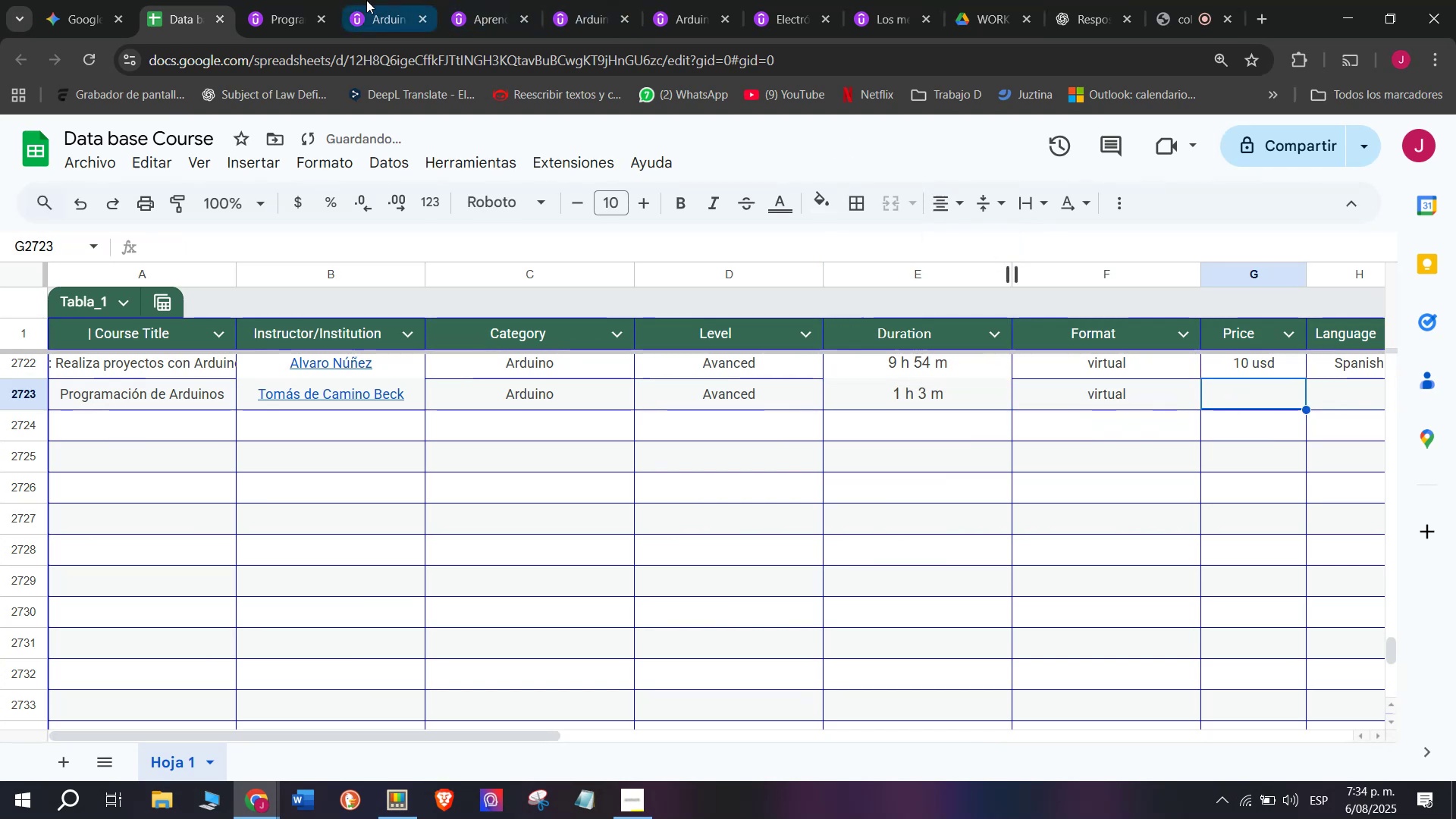 
left_click([333, 0])
 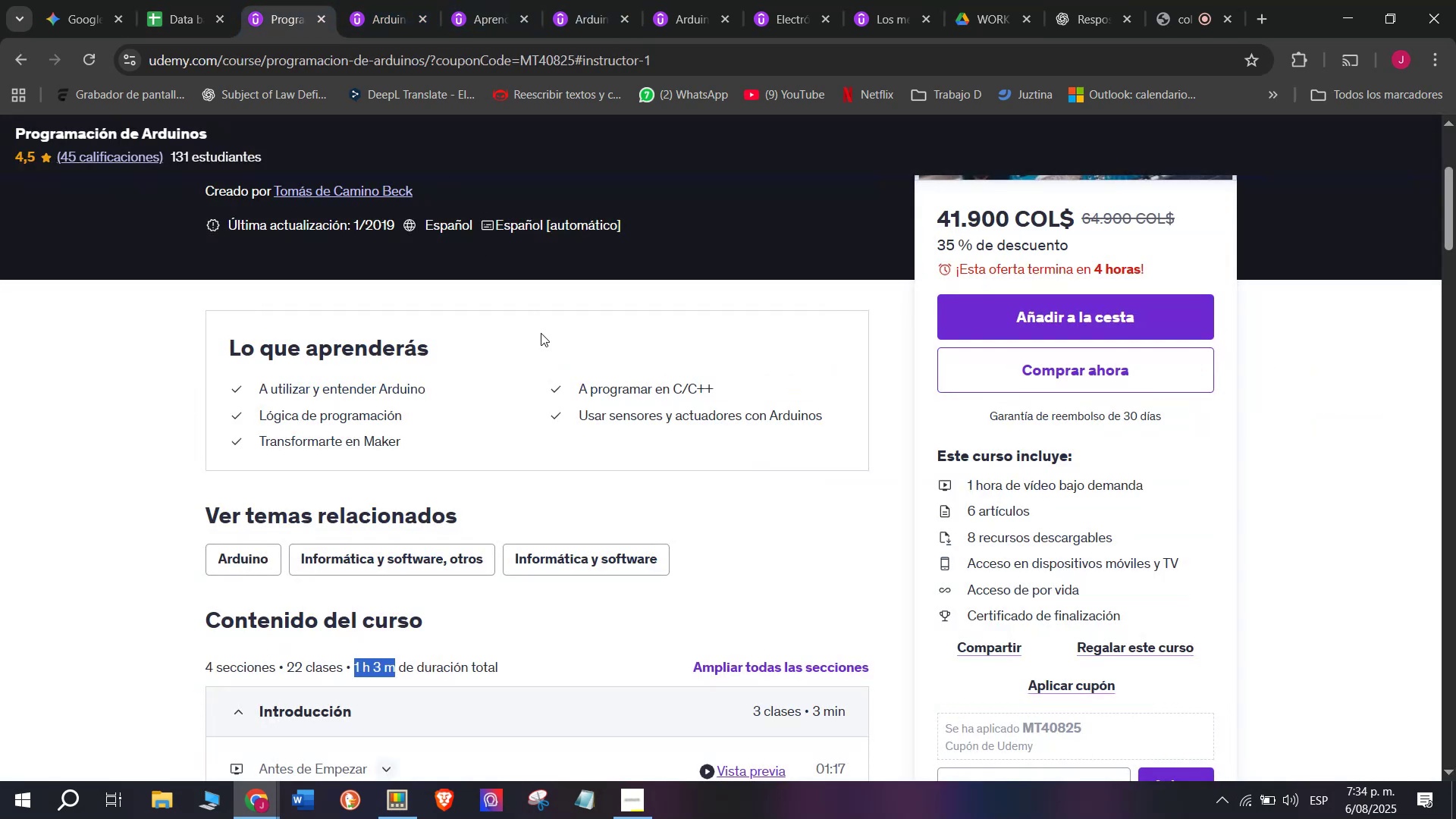 
scroll: coordinate [533, 303], scroll_direction: up, amount: 2.0
 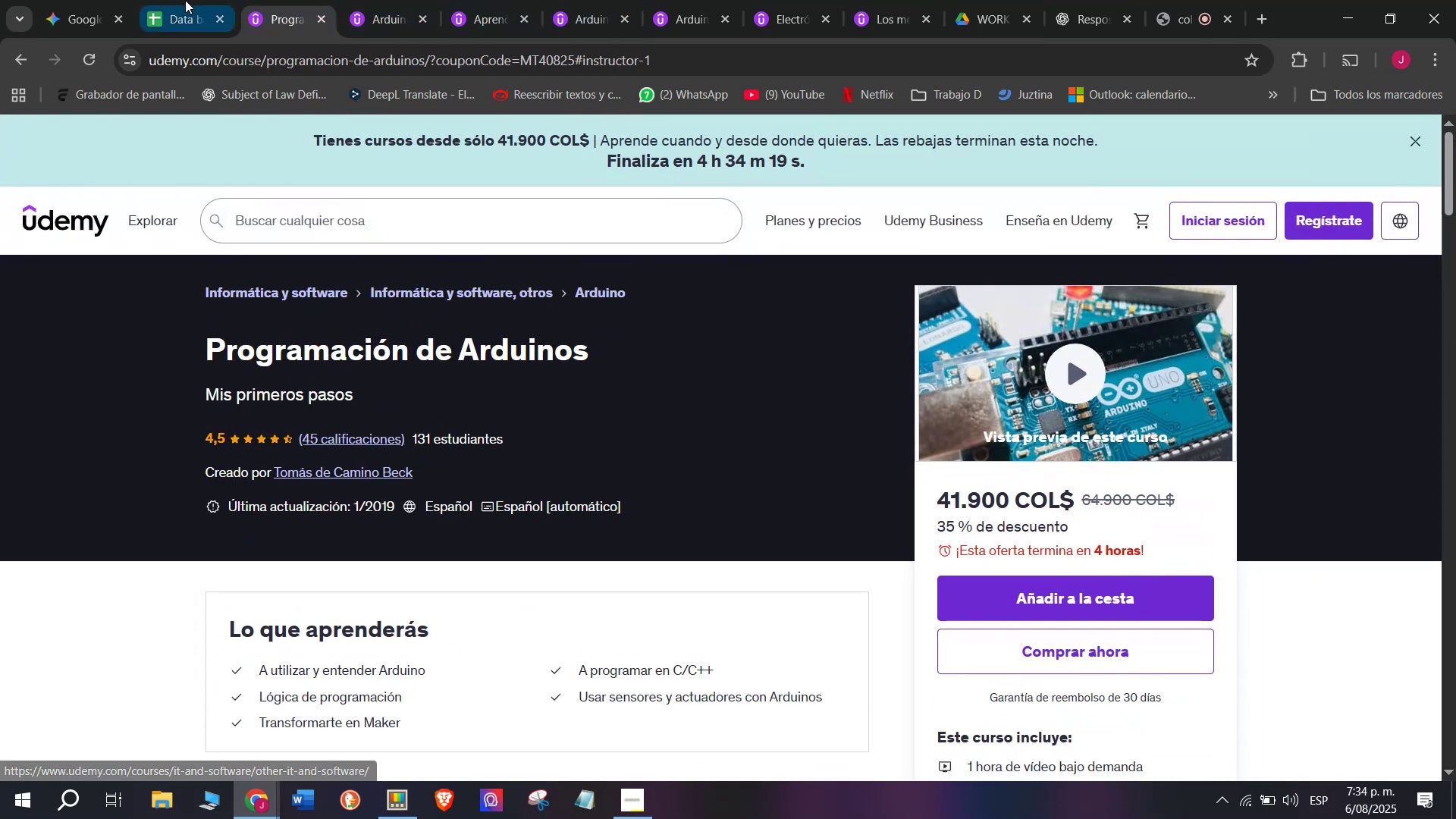 
left_click([180, 0])
 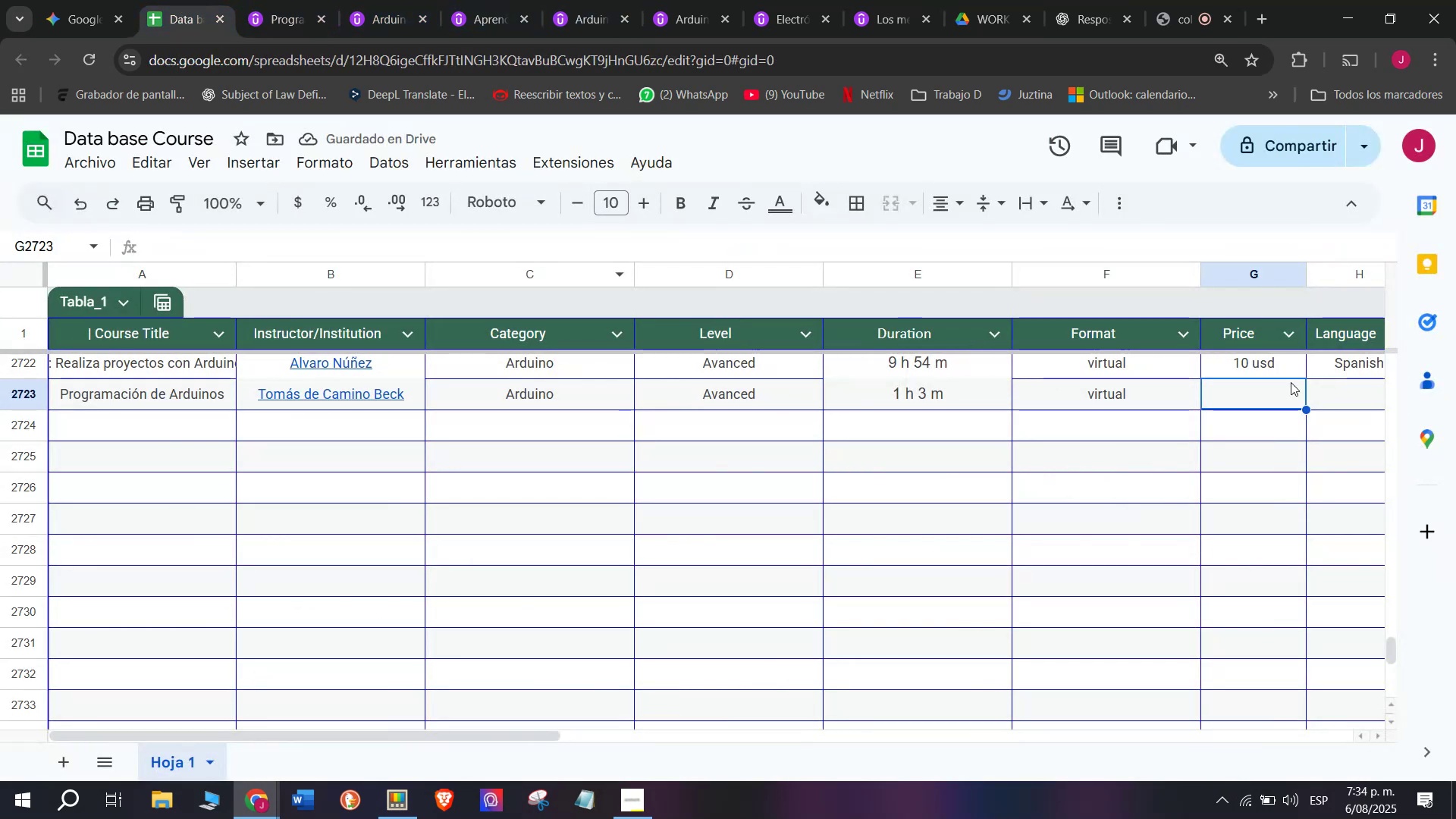 
left_click([1242, 362])
 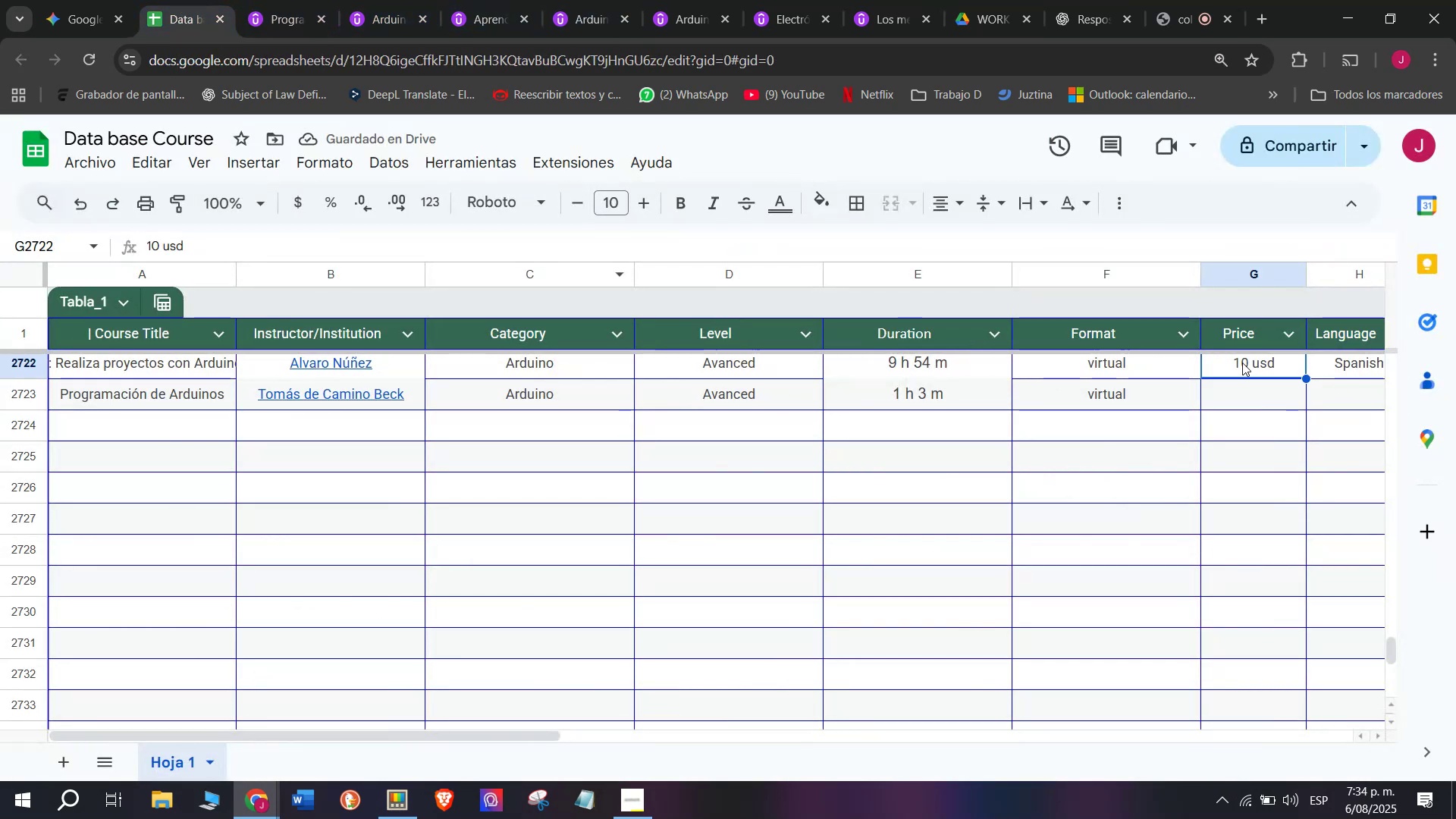 
key(Break)
 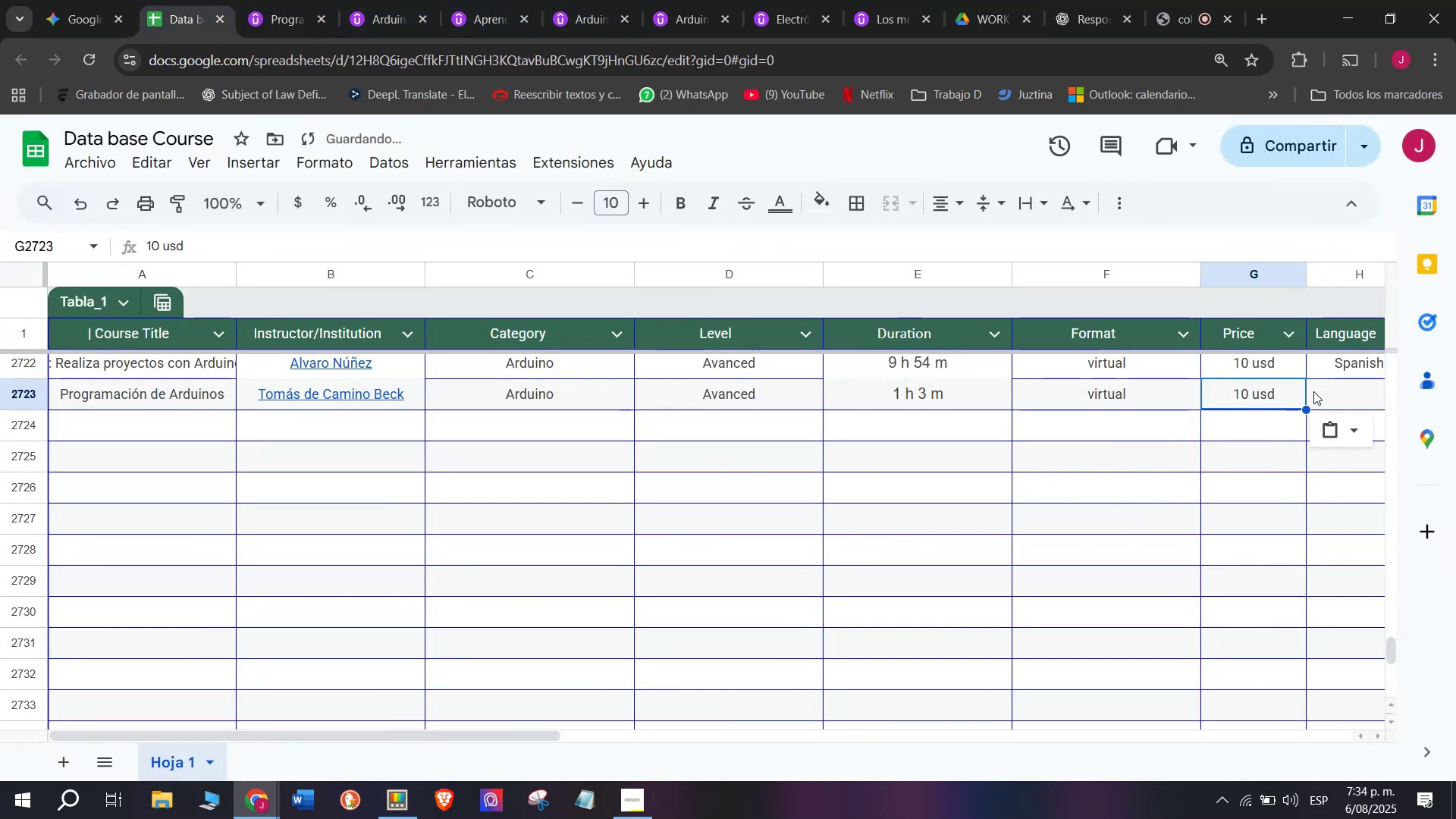 
key(Control+ControlLeft)
 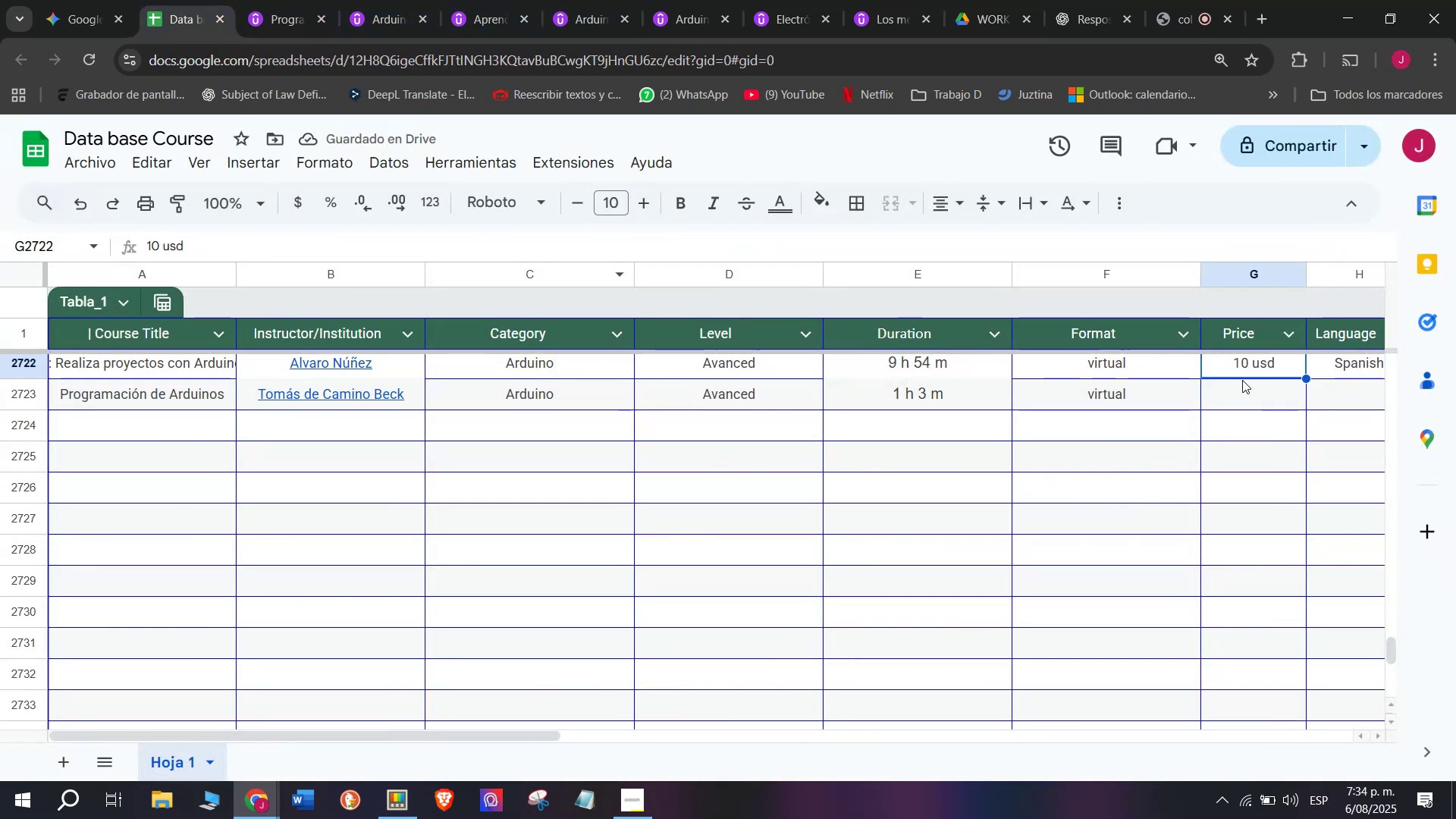 
key(Control+C)
 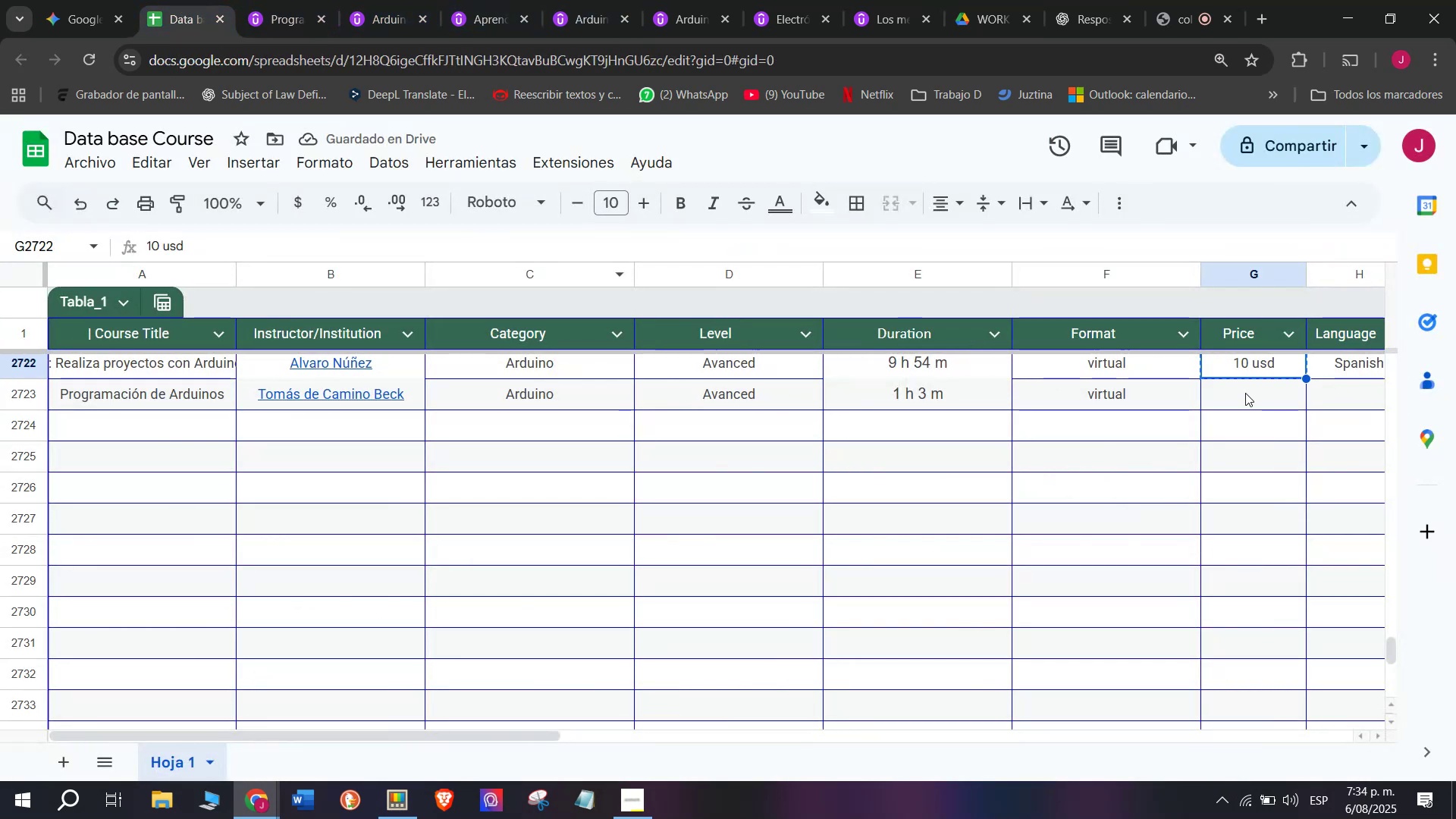 
double_click([1245, 393])
 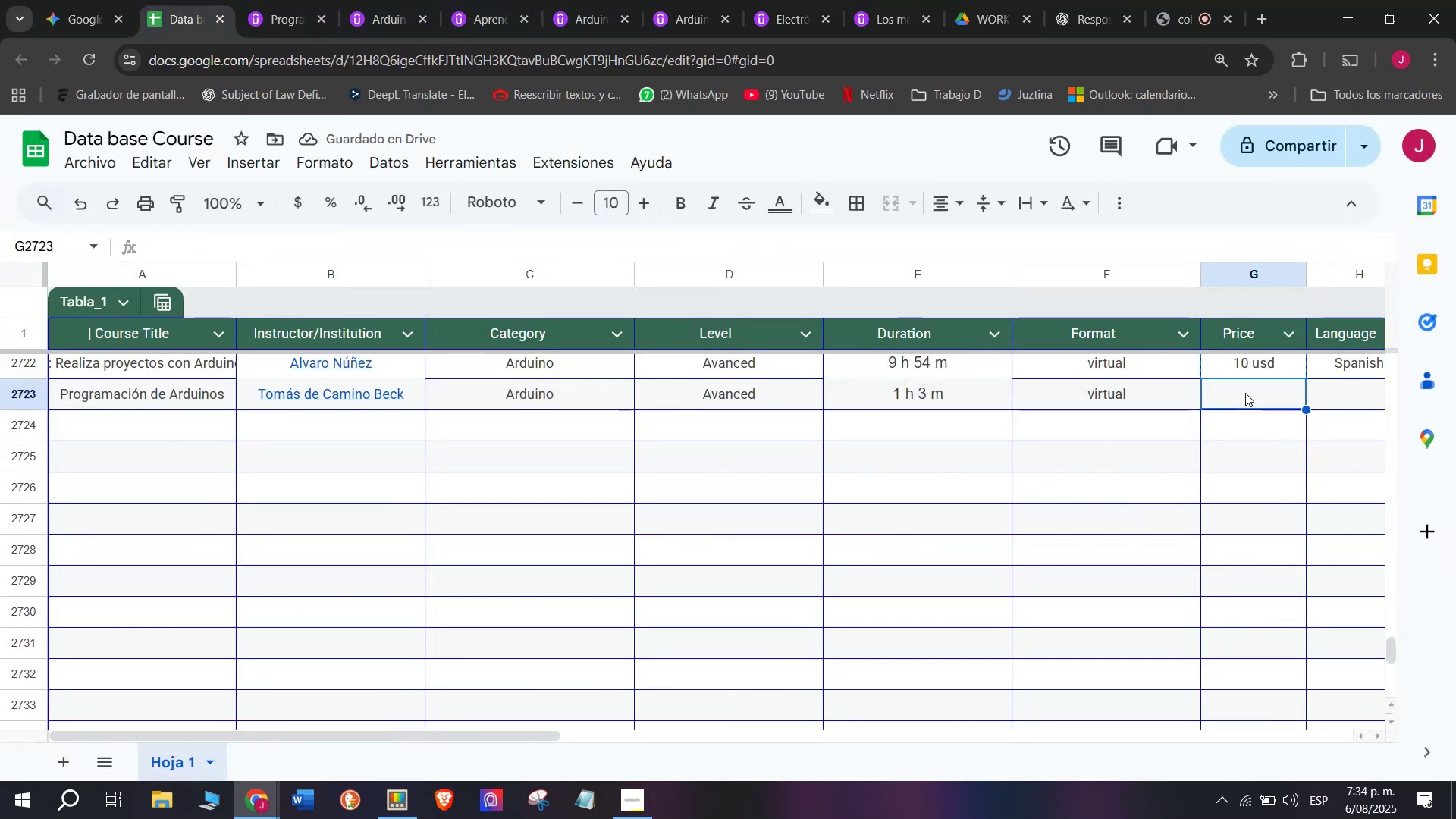 
key(Control+ControlLeft)
 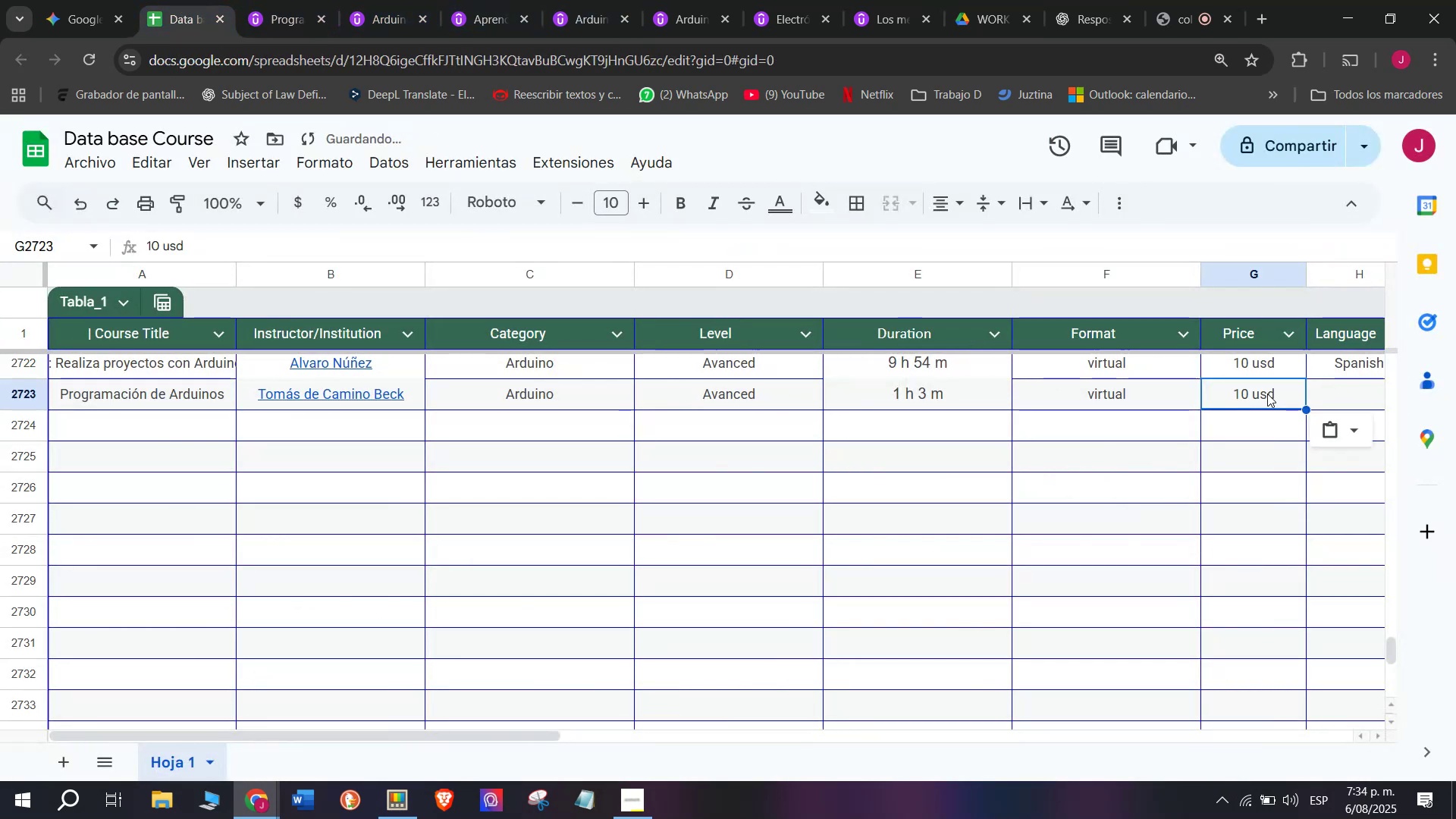 
key(Z)
 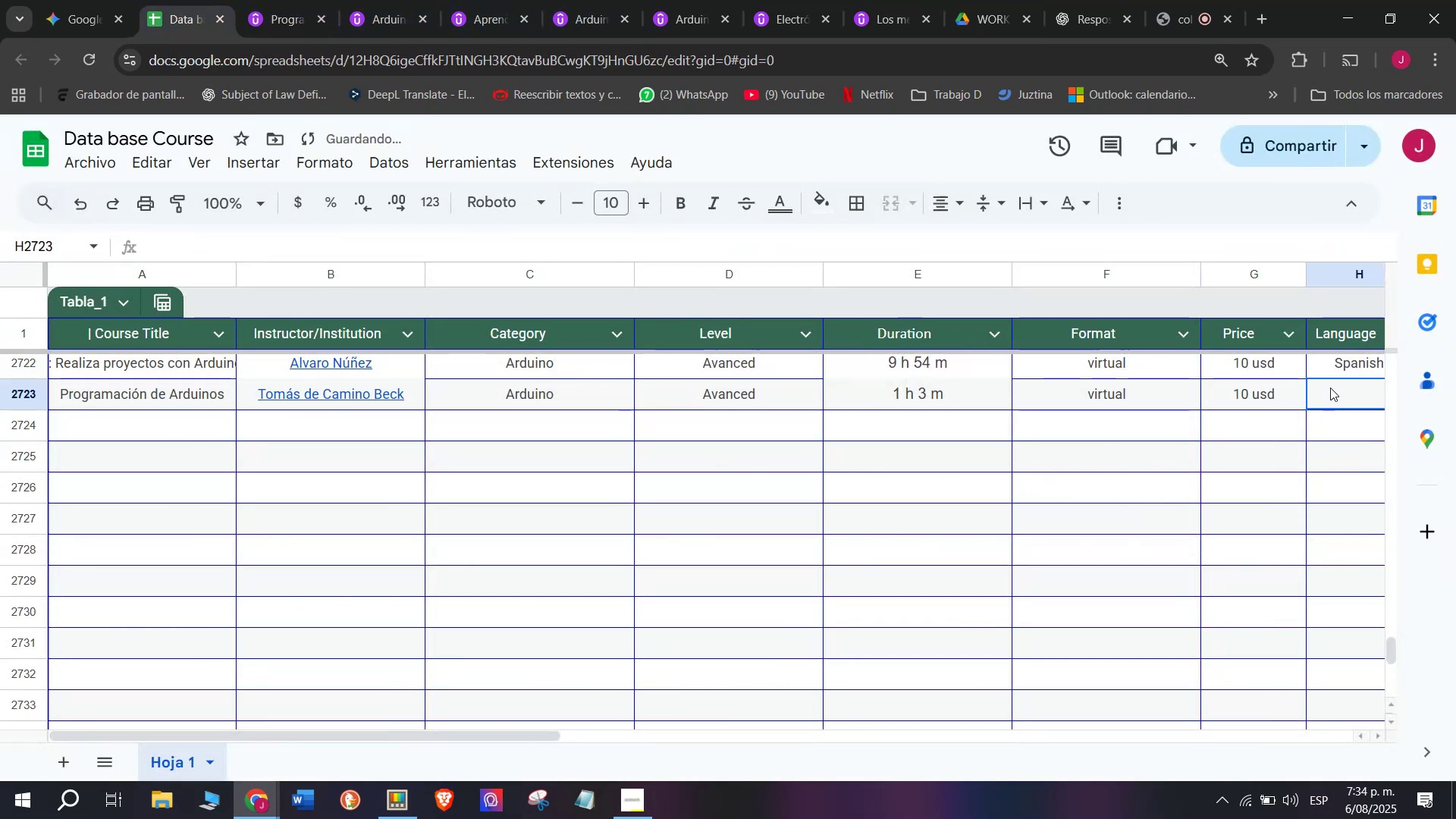 
key(Control+V)
 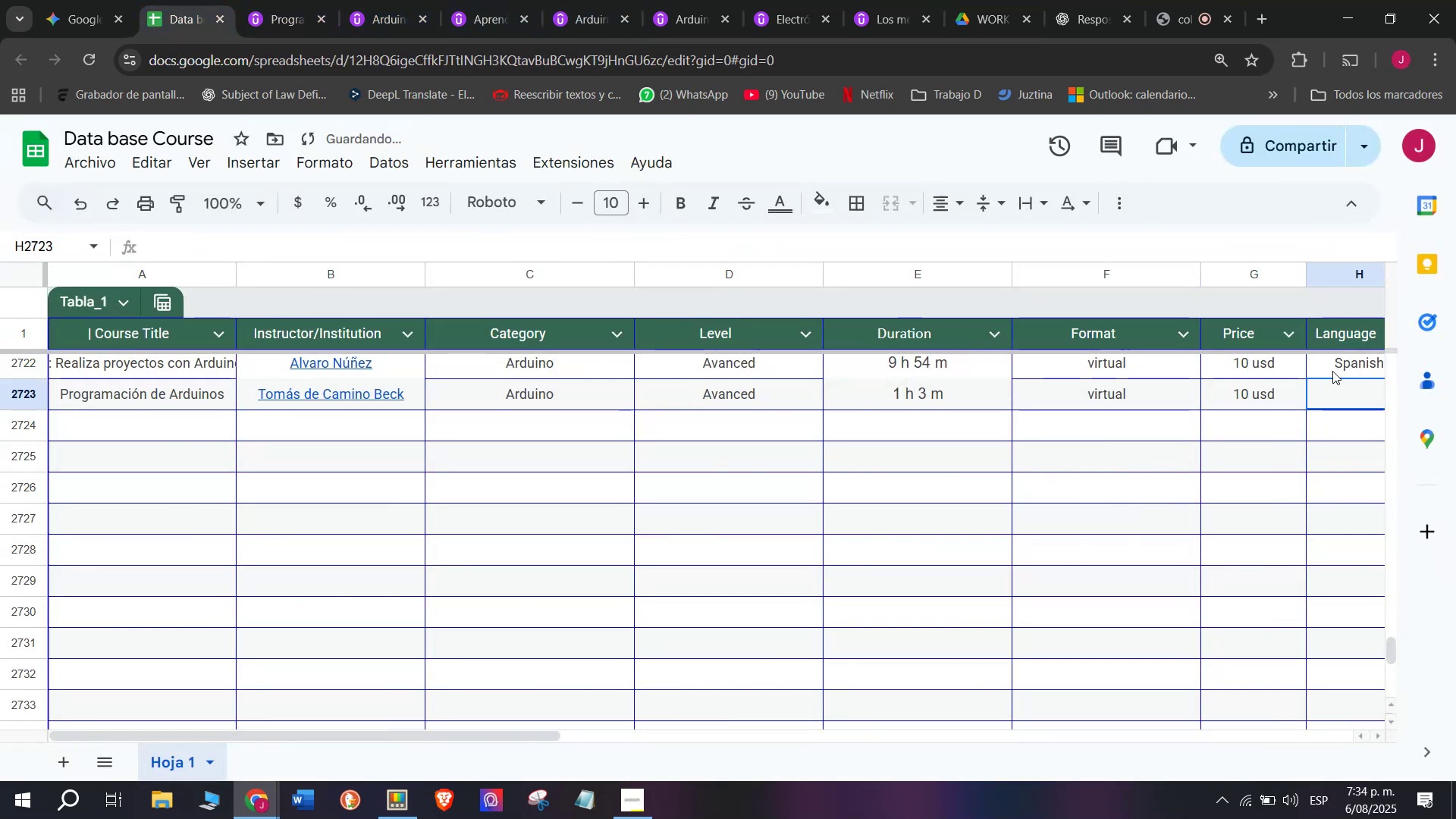 
key(Break)
 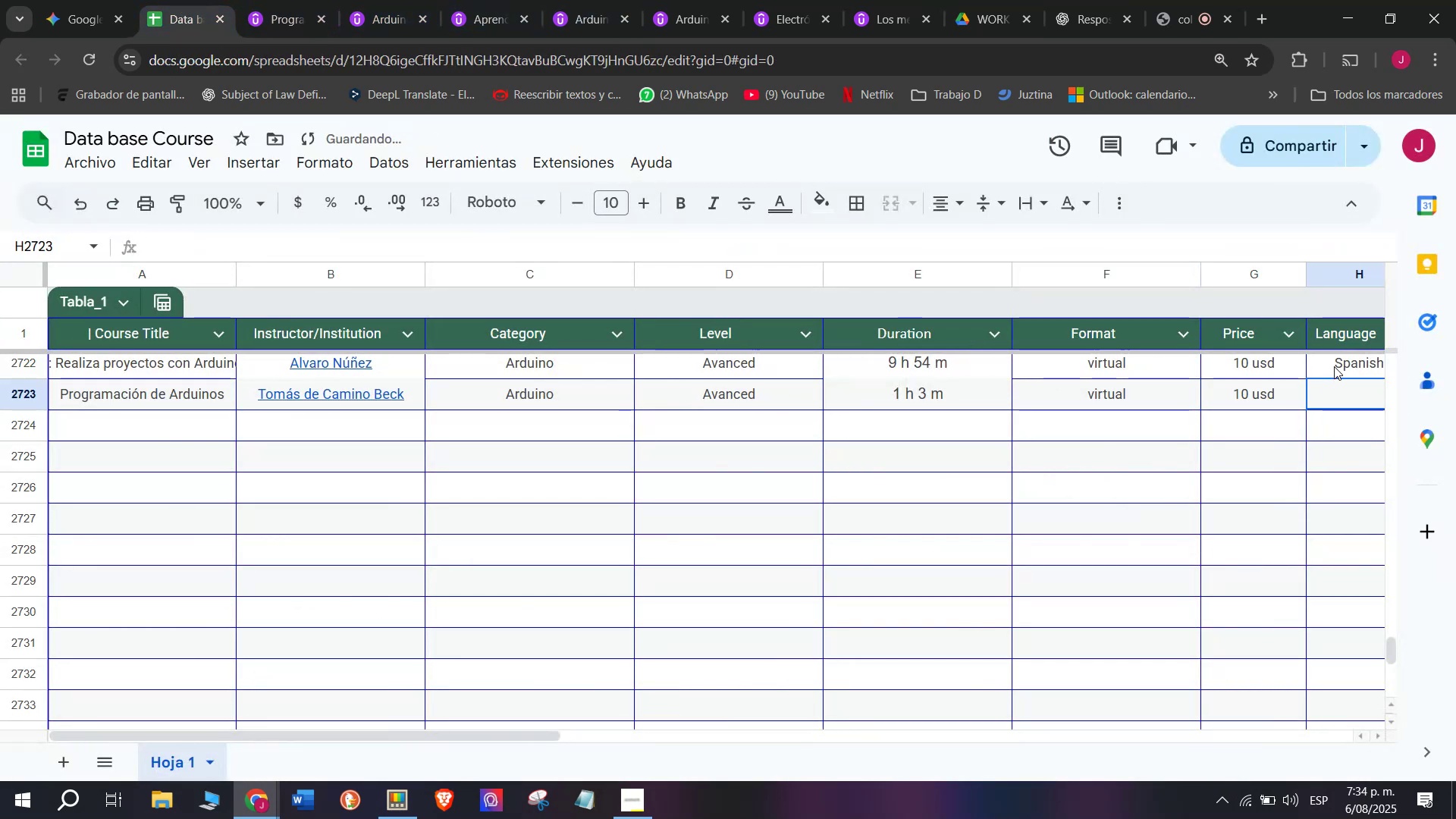 
key(Control+ControlLeft)
 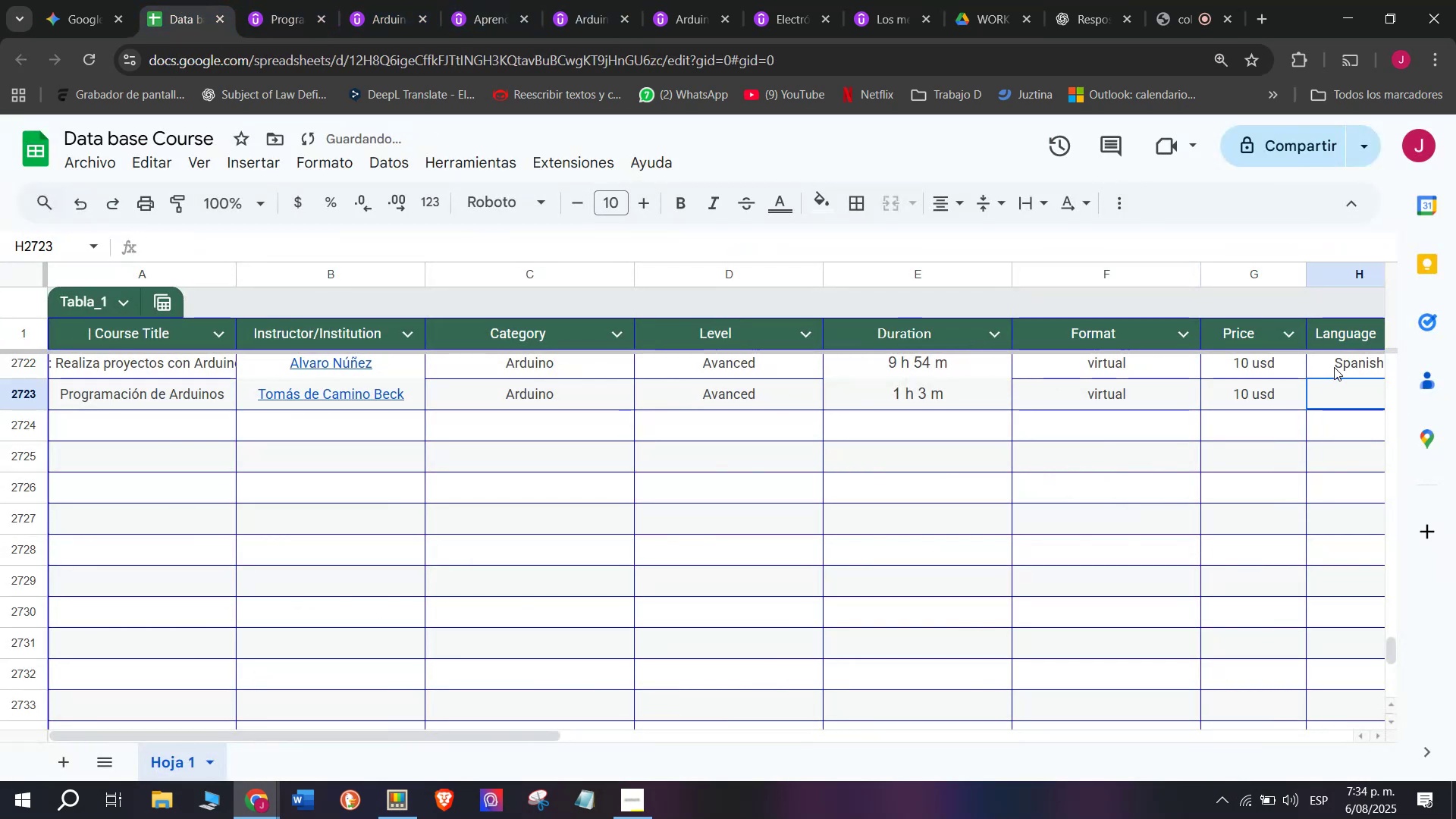 
key(Control+C)
 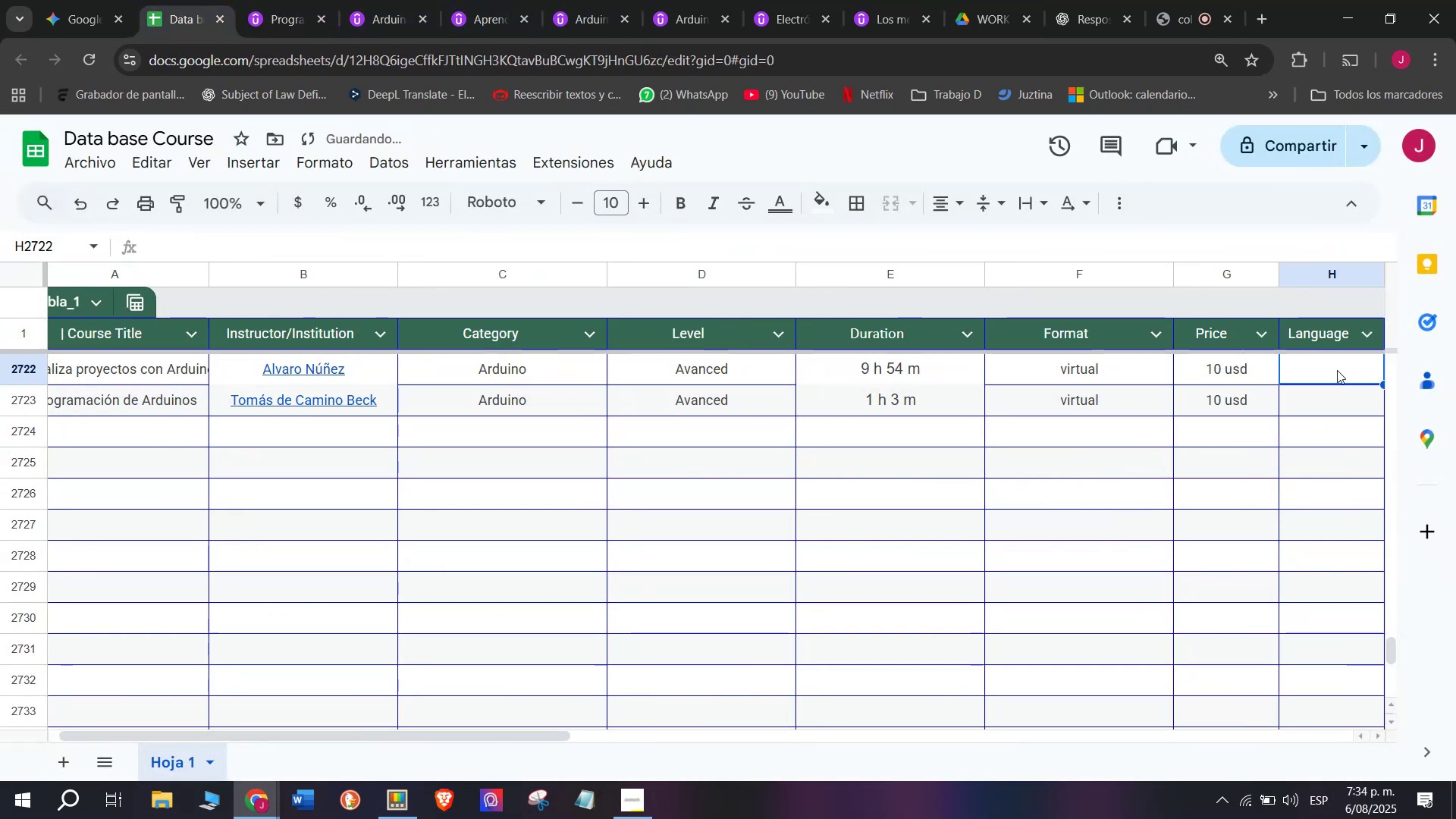 
key(Shift+ShiftLeft)
 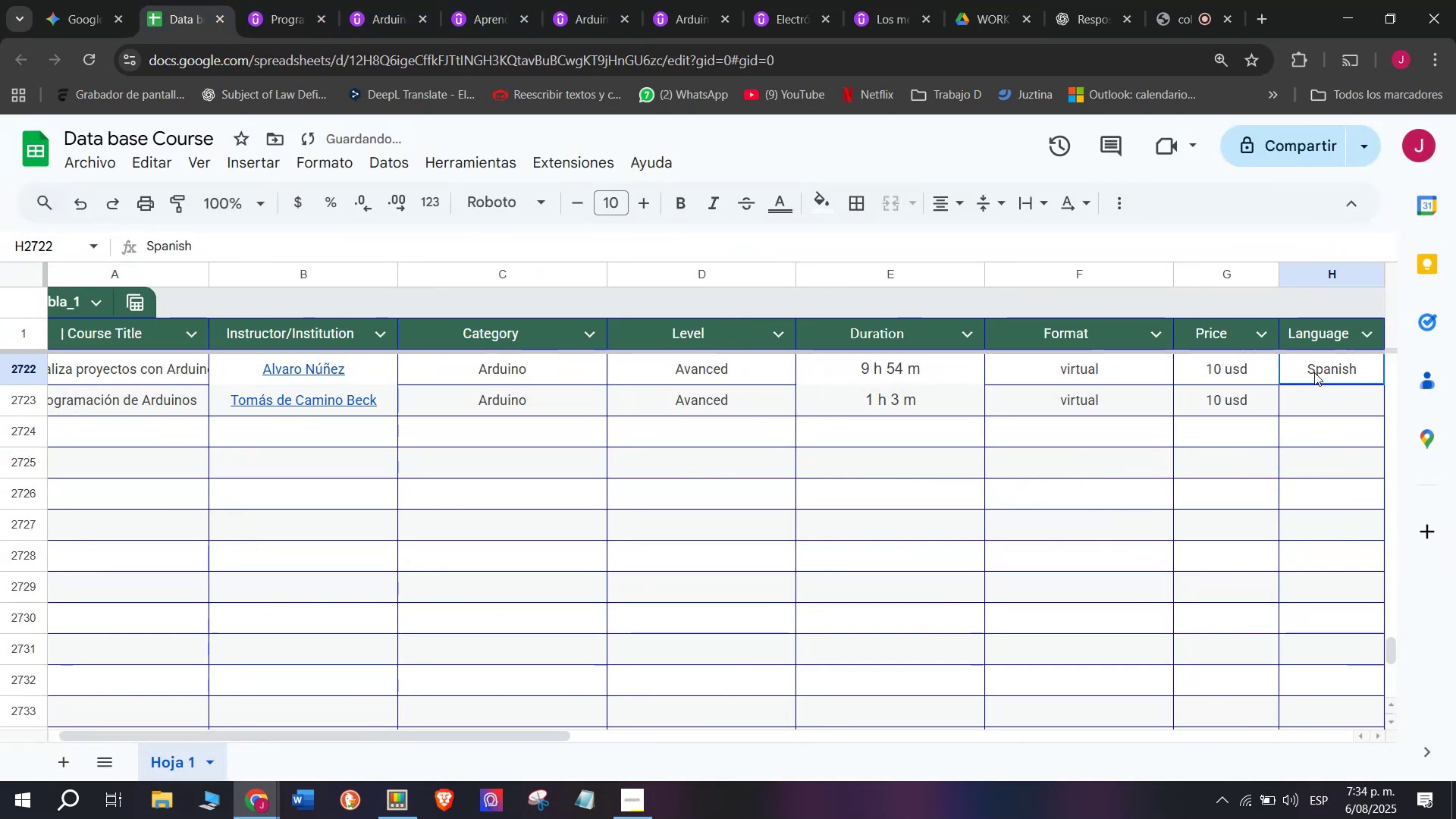 
key(Control+Shift+ControlLeft)
 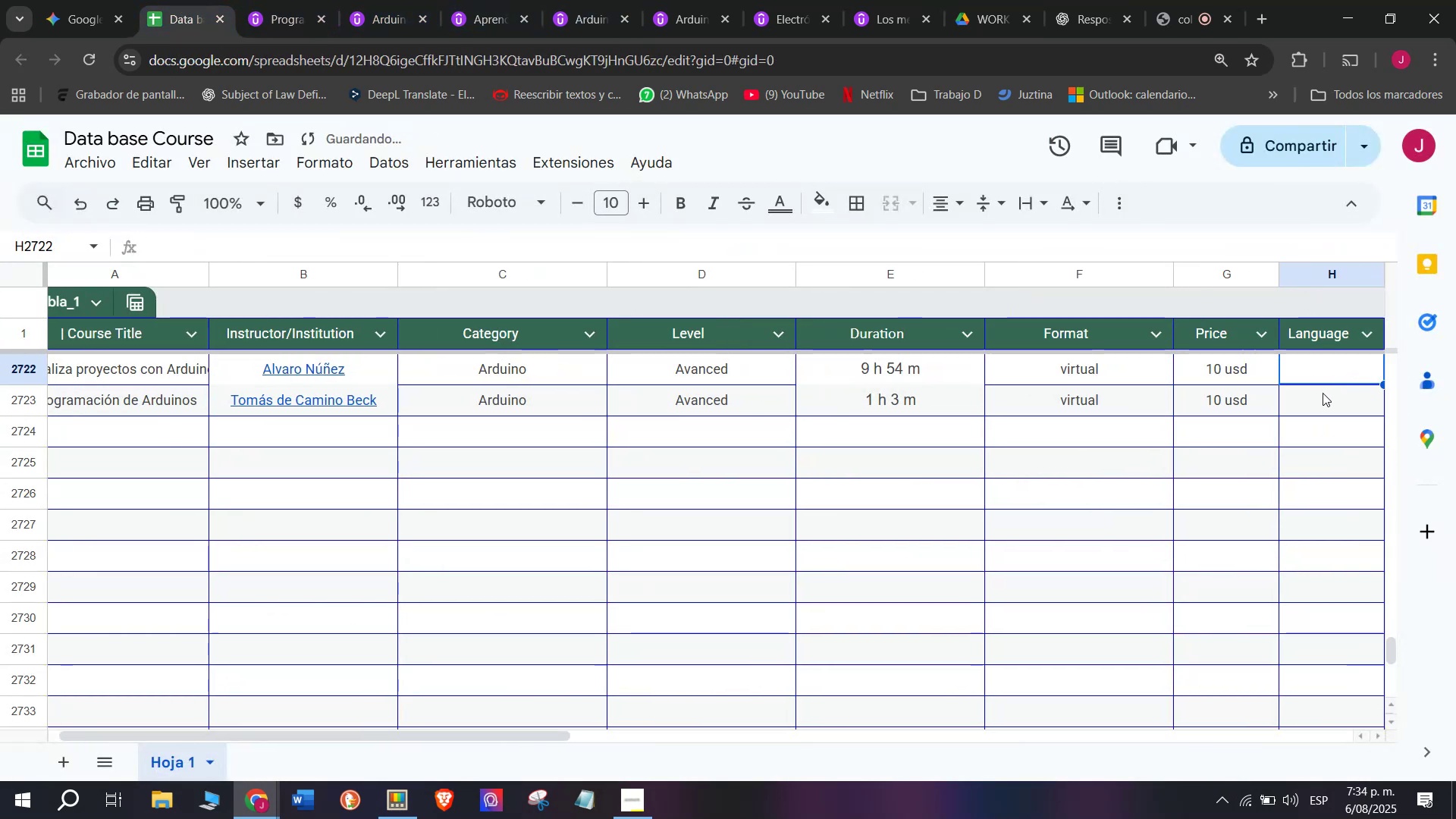 
key(Control+Shift+Z)
 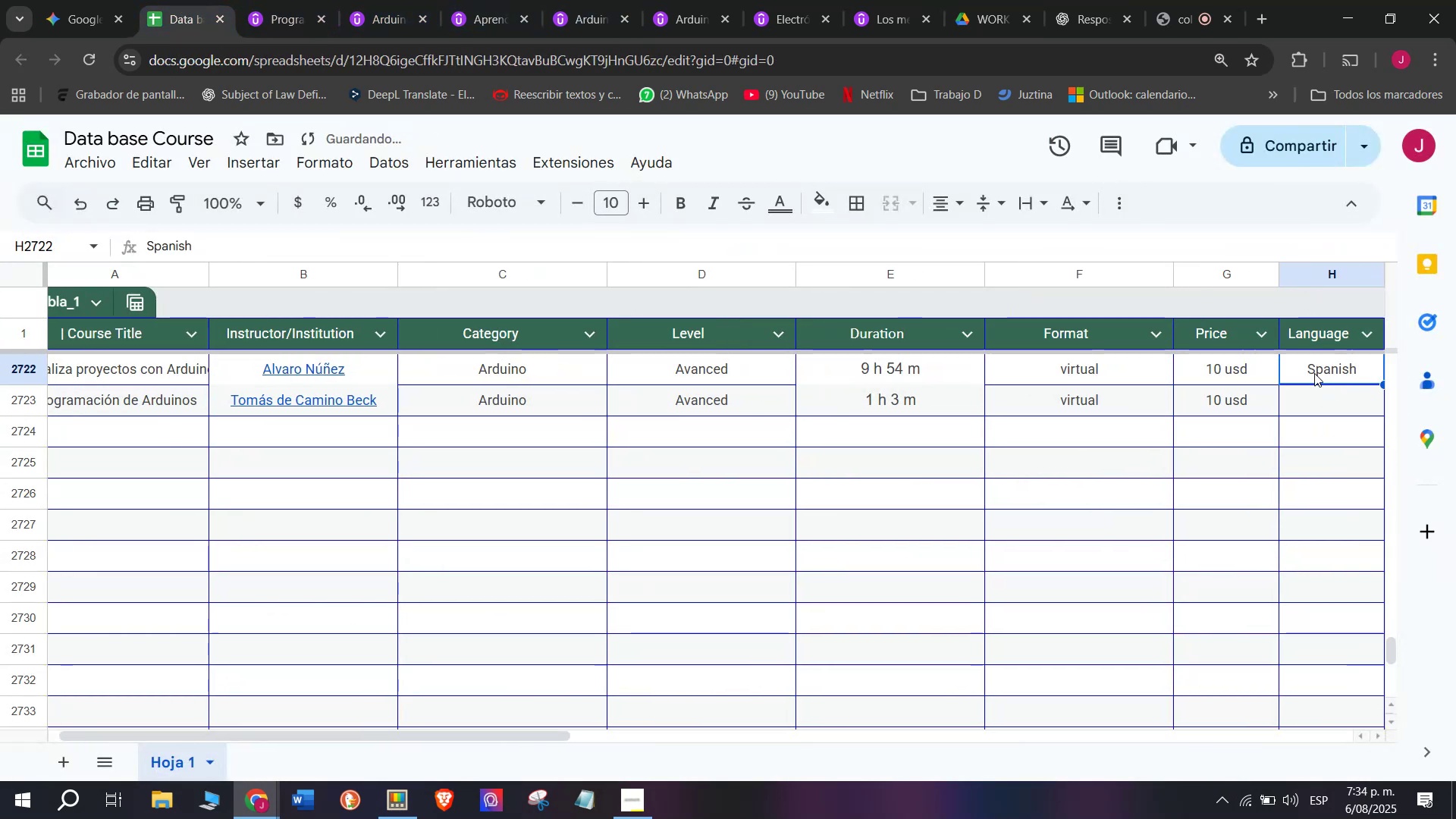 
left_click([1314, 372])
 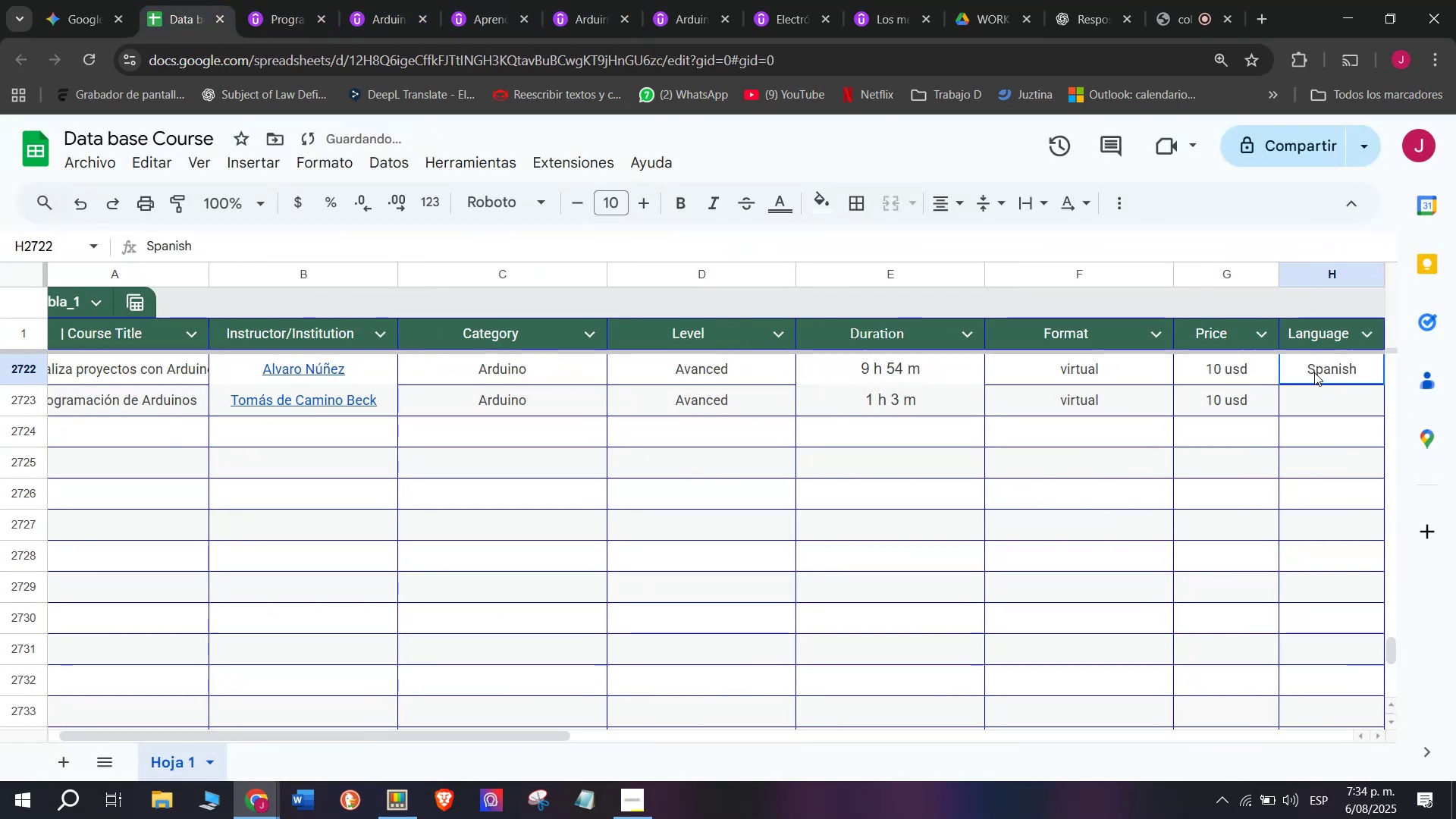 
key(Break)
 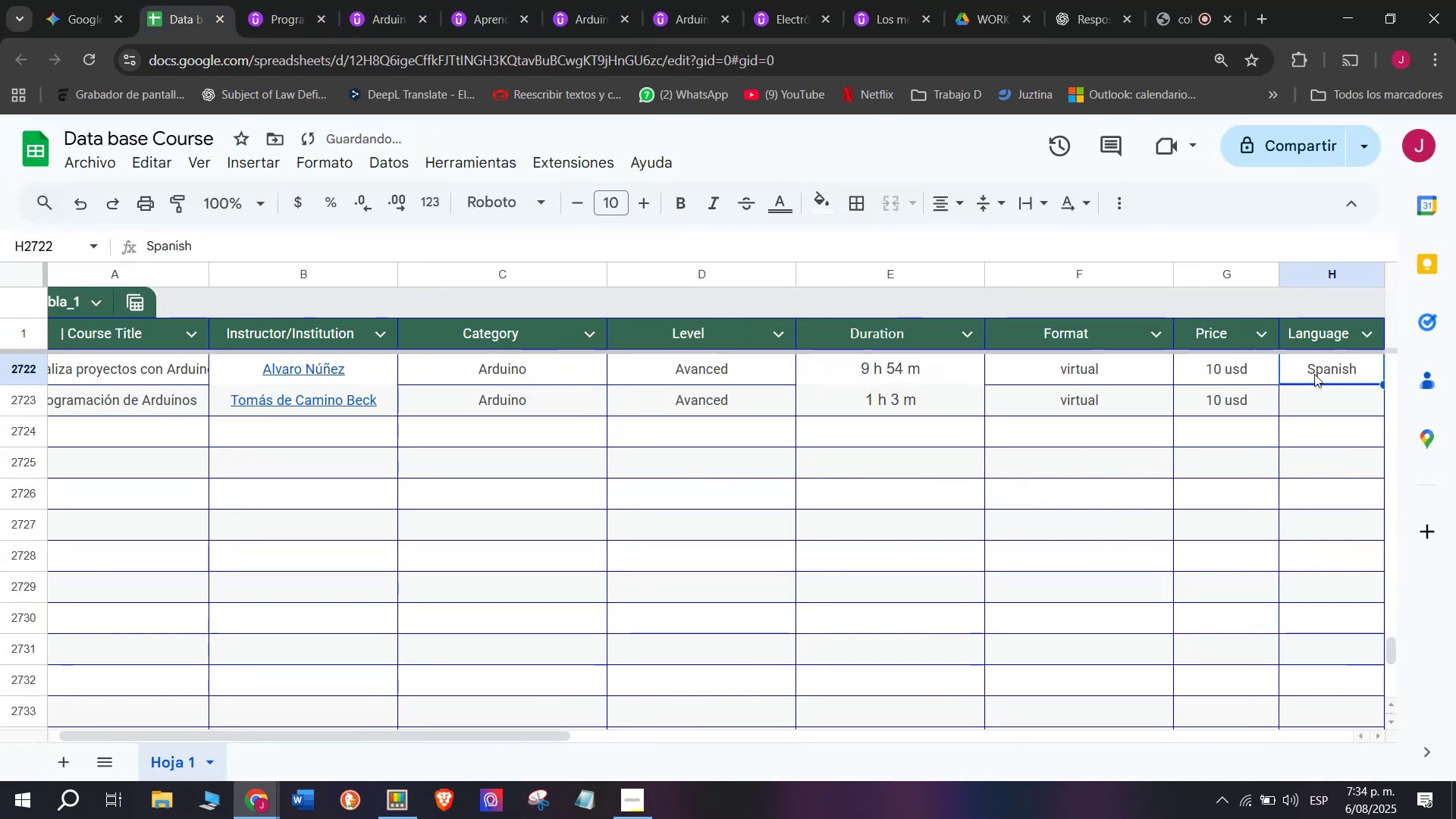 
key(Control+ControlLeft)
 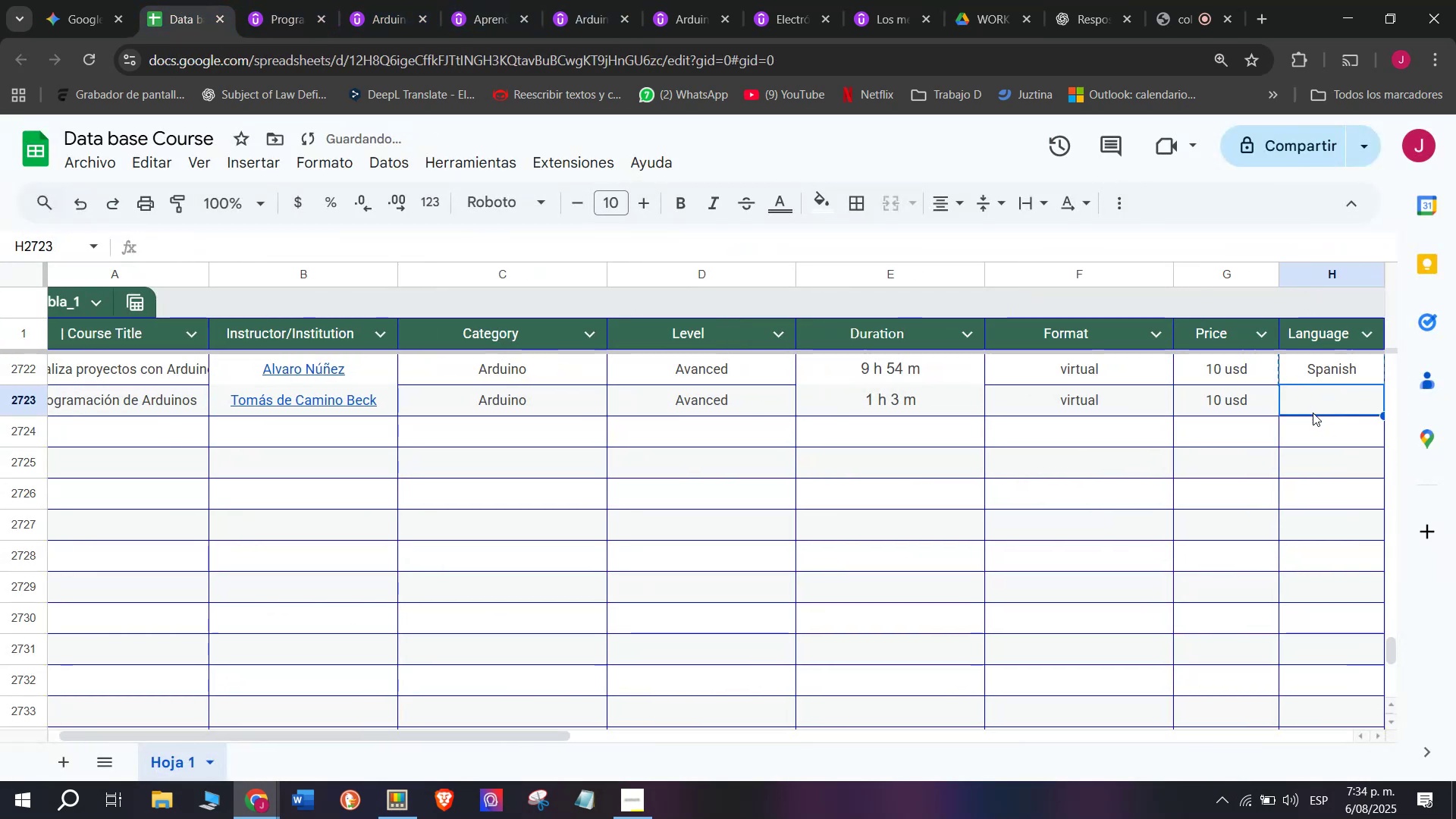 
key(Control+C)
 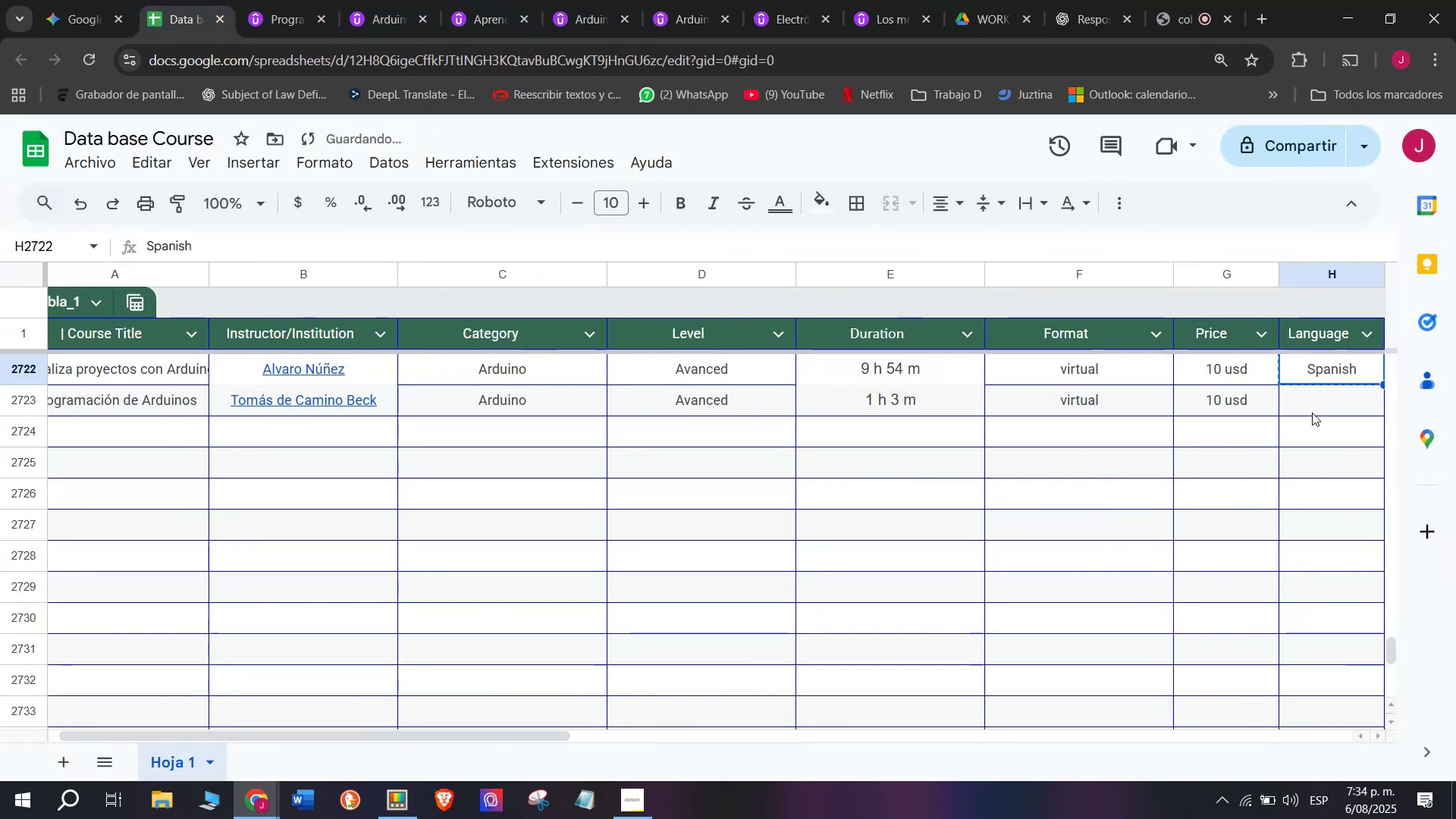 
key(Control+ControlLeft)
 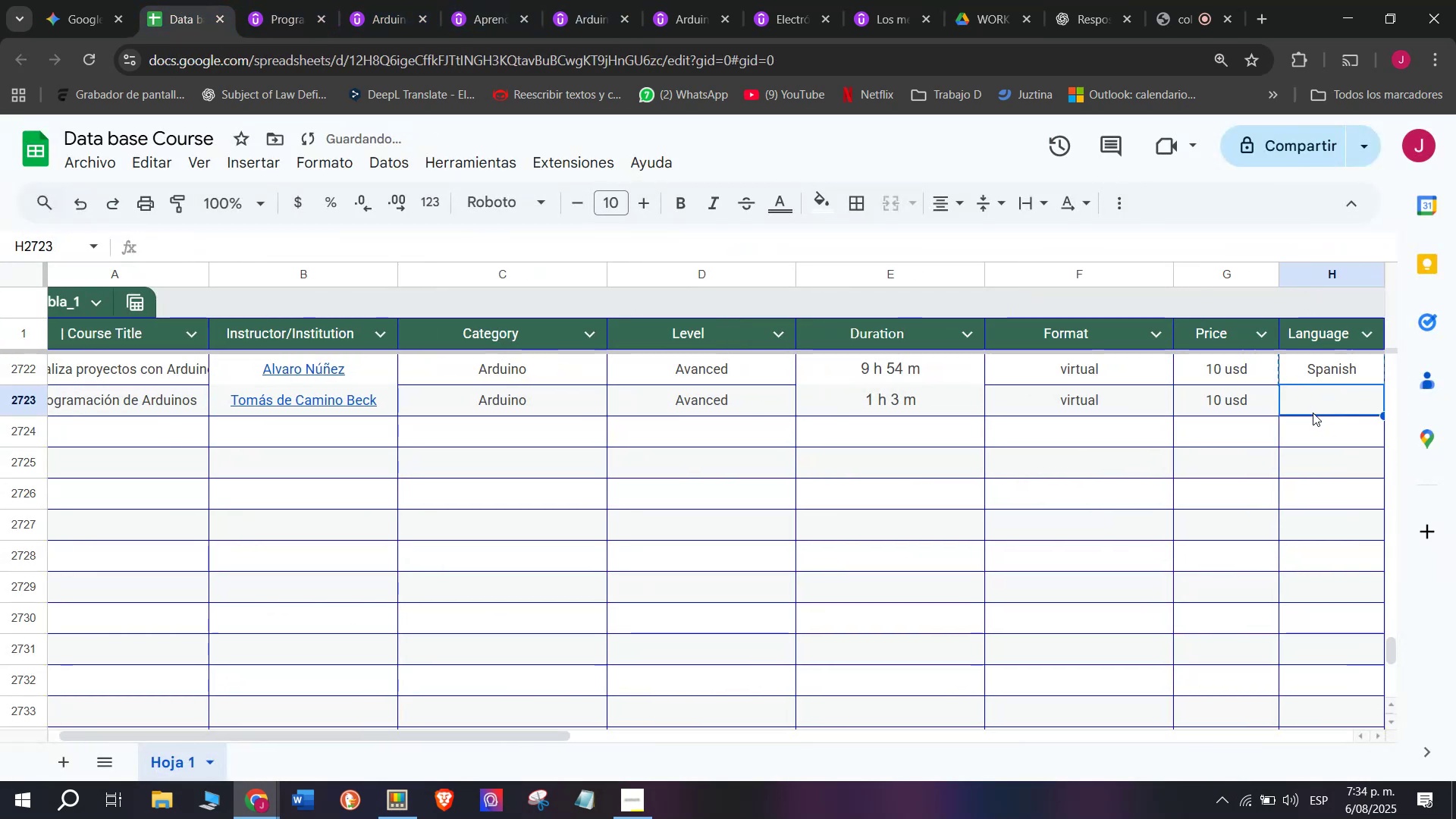 
key(Z)
 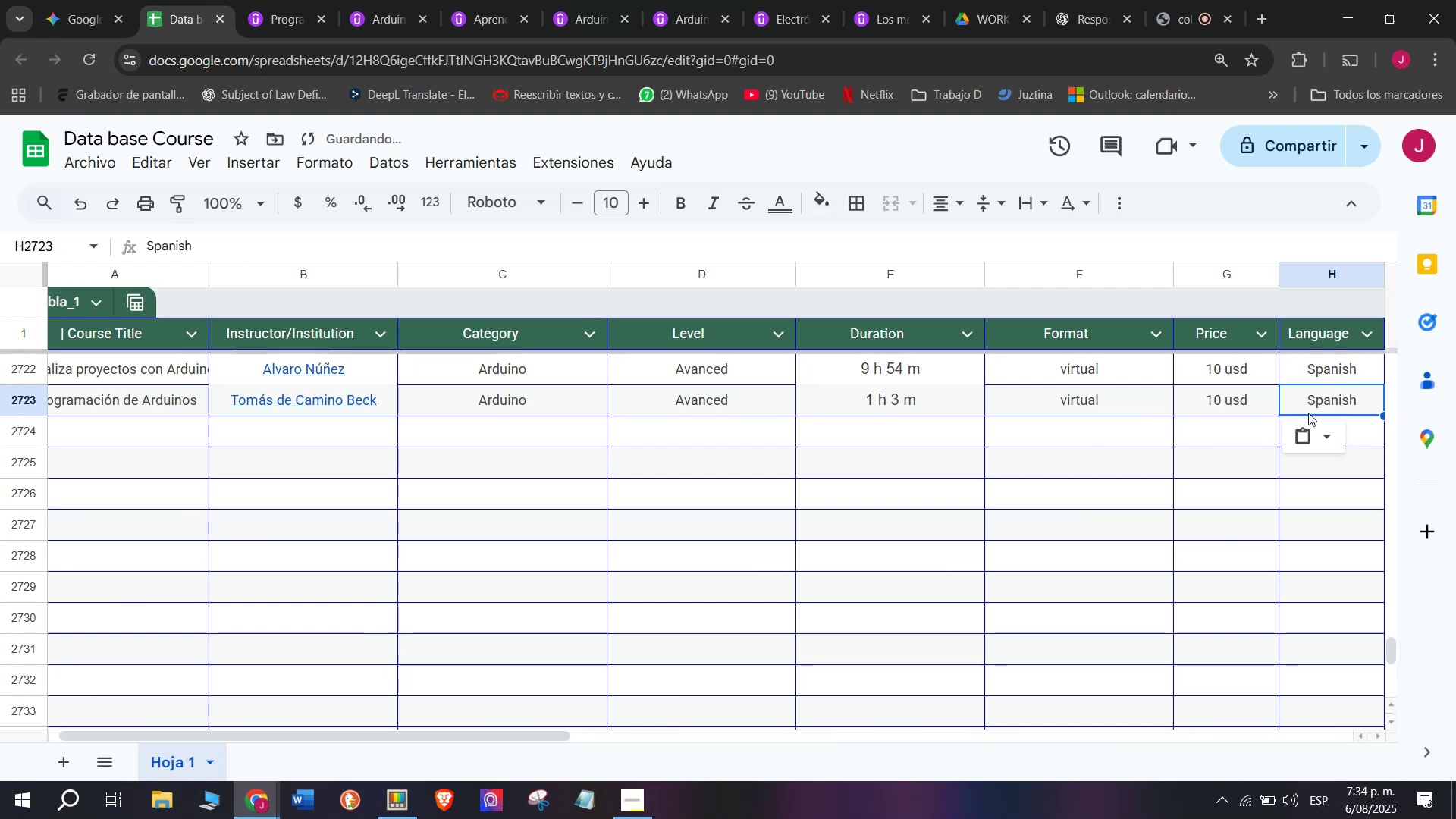 
key(Control+V)
 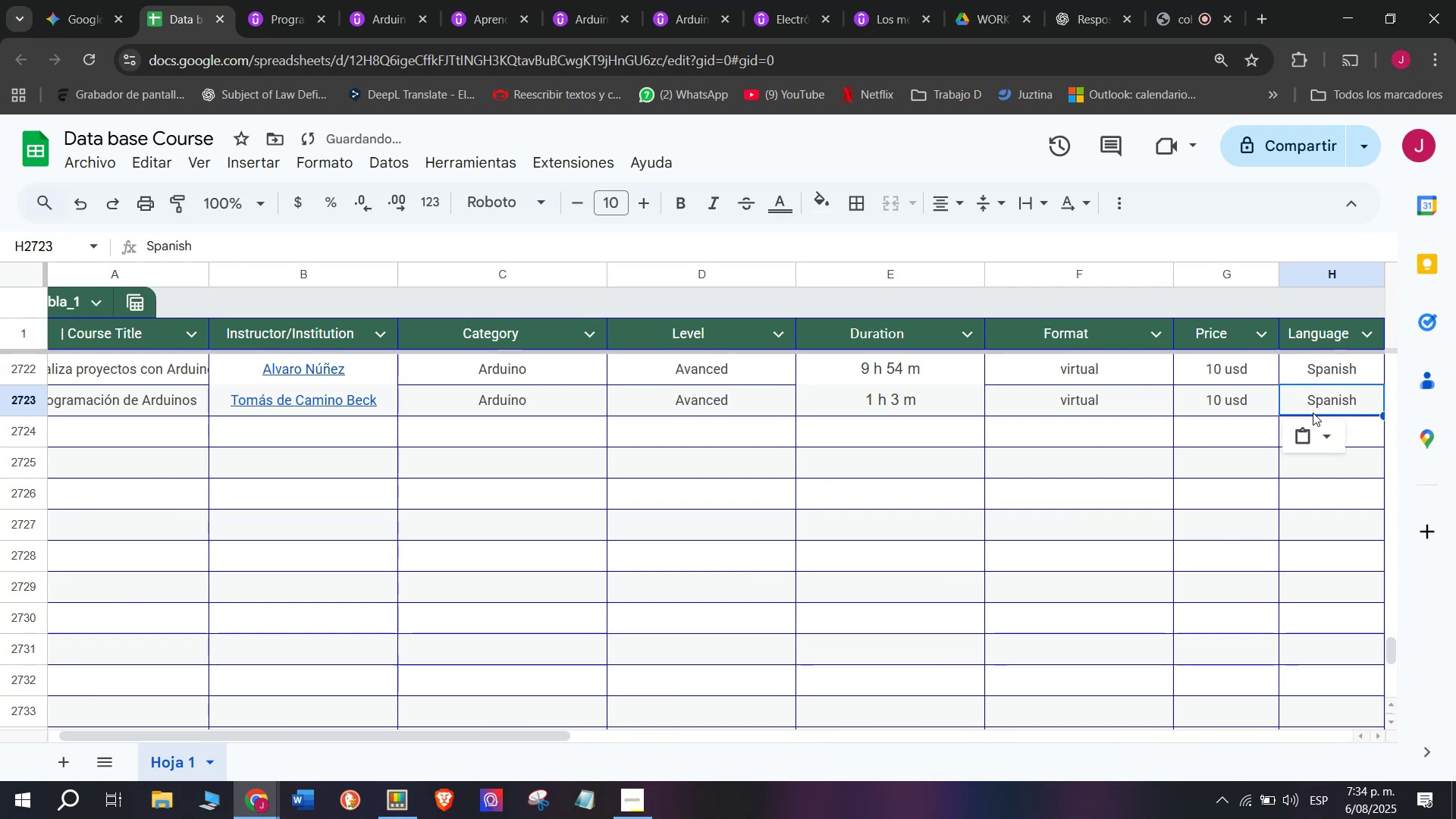 
scroll: coordinate [408, 354], scroll_direction: down, amount: 3.0
 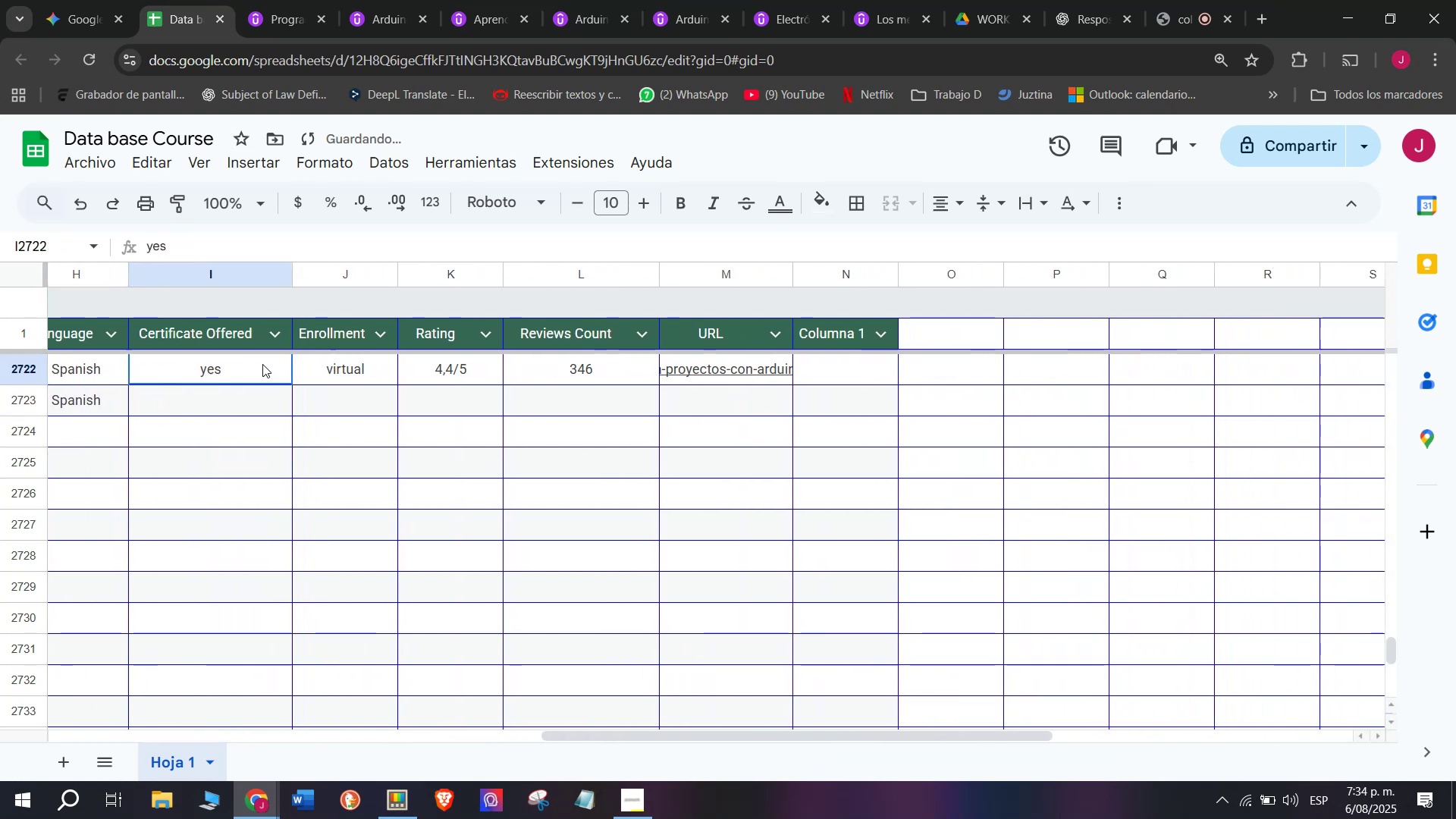 
key(Break)
 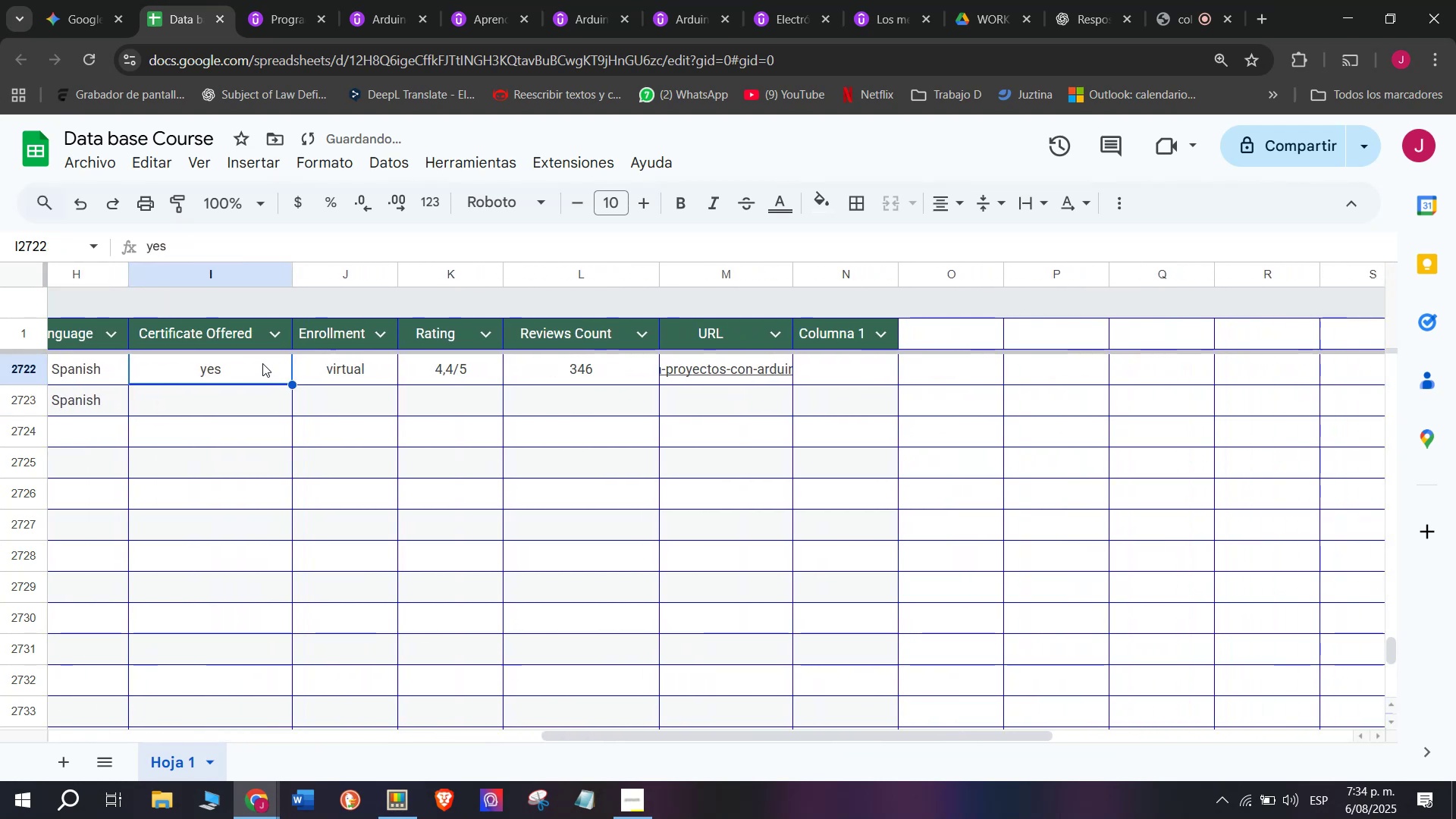 
key(Control+ControlLeft)
 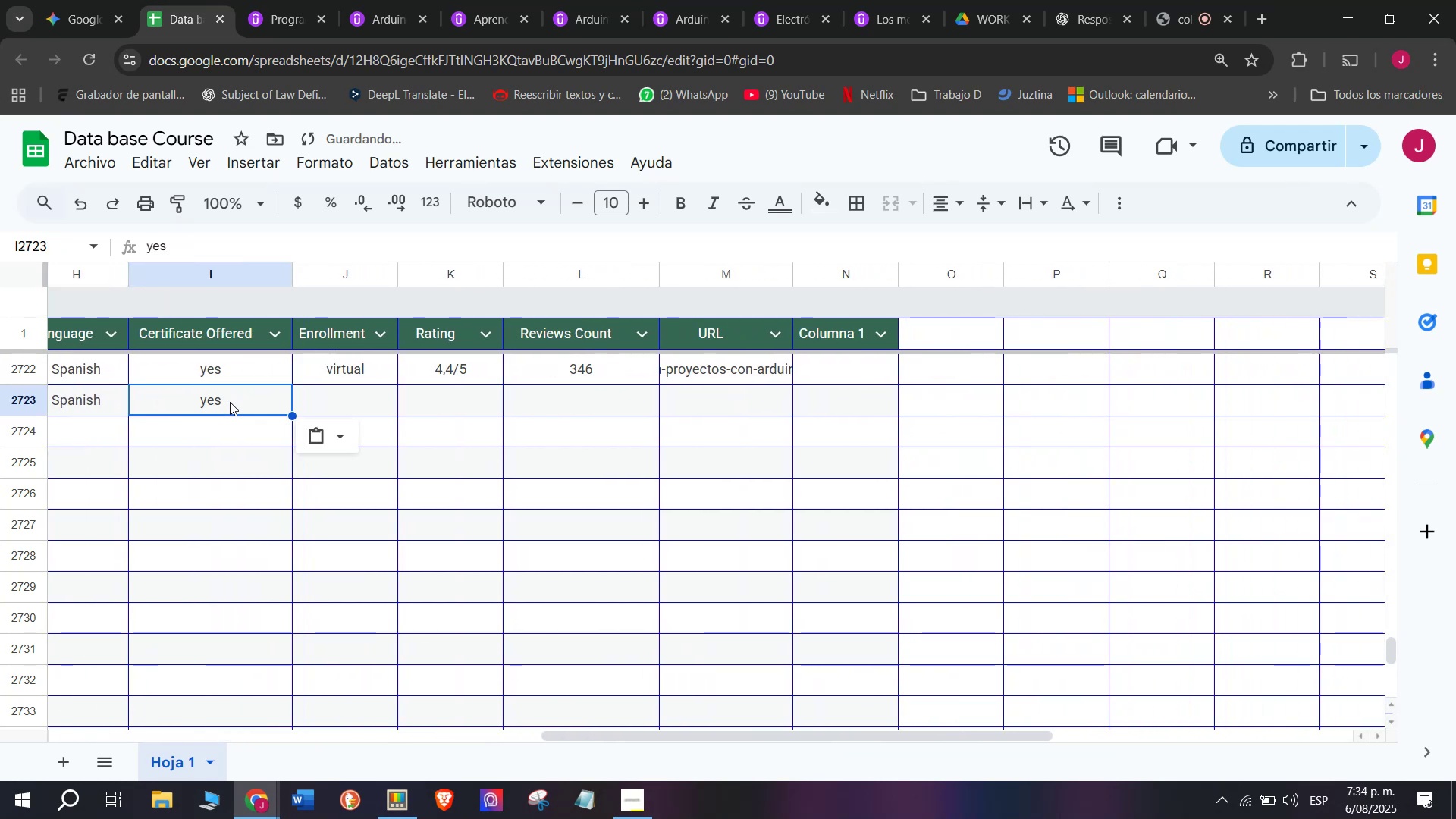 
key(Control+C)
 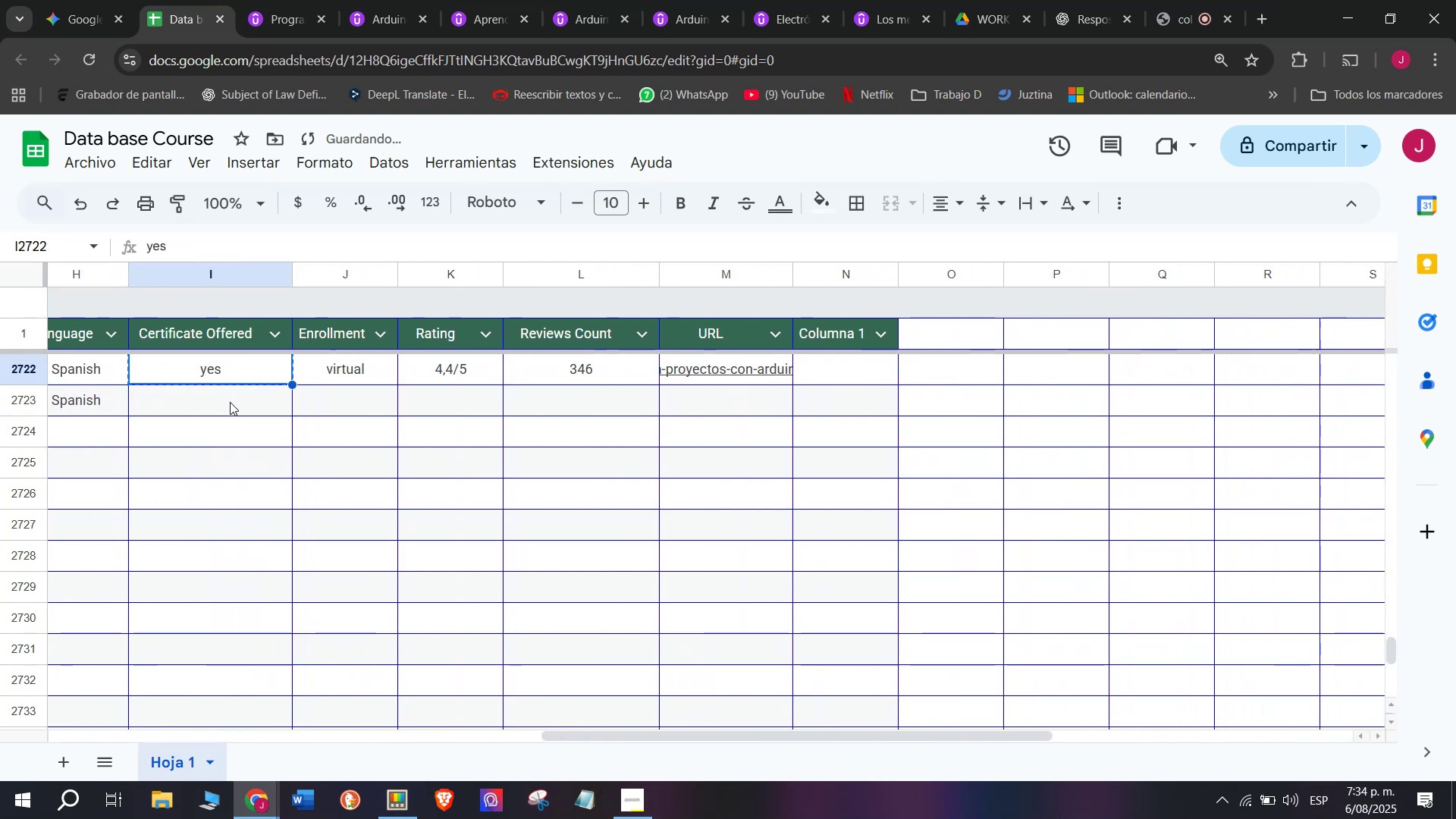 
key(Control+ControlLeft)
 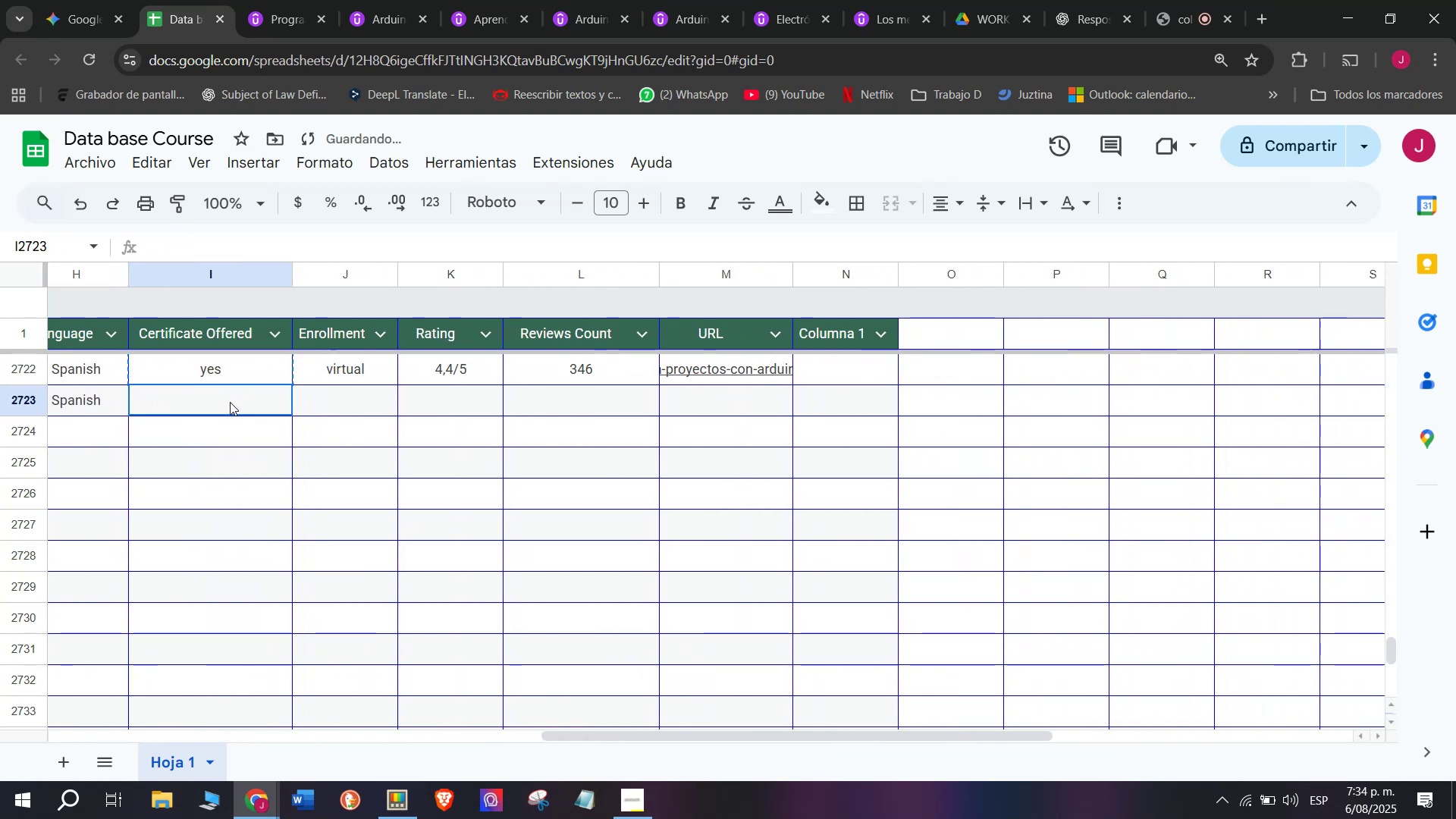 
key(Z)
 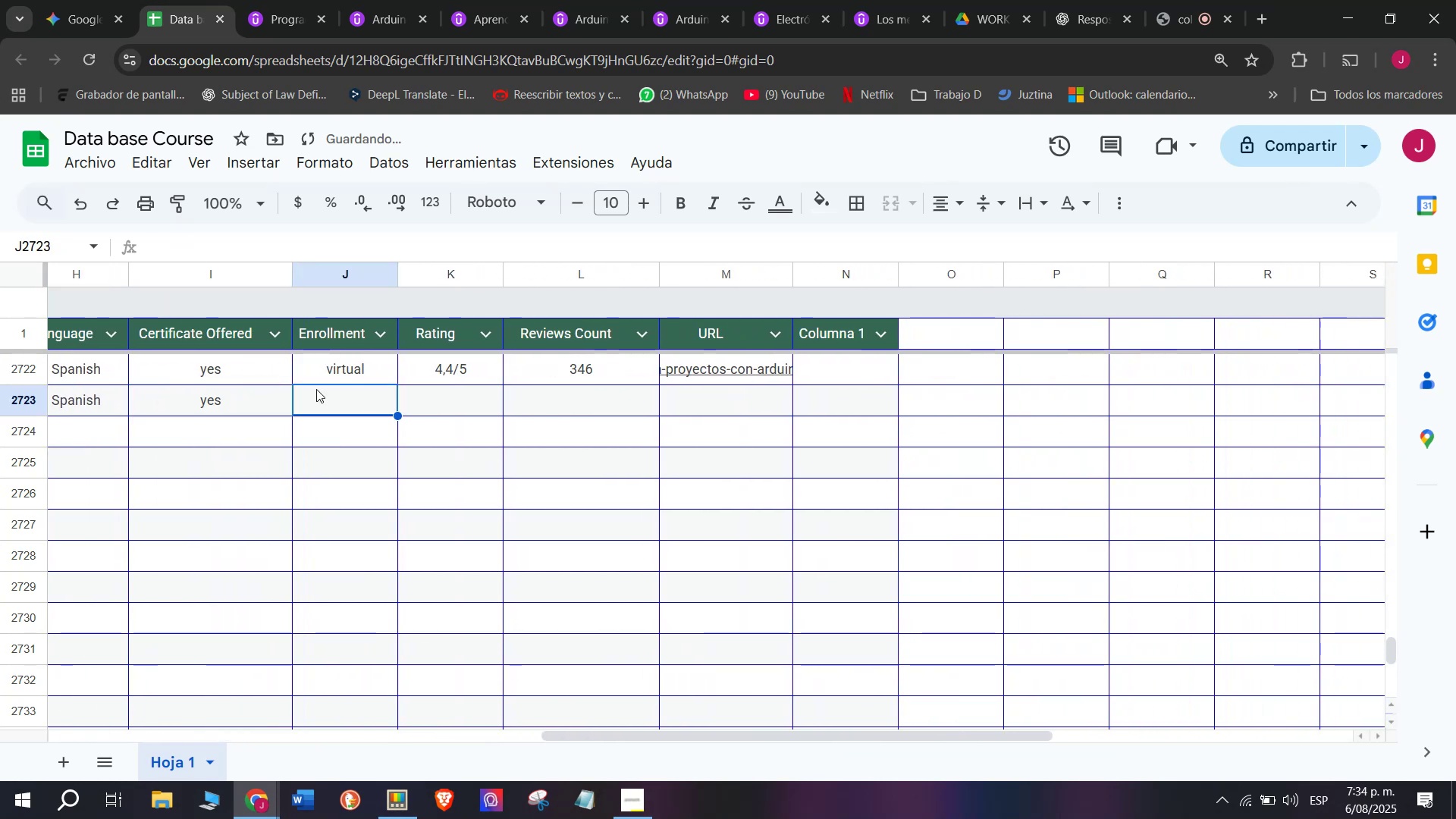 
key(Control+V)
 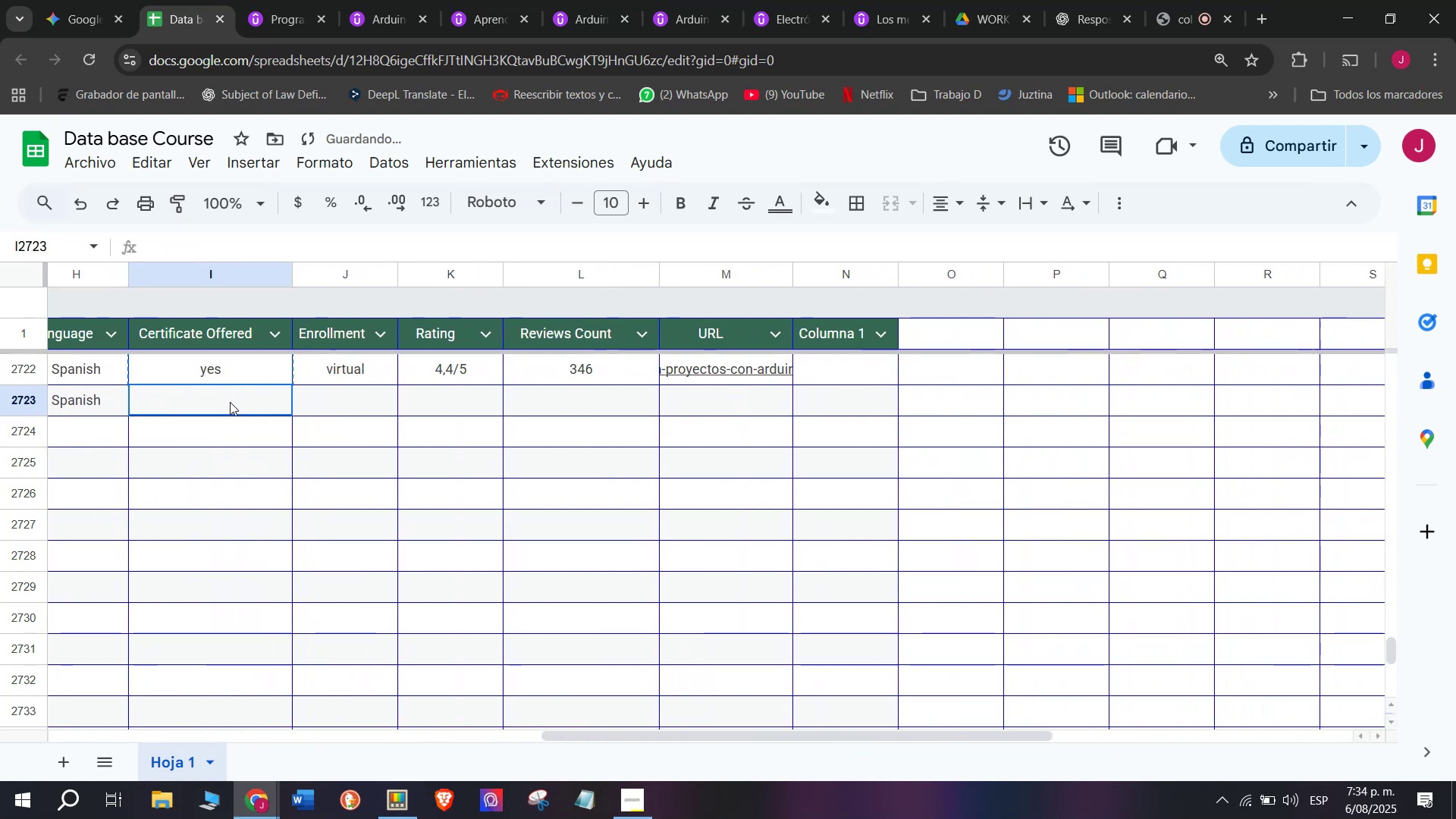 
left_click([230, 402])
 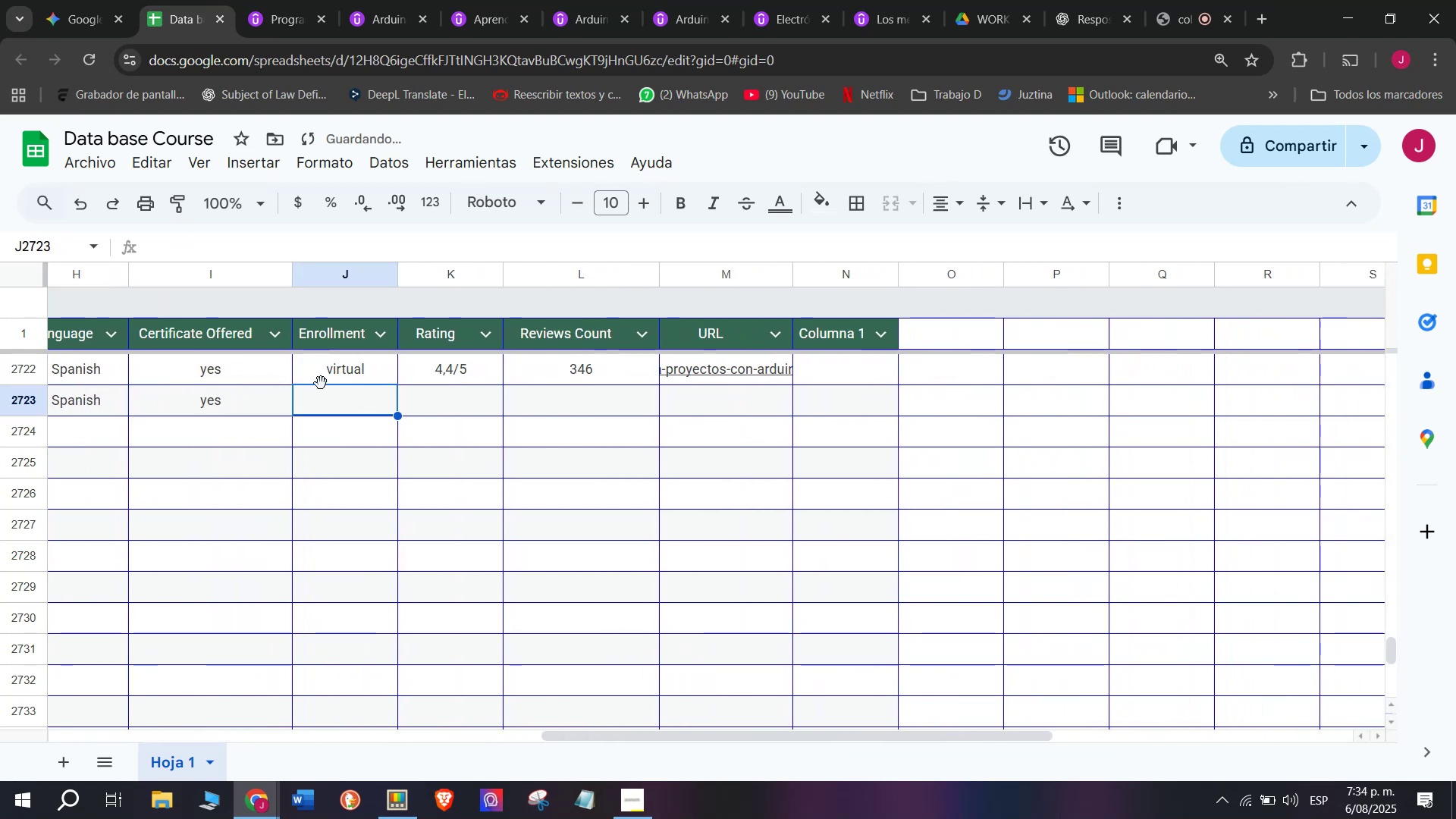 
triple_click([325, 375])
 